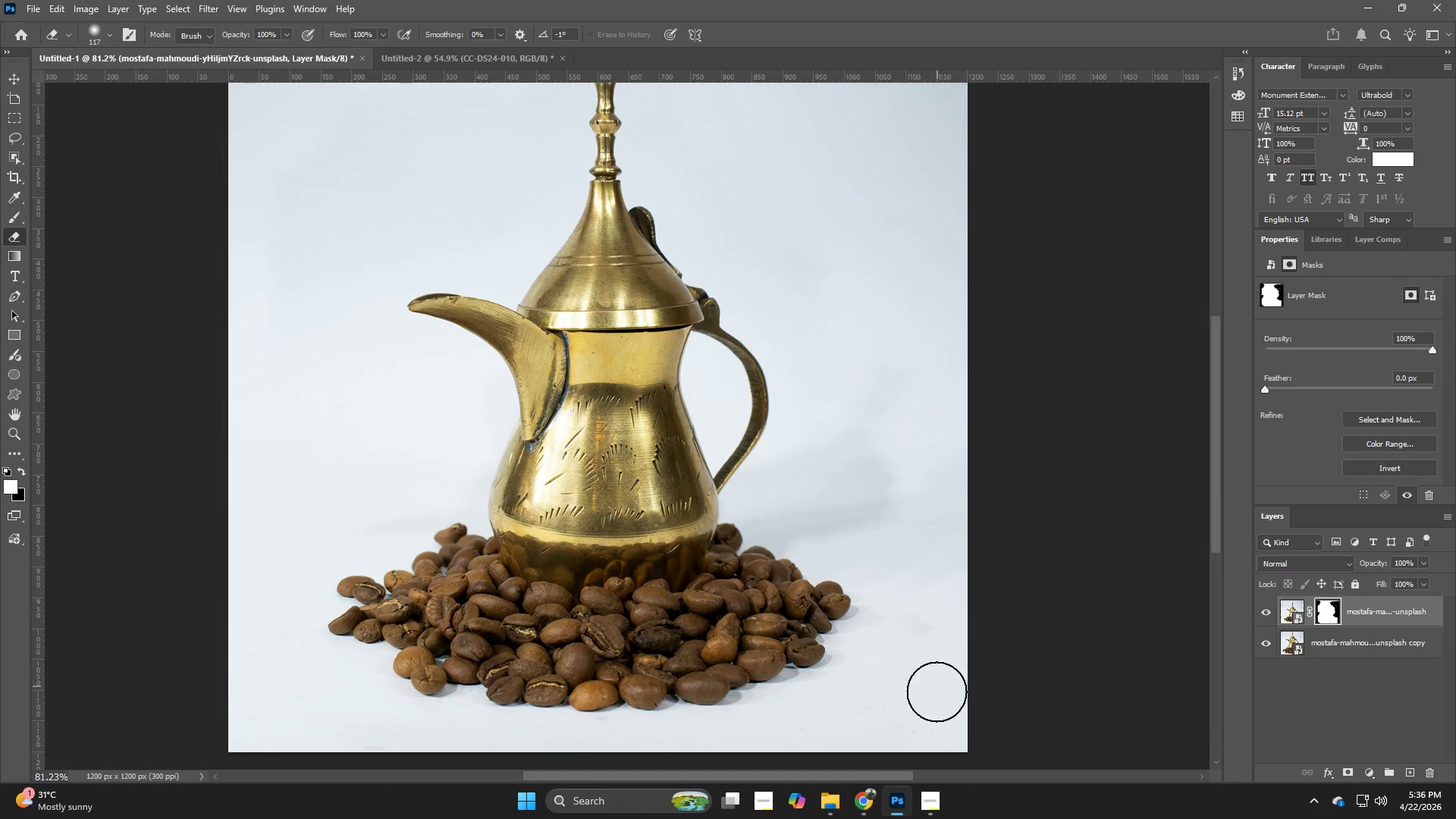 
left_click_drag(start_coordinate=[937, 687], to_coordinate=[946, 695])
 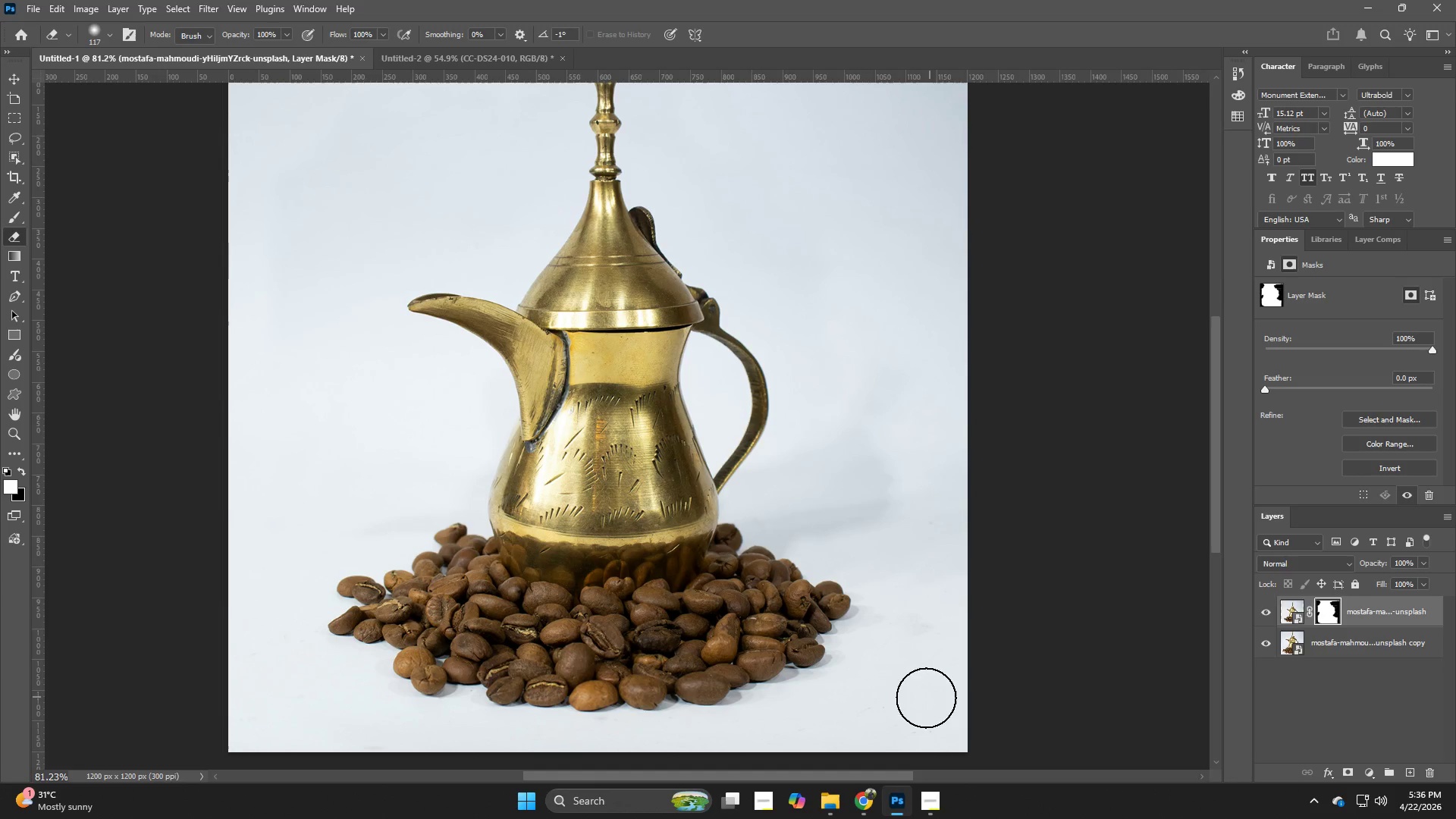 
left_click_drag(start_coordinate=[925, 699], to_coordinate=[991, 696])
 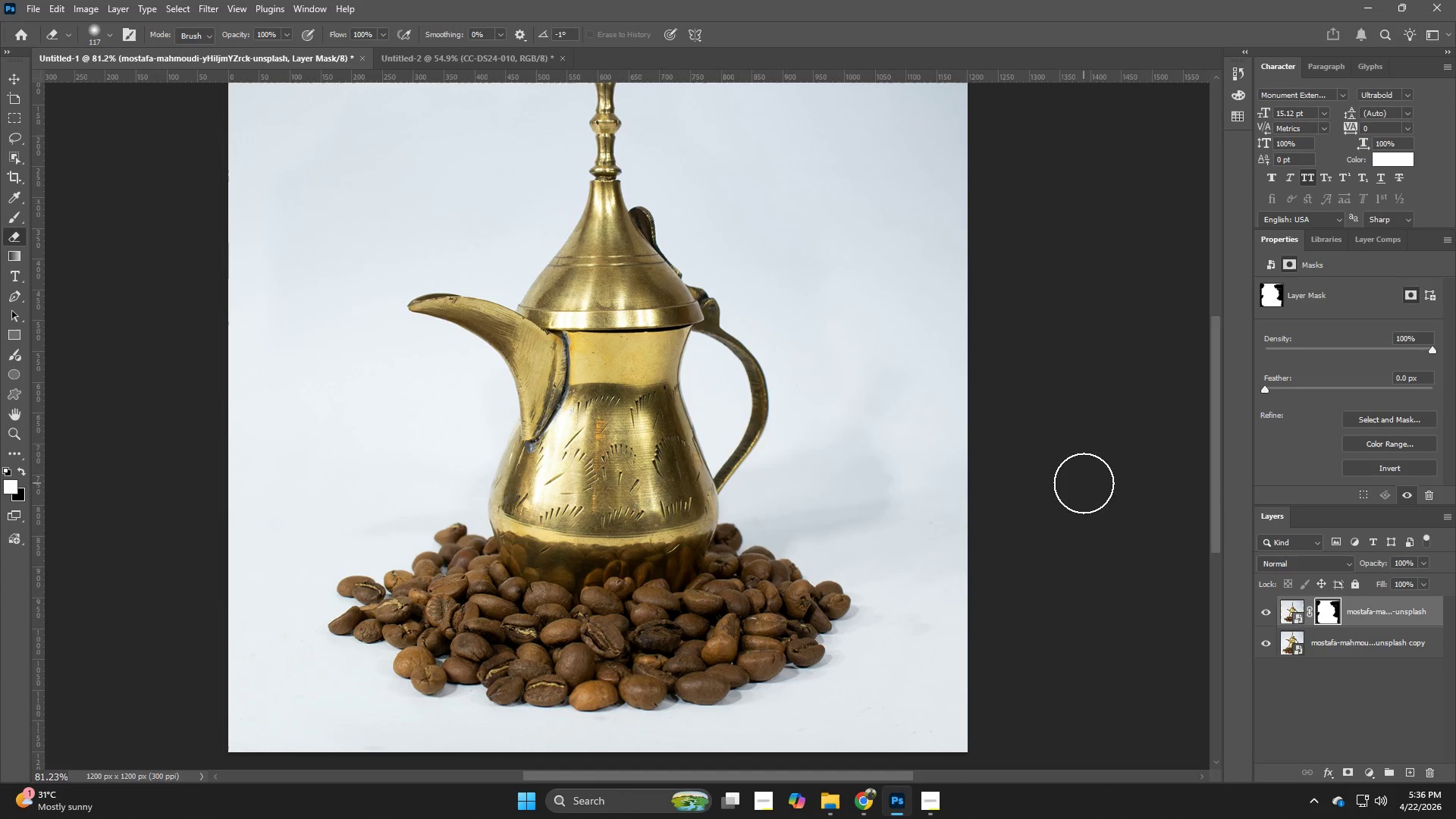 
hold_key(key=Z, duration=0.81)
 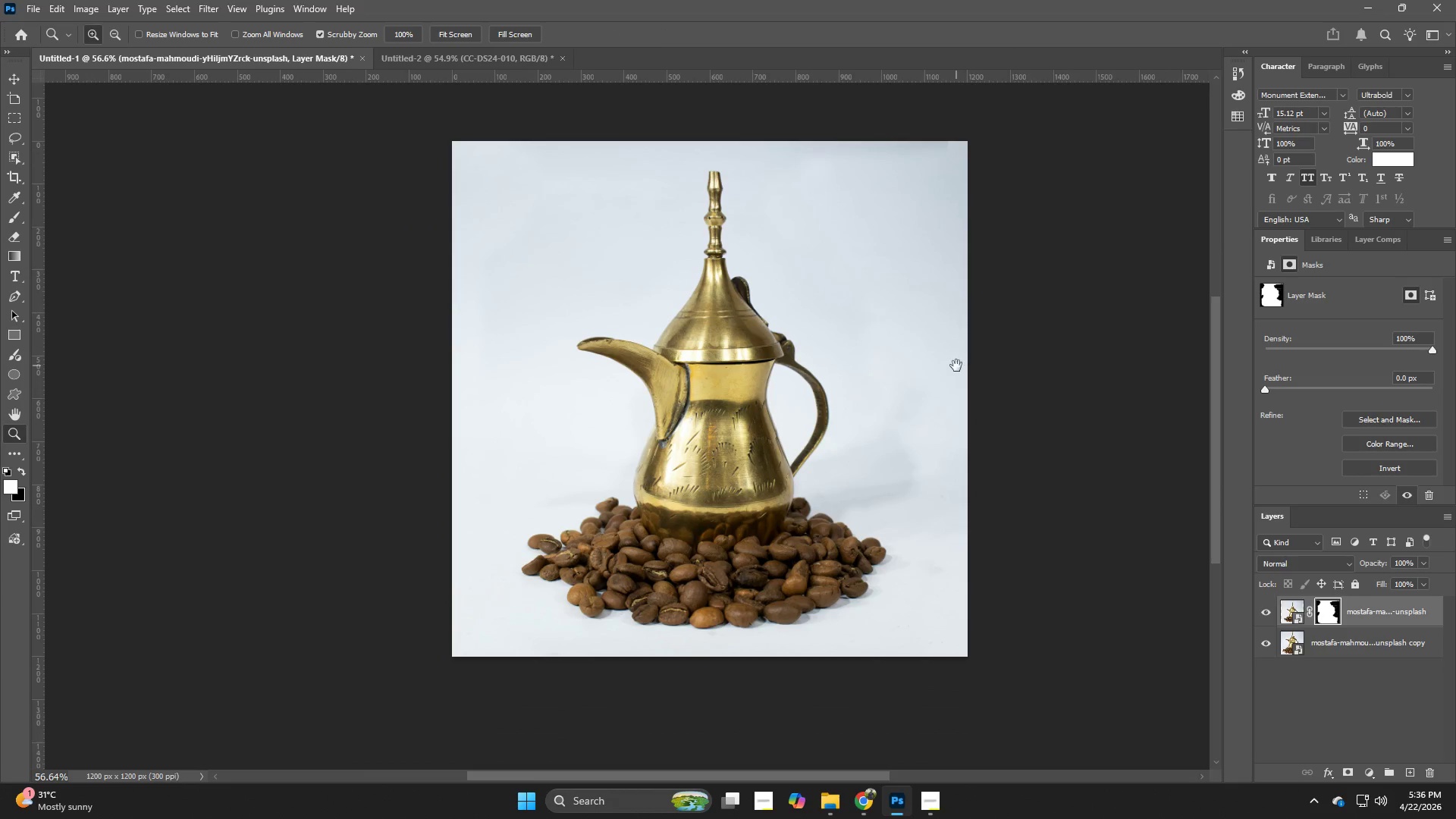 
left_click_drag(start_coordinate=[1094, 437], to_coordinate=[1065, 453])
 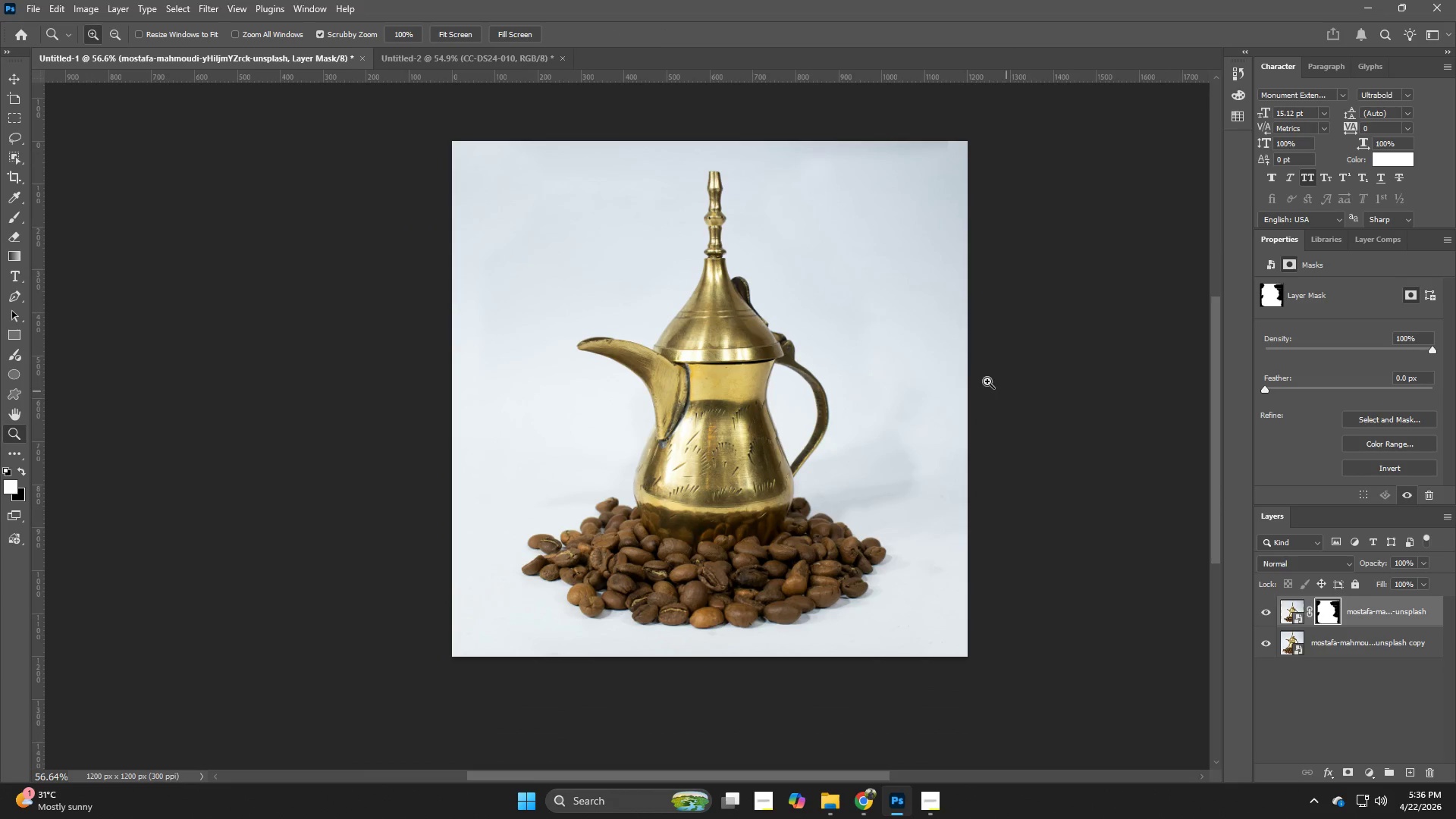 
hold_key(key=Space, duration=1.14)
 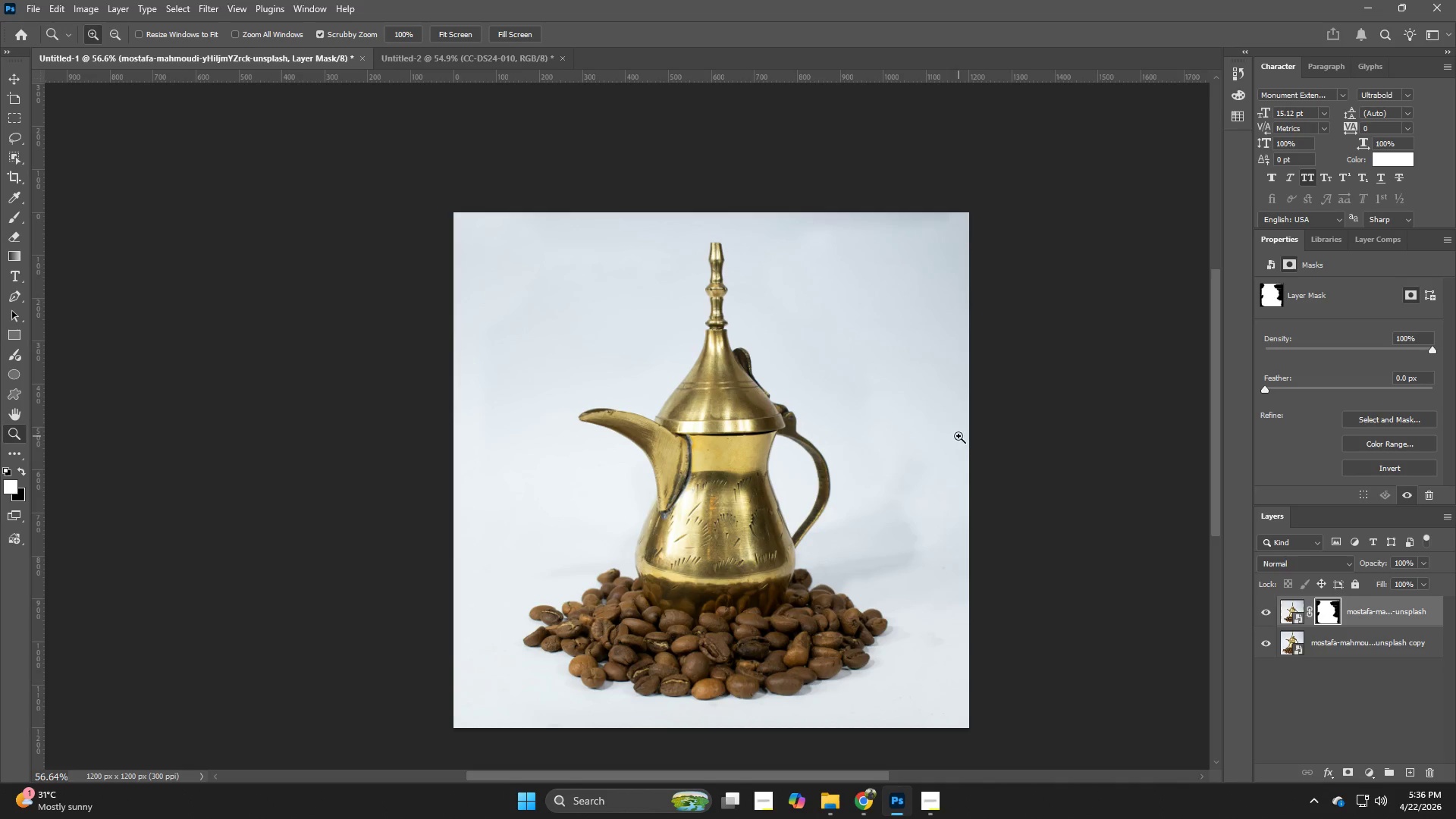 
left_click_drag(start_coordinate=[956, 366], to_coordinate=[958, 437])
 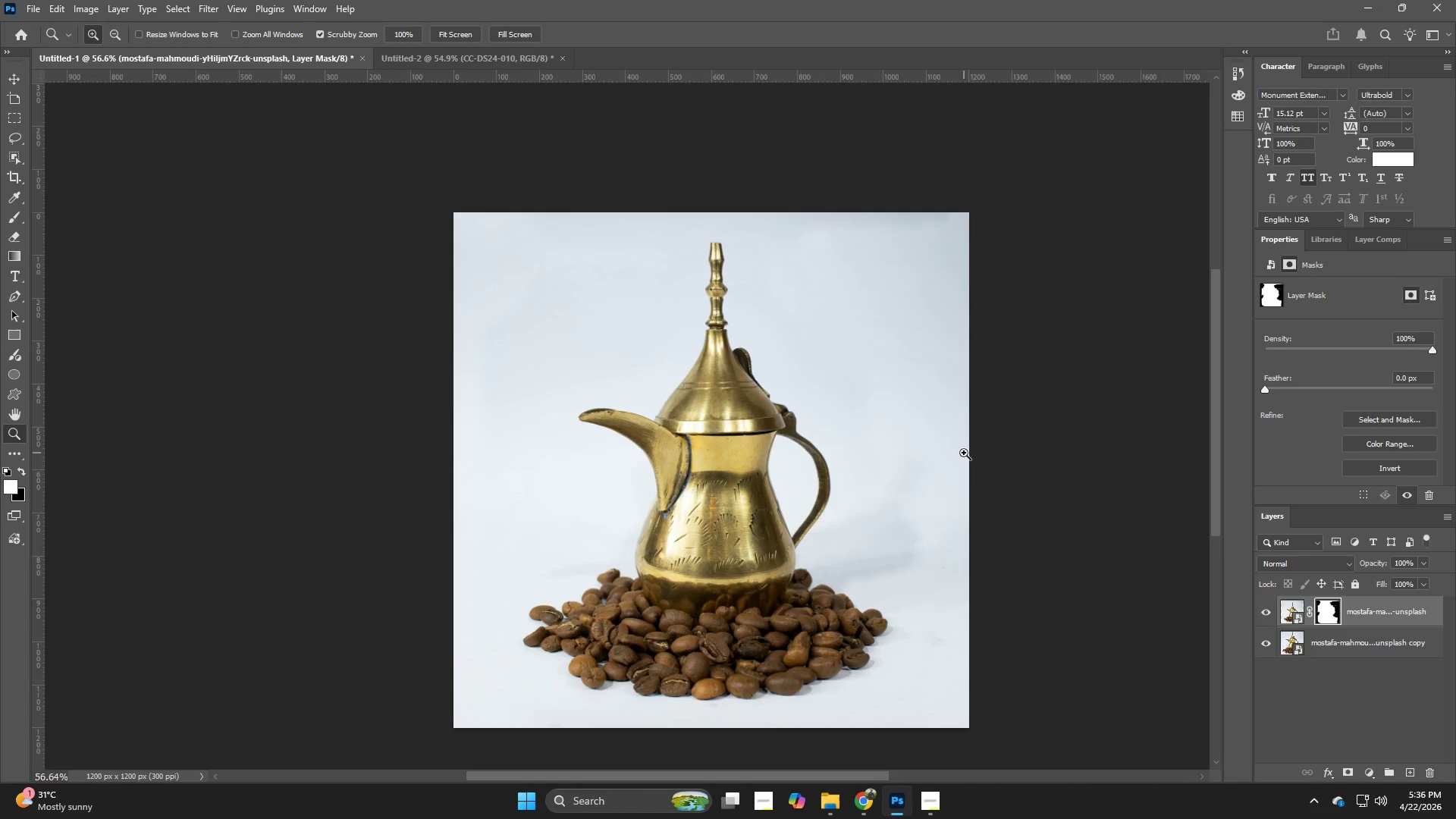 
wait(5.22)
 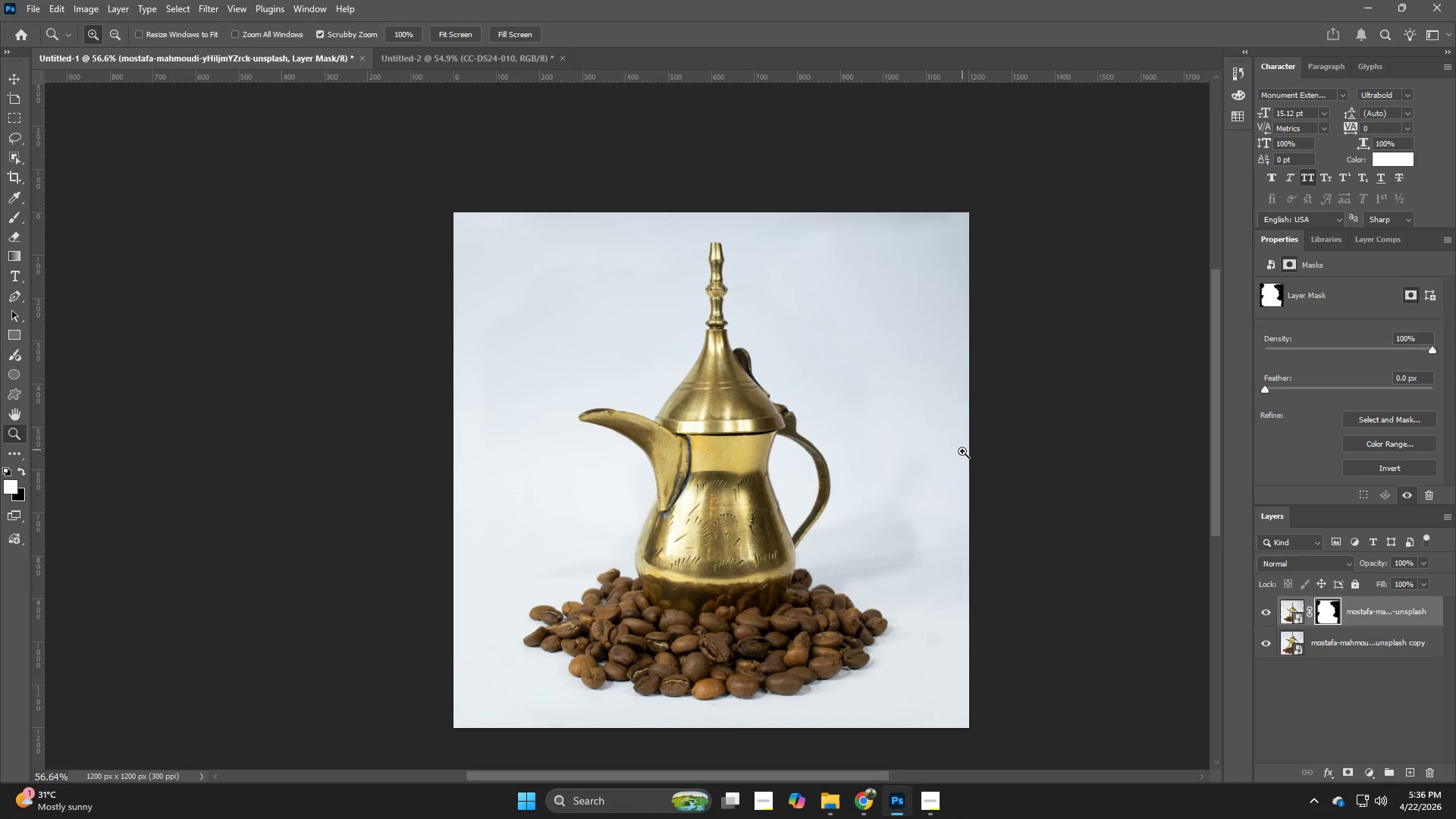 
left_click([1325, 648])
 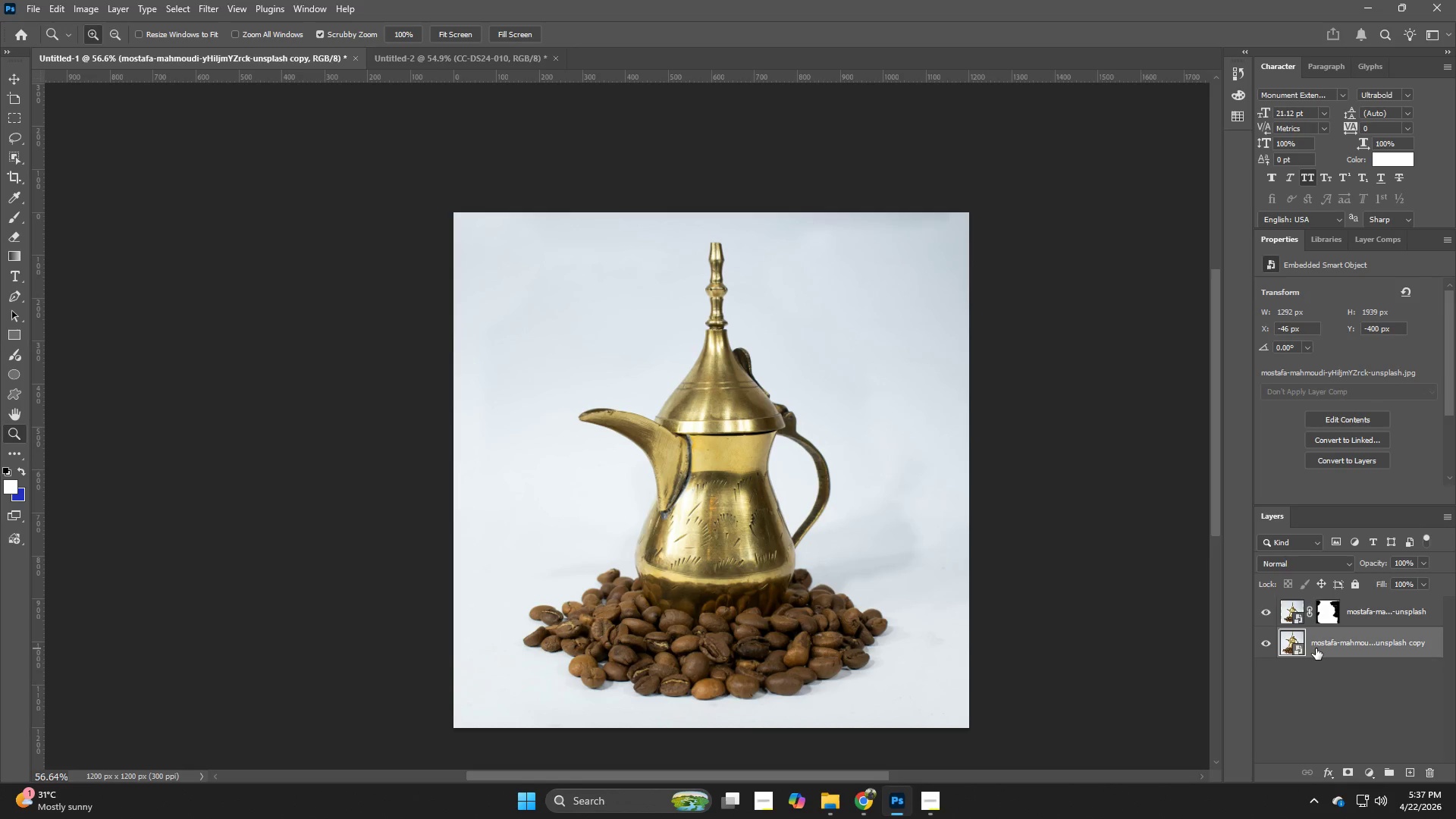 
key(Control+T)
 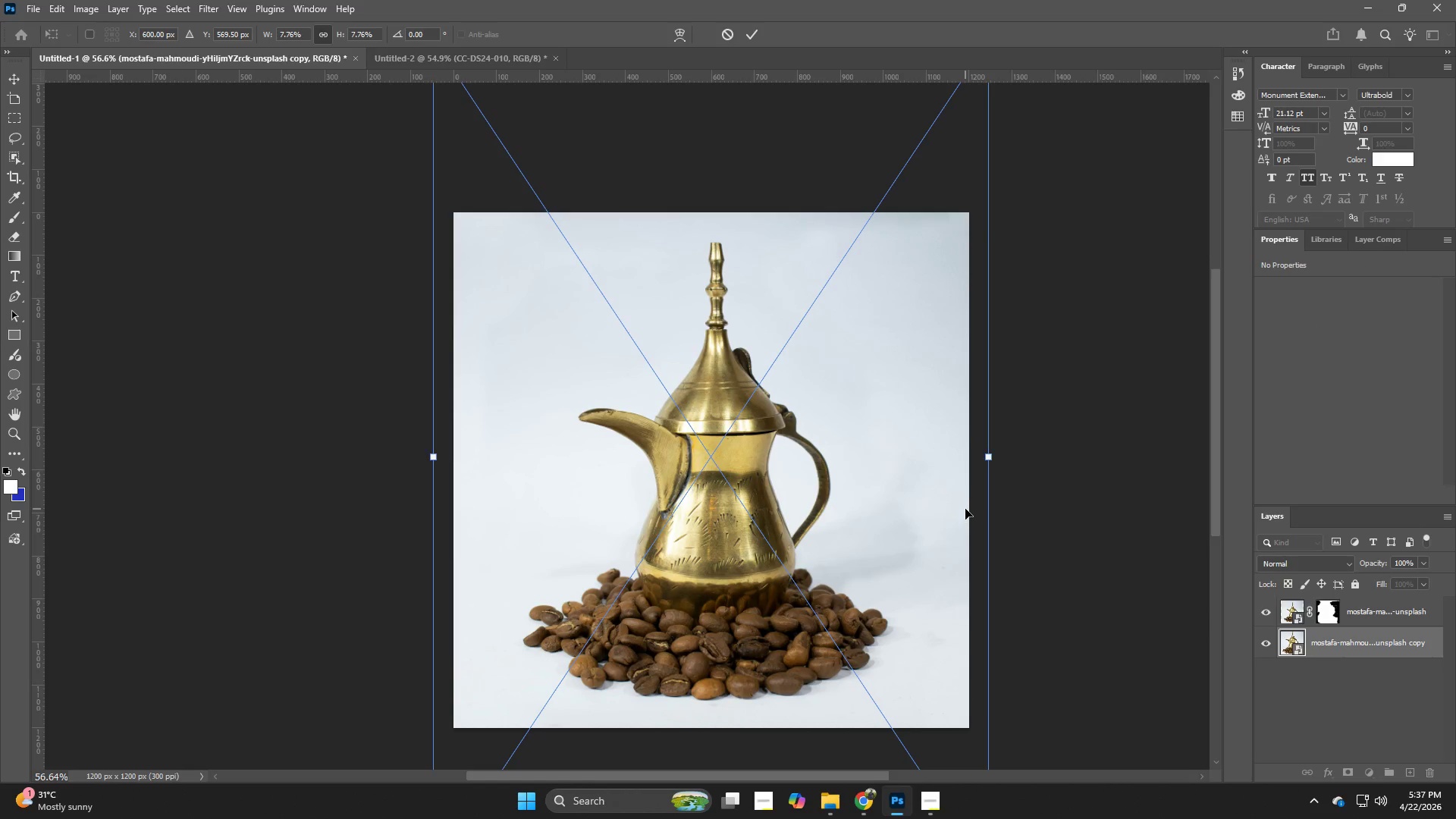 
left_click_drag(start_coordinate=[987, 466], to_coordinate=[957, 464])
 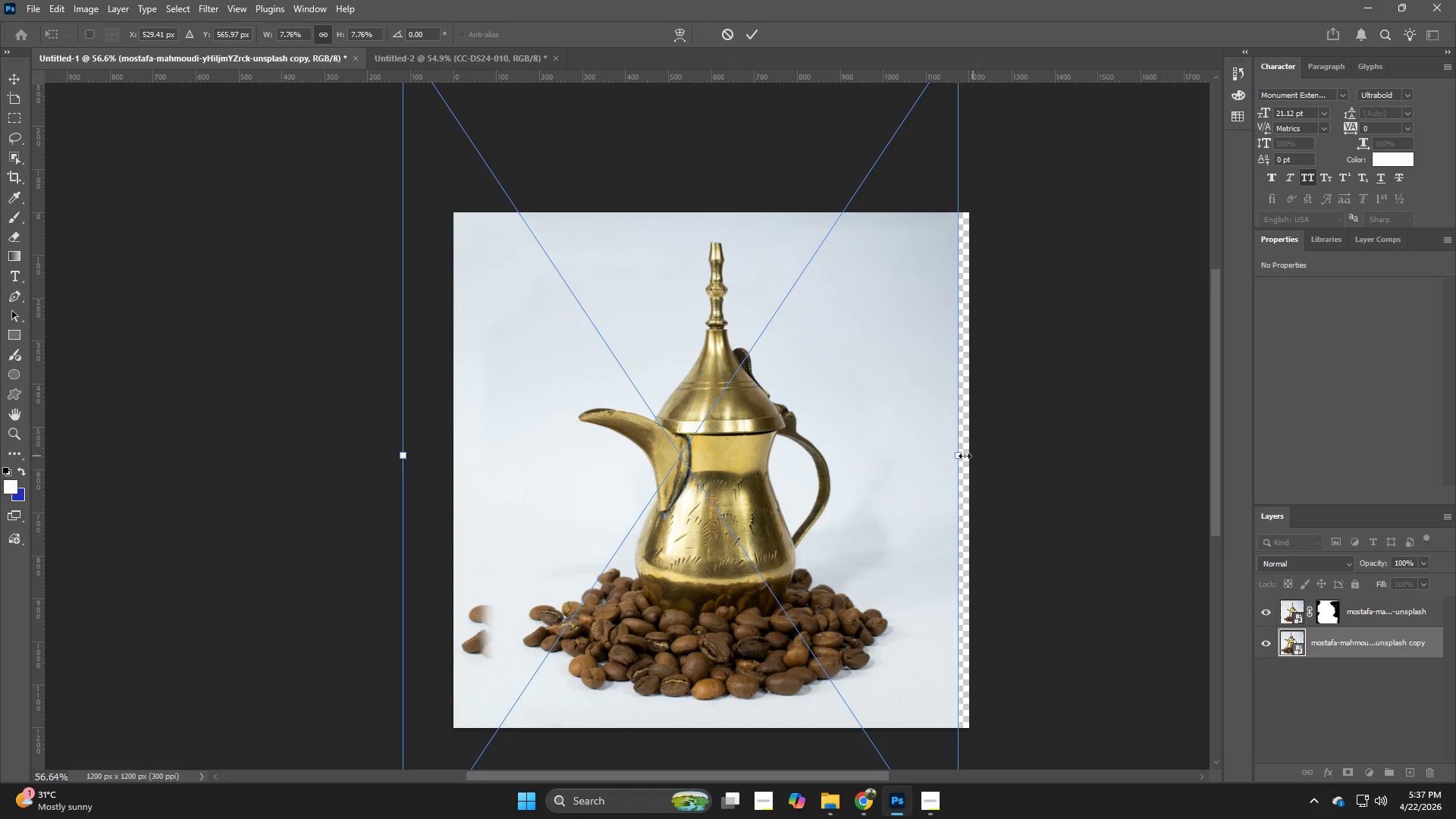 
hold_key(key=AltLeft, duration=1.02)
 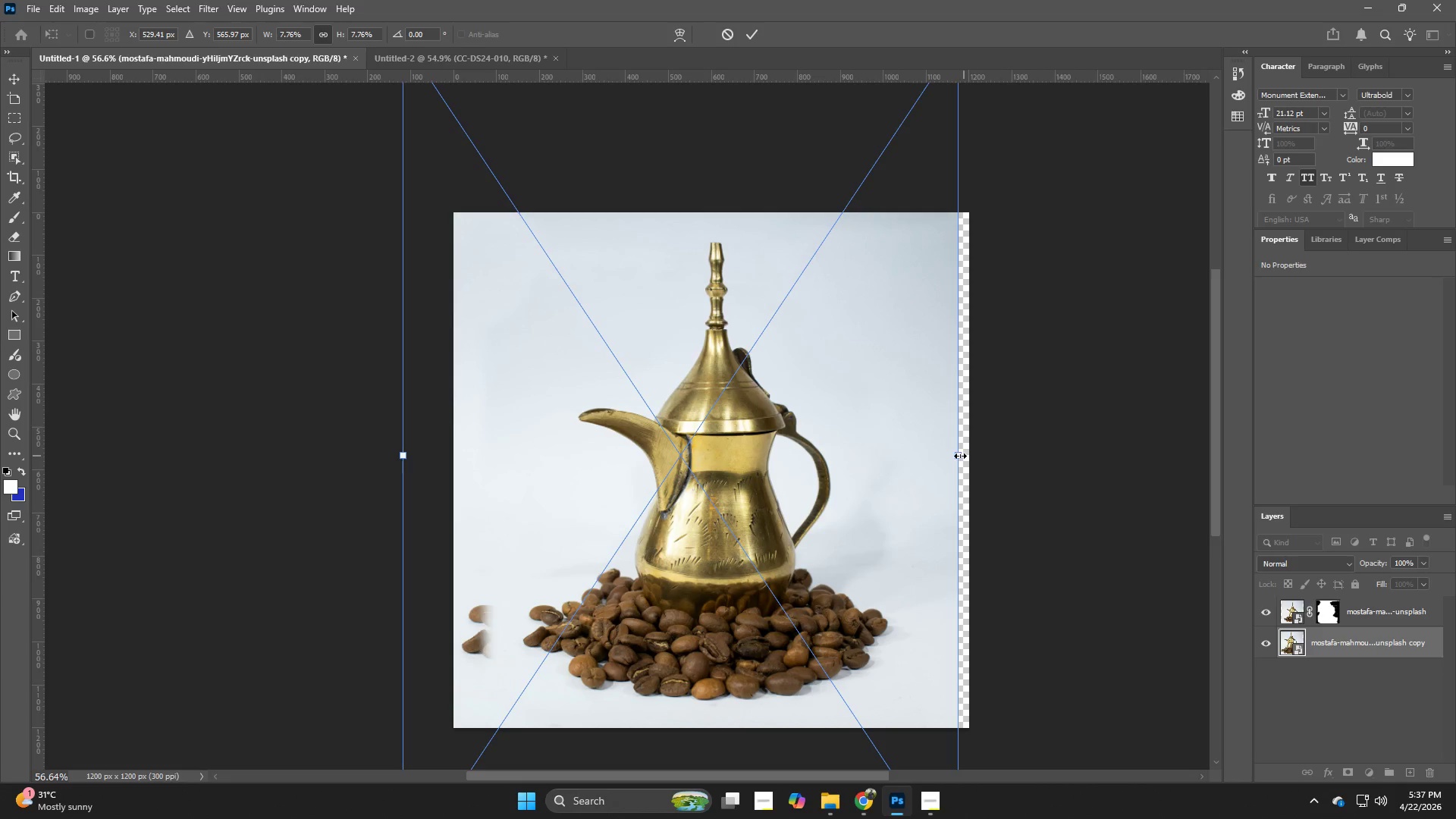 
left_click_drag(start_coordinate=[960, 456], to_coordinate=[982, 475])
 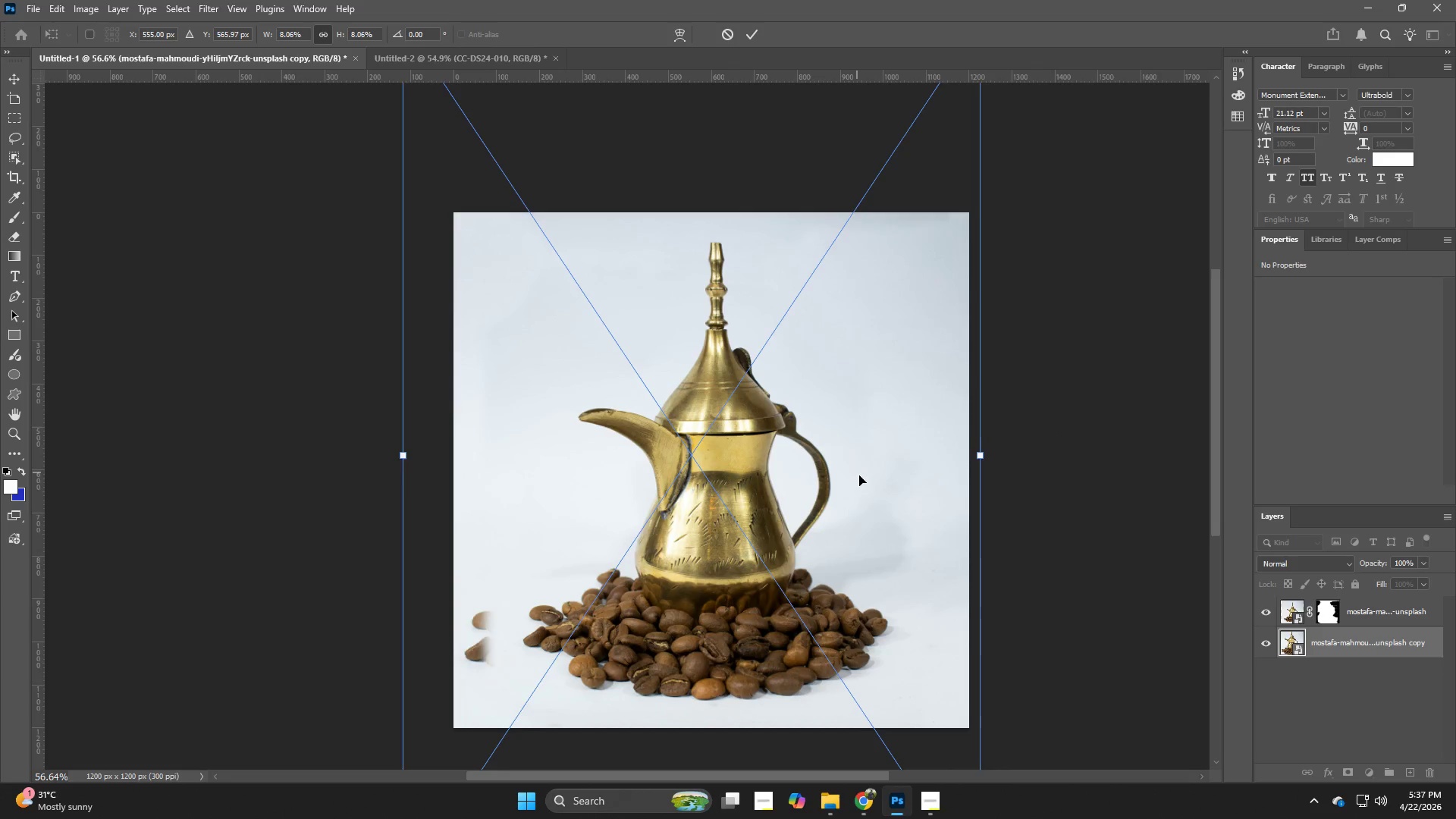 
left_click_drag(start_coordinate=[857, 472], to_coordinate=[881, 477])
 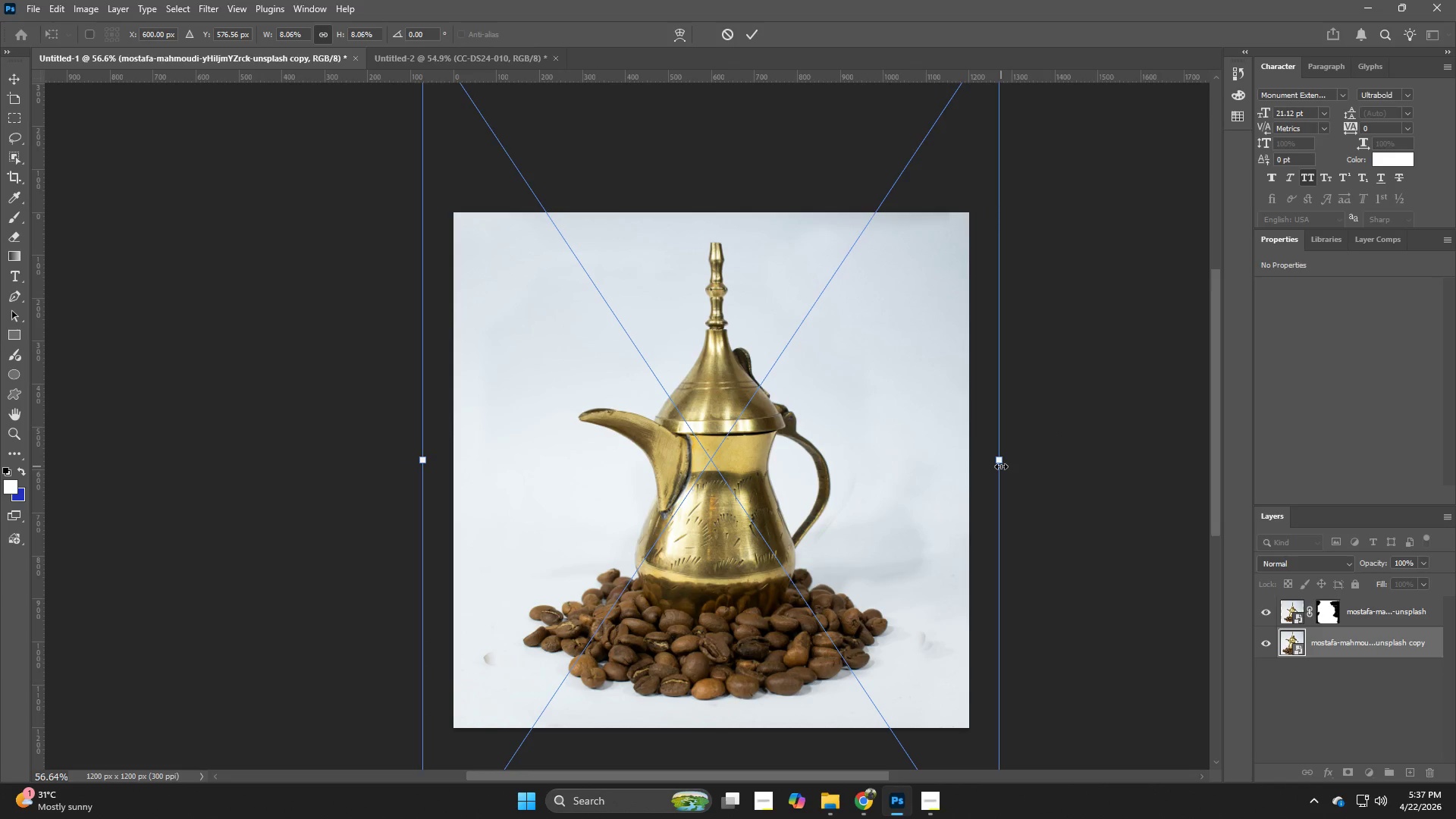 
hold_key(key=AltLeft, duration=3.53)
left_click_drag(start_coordinate=[1001, 466], to_coordinate=[967, 472])
 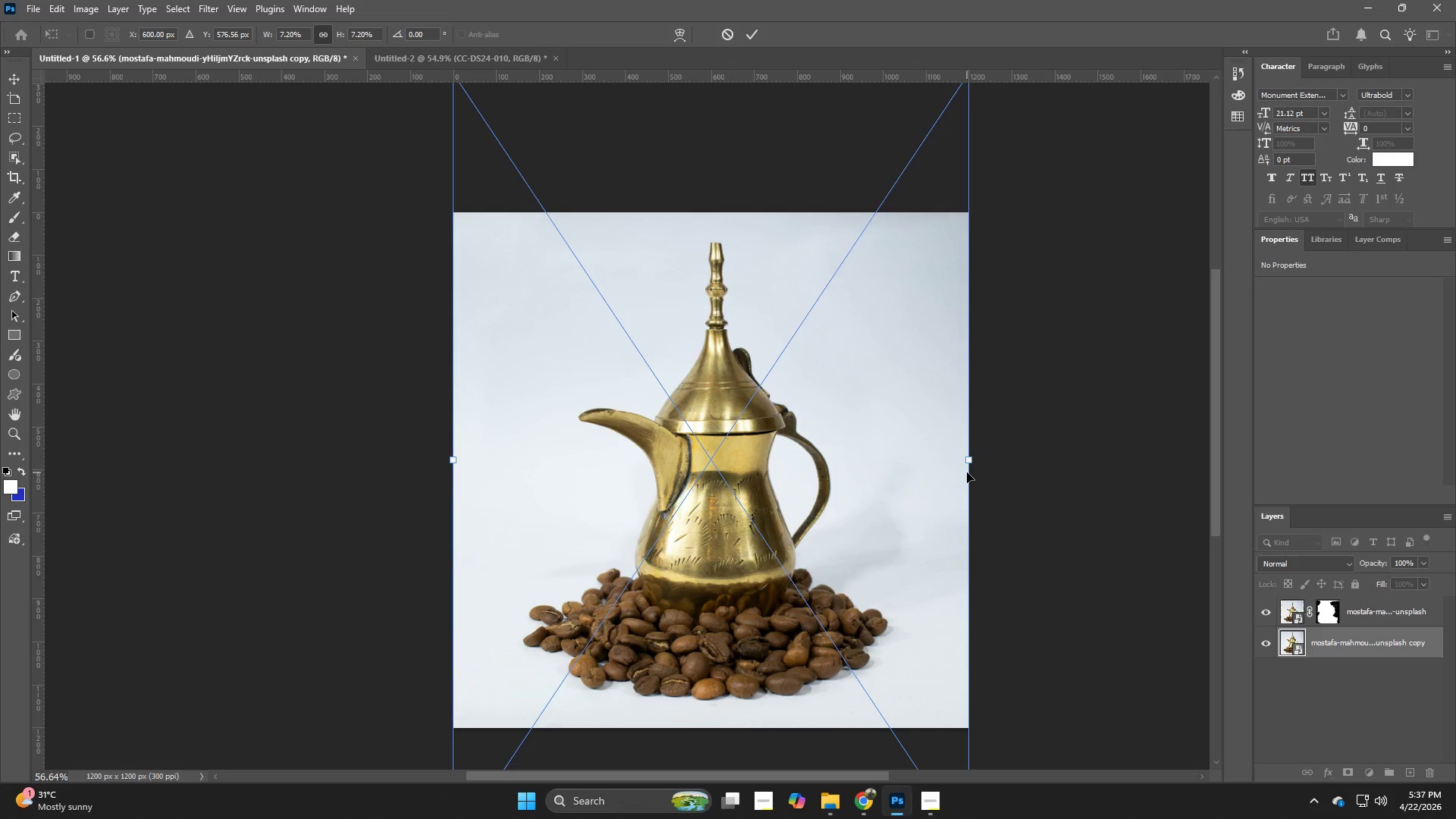 
key(NumpadEnter)
 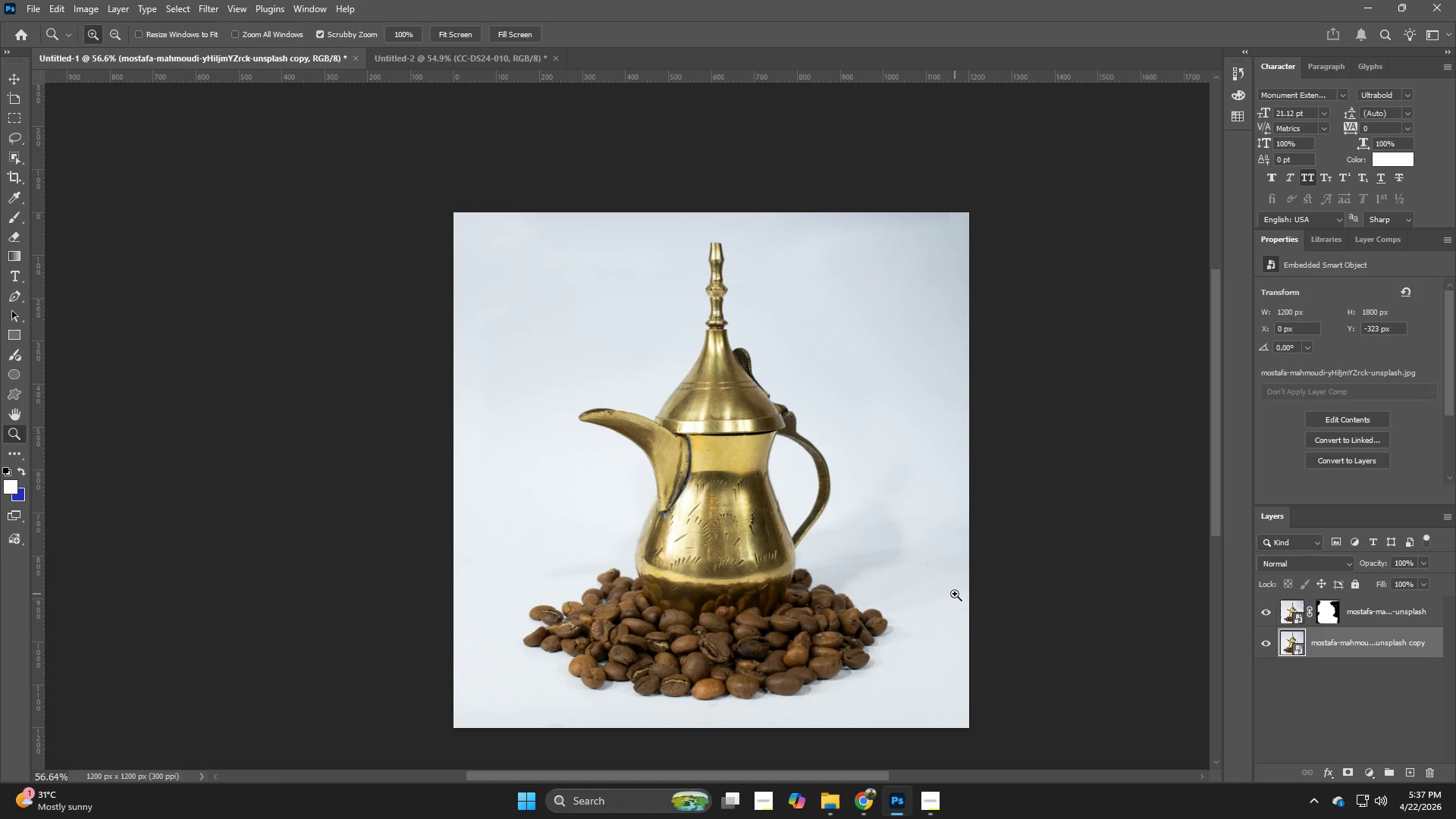 
key(Alt+Control+Shift+W)
 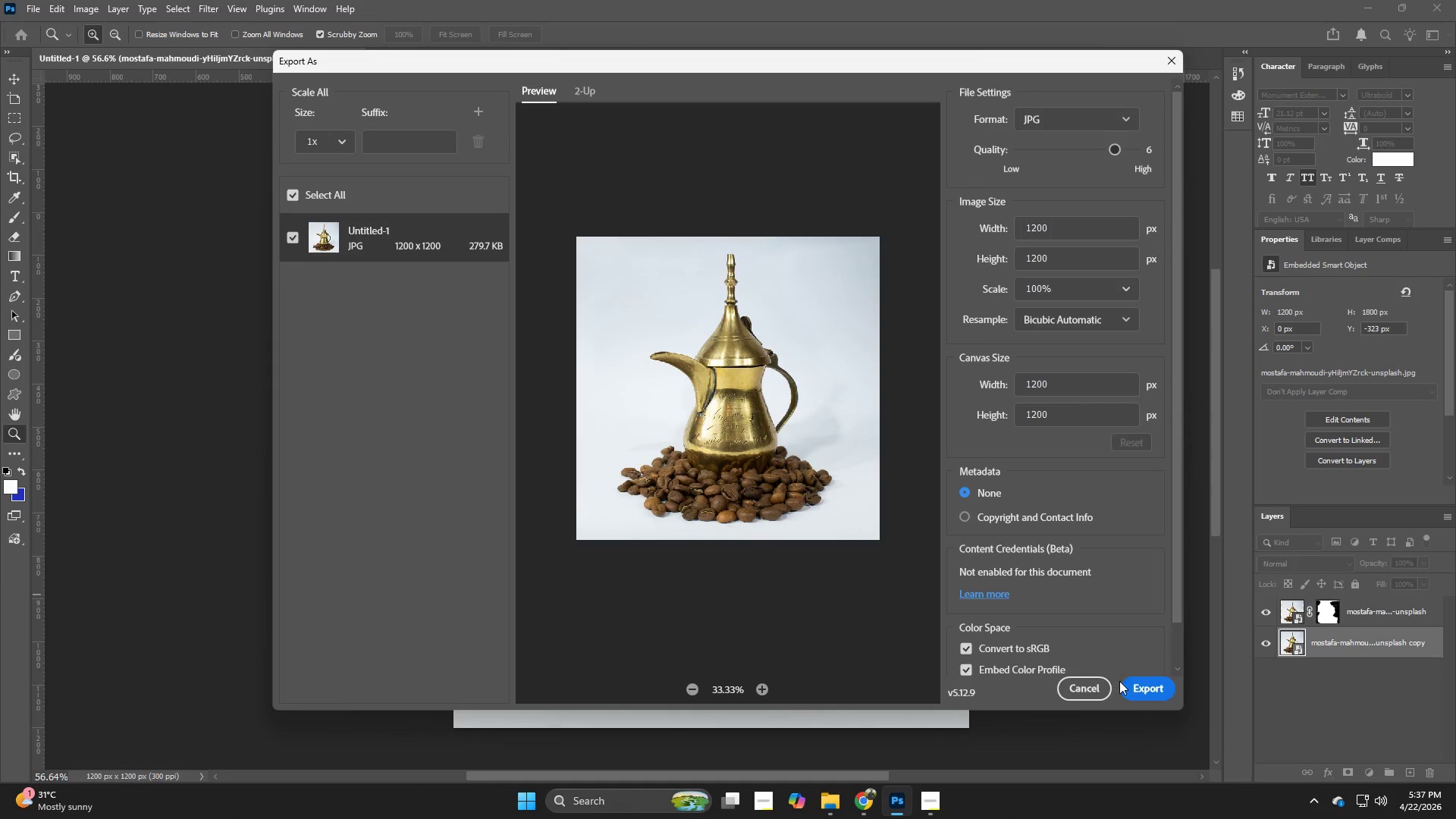 
left_click([1139, 689])
 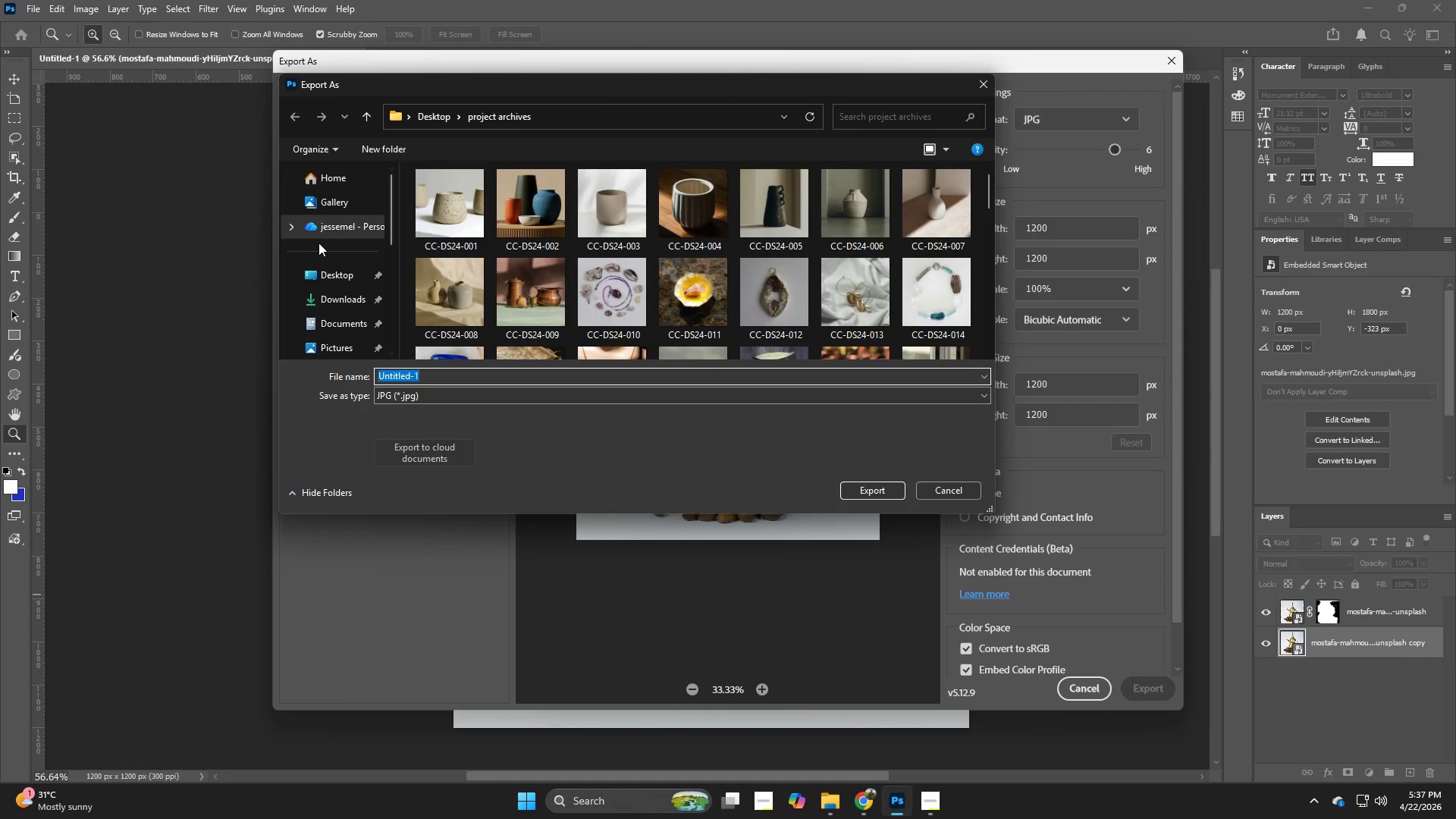 
left_click([329, 273])
 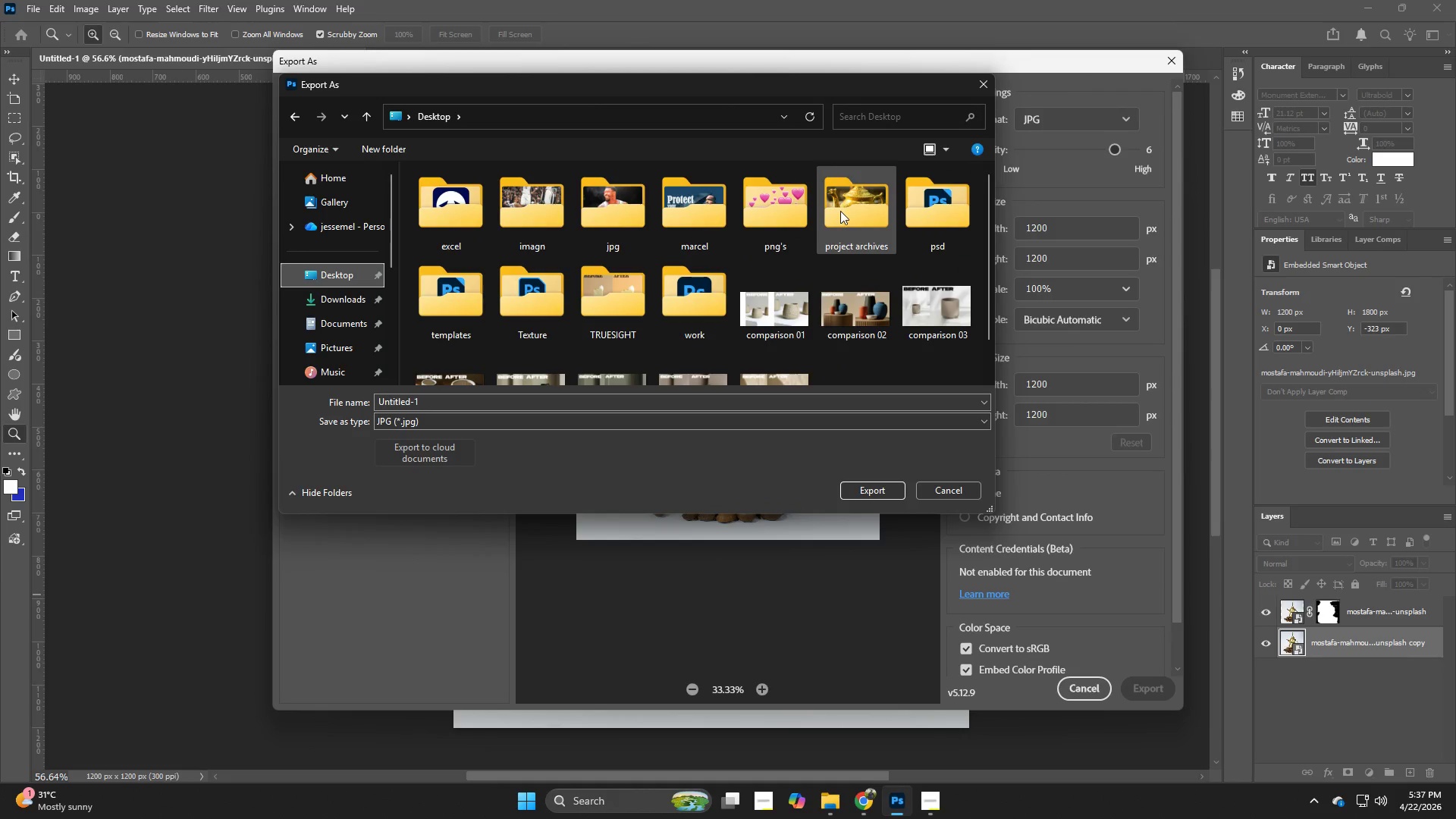 
double_click([840, 211])
 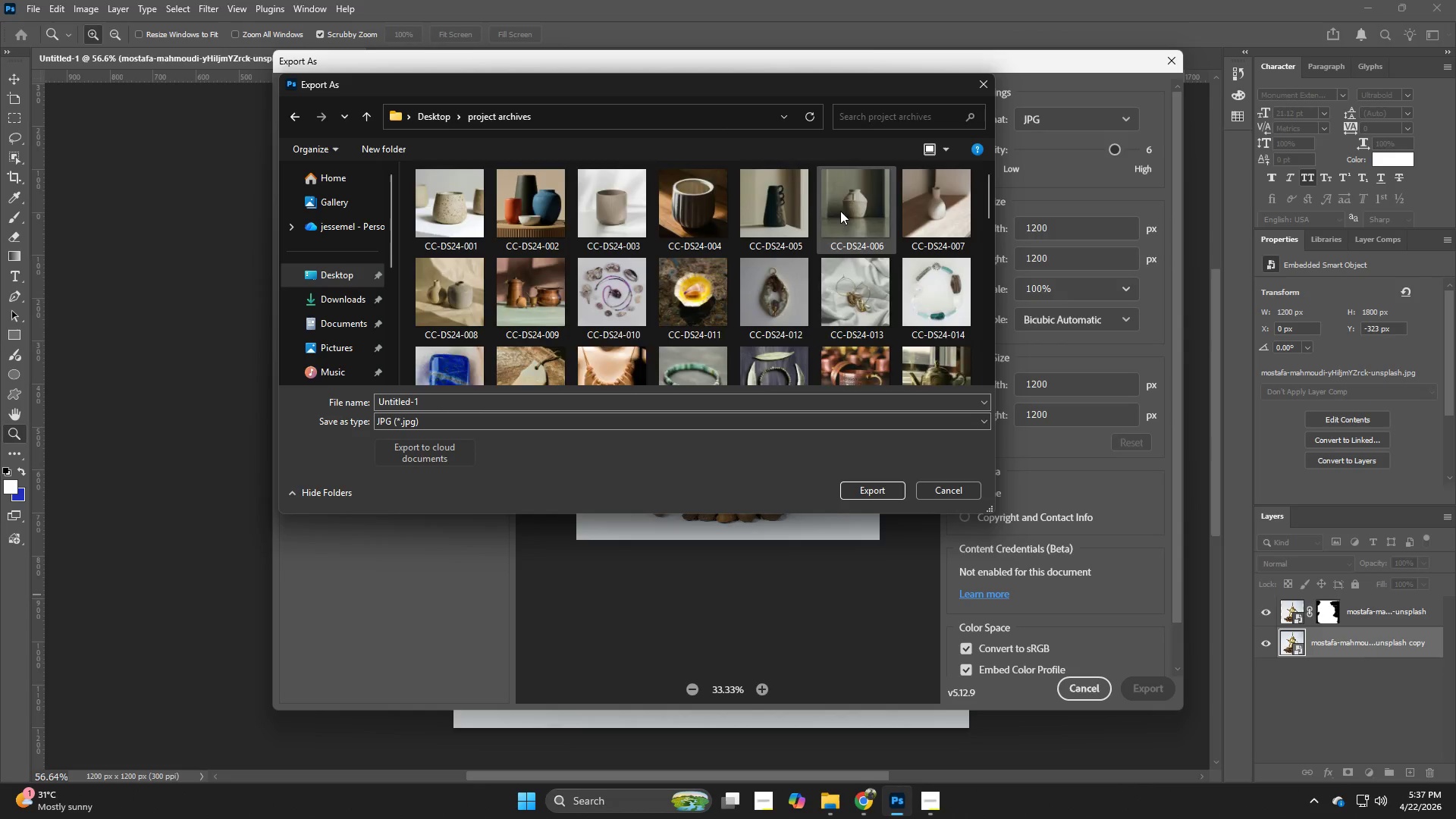 
left_click([850, 318])
 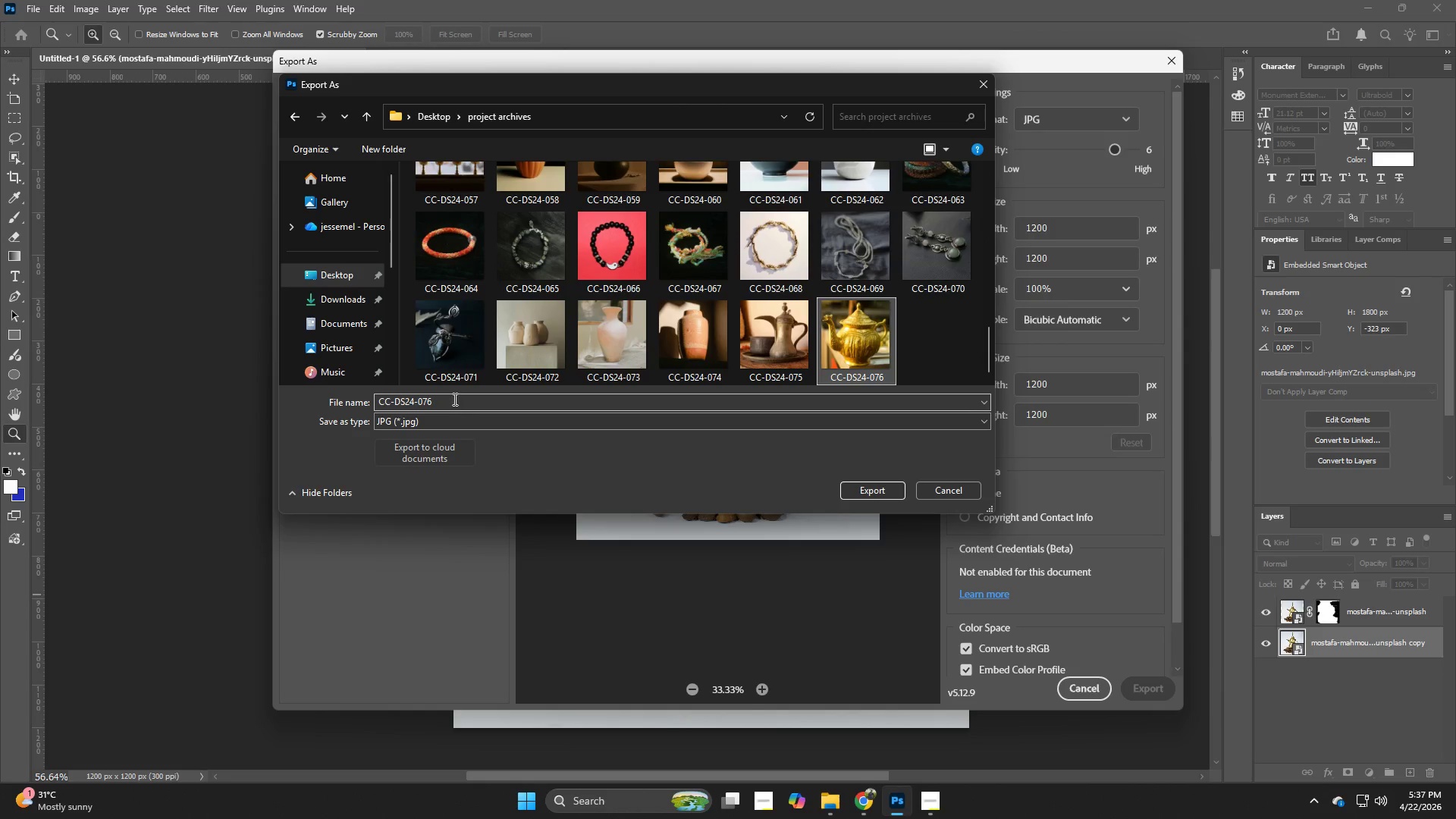 
double_click([453, 399])
 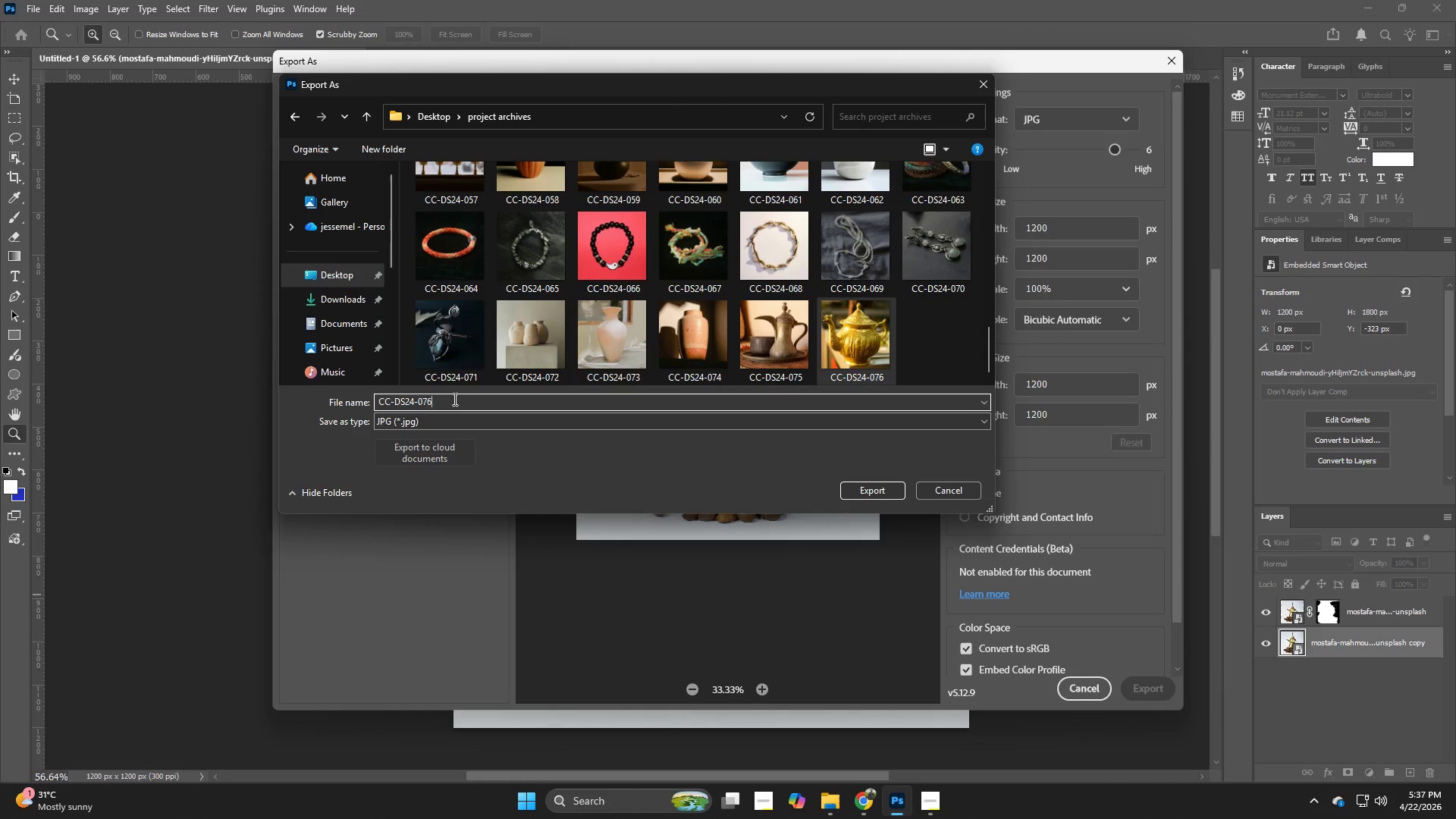 
triple_click([453, 399])
 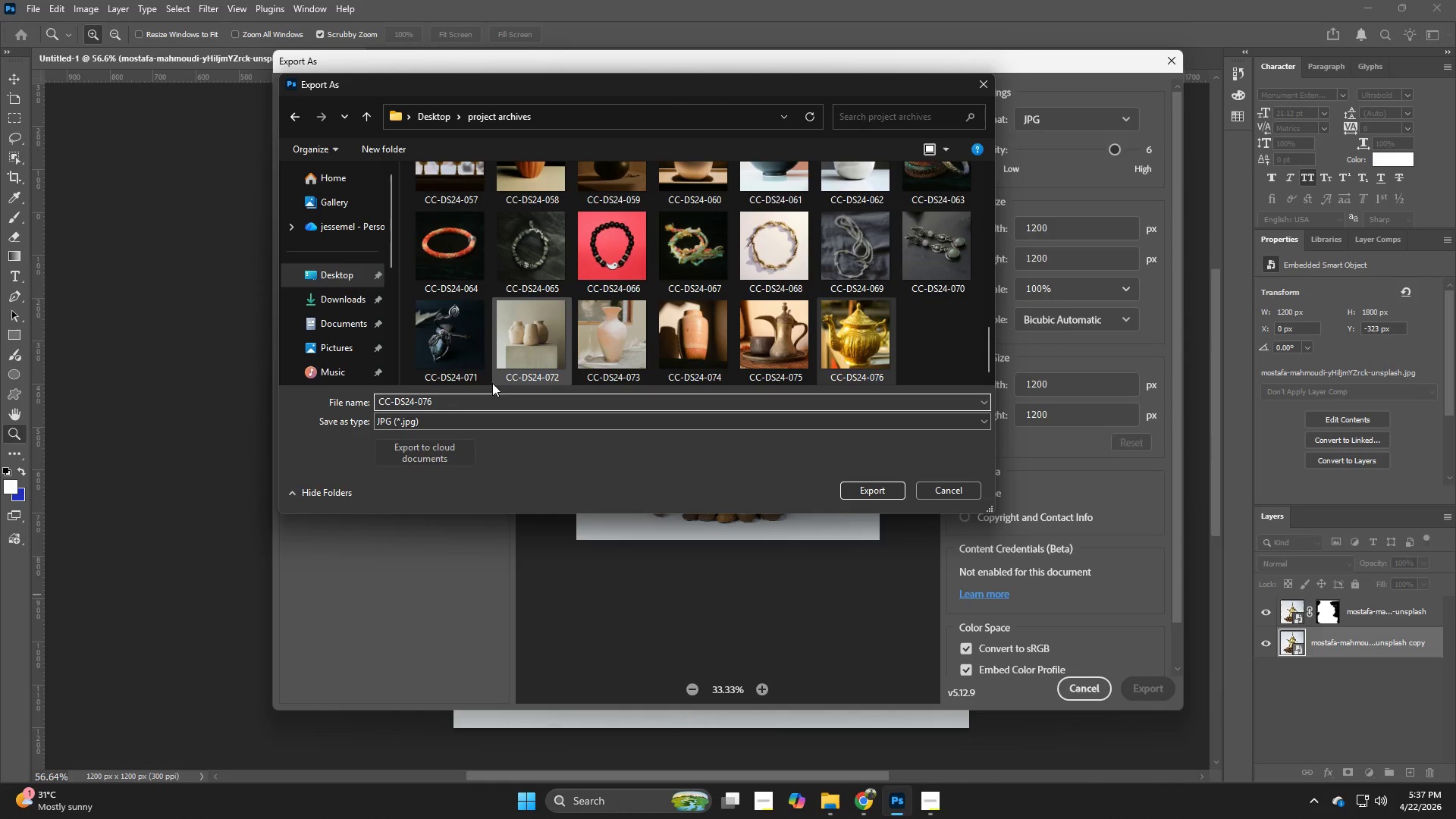 
scroll: coordinate [840, 211], scroll_direction: down, amount: 12.0
 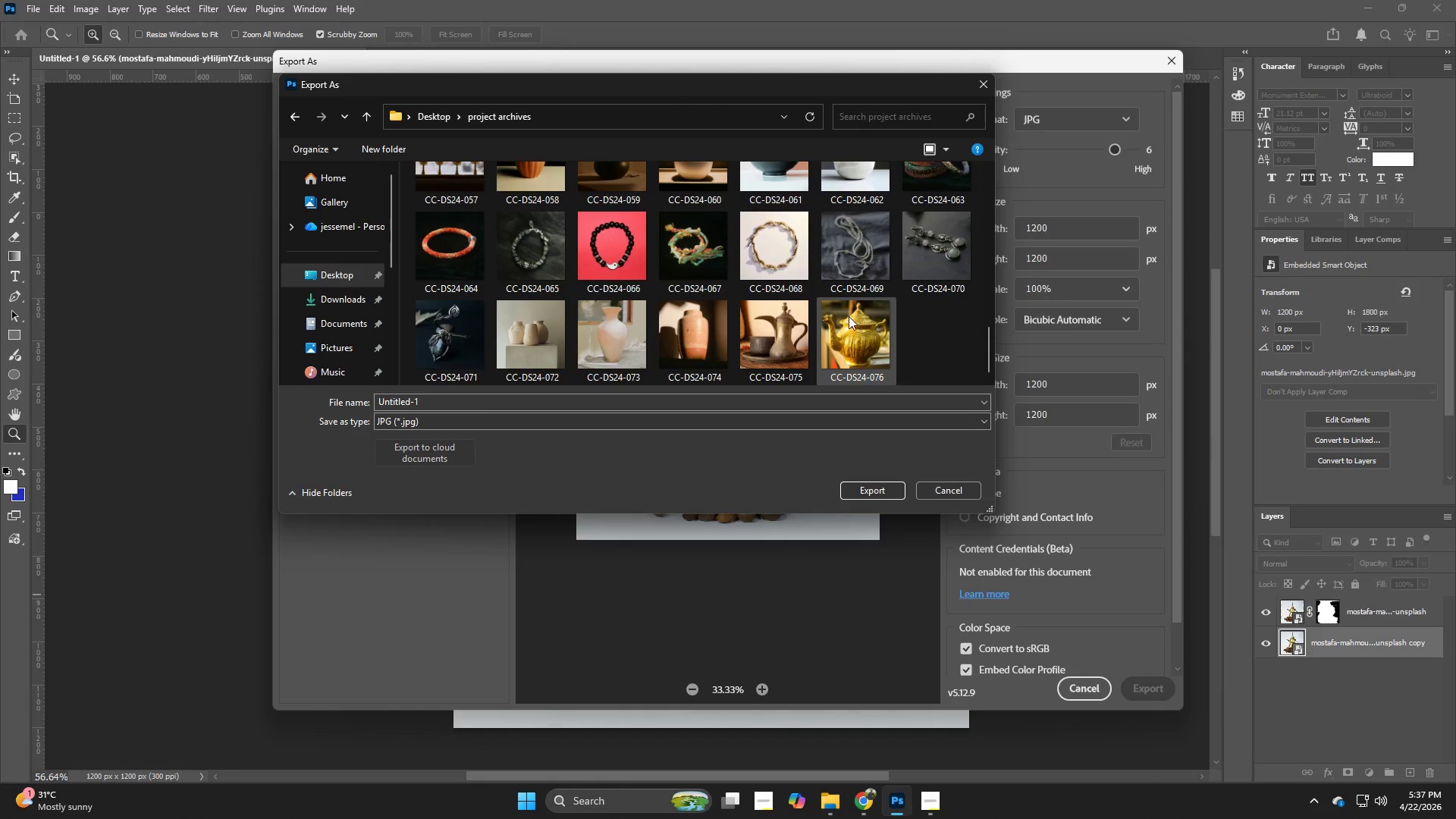 
key(Backspace)
 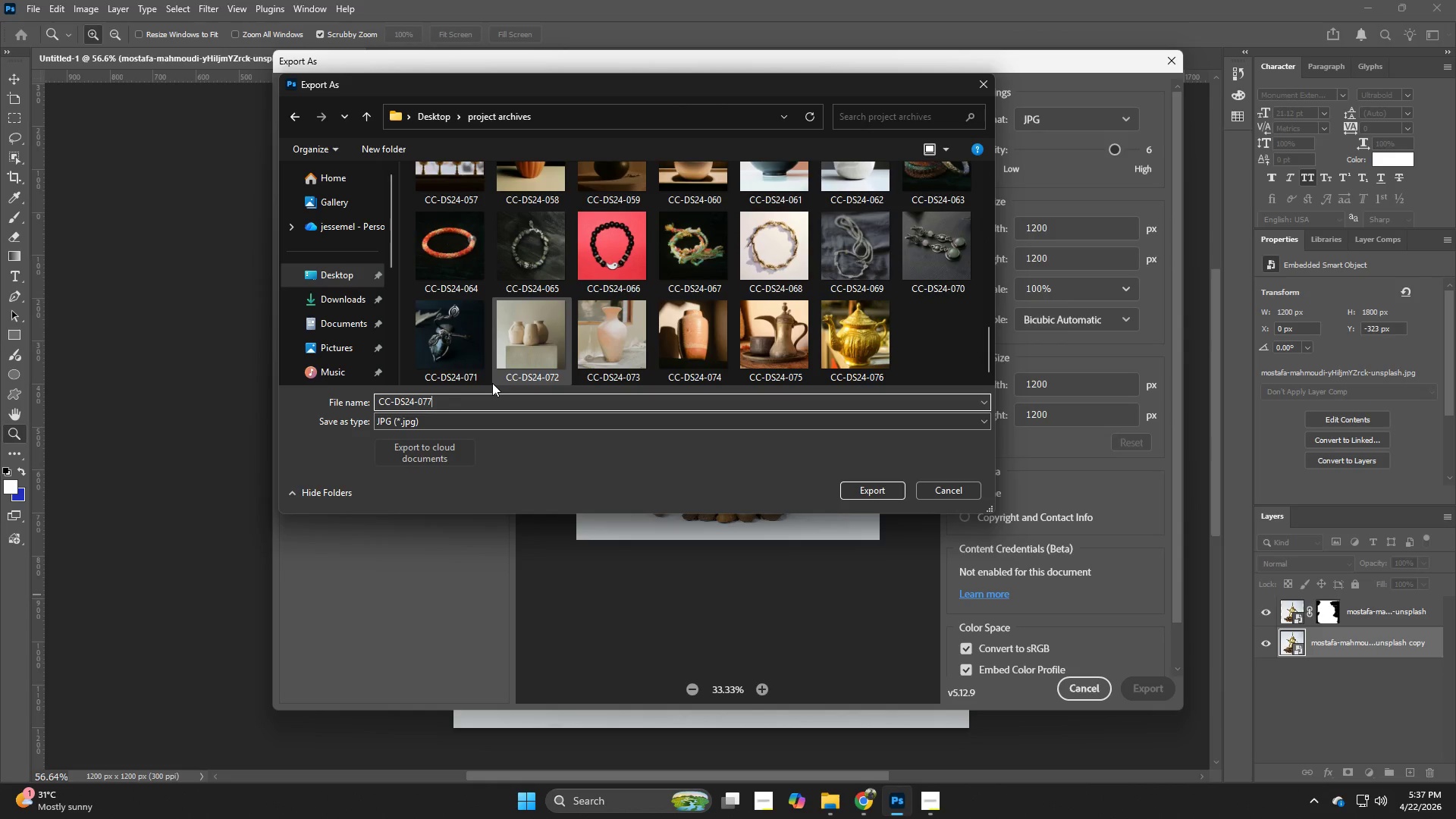 
key(7)
 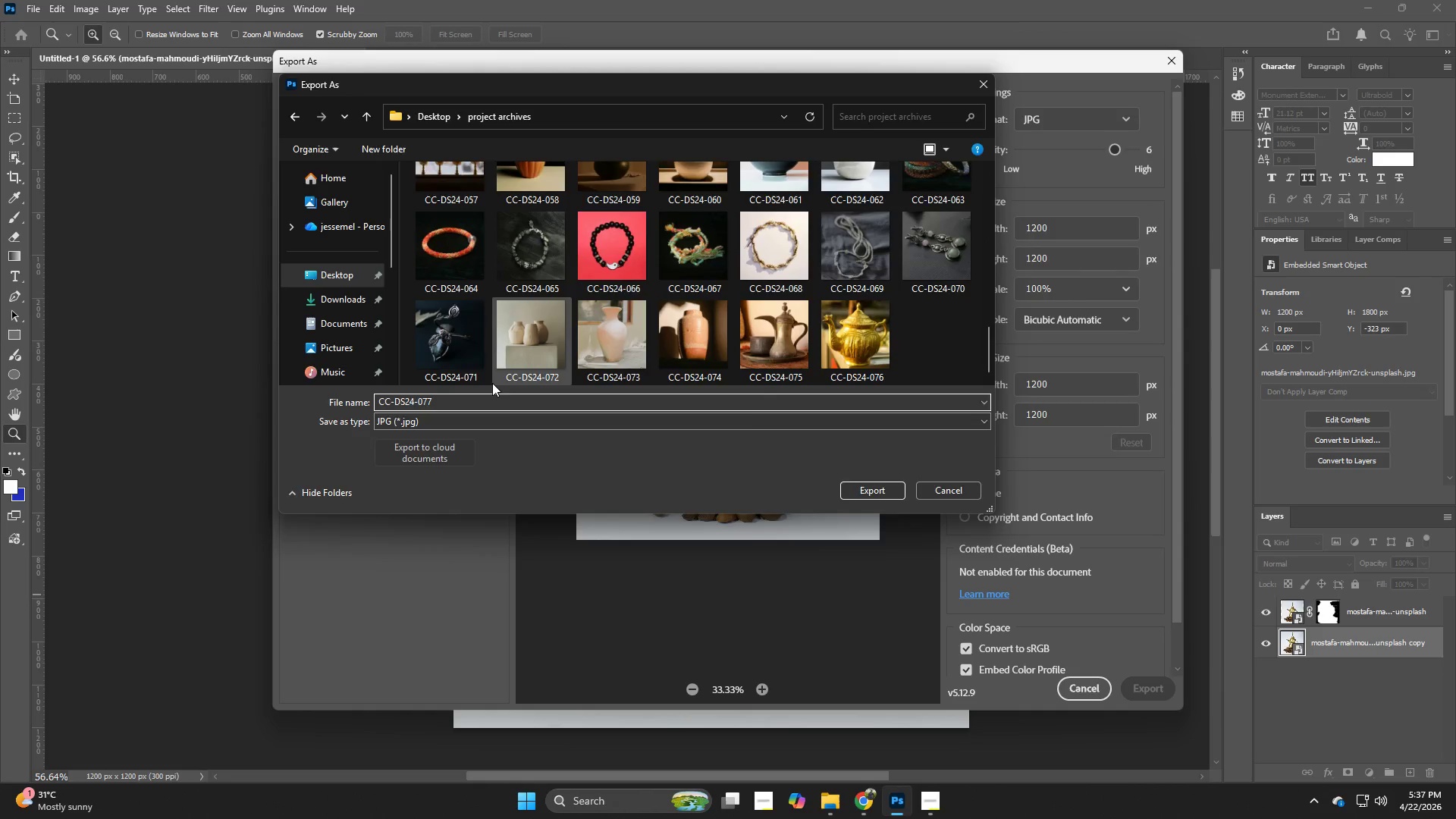 
key(NumpadEnter)
 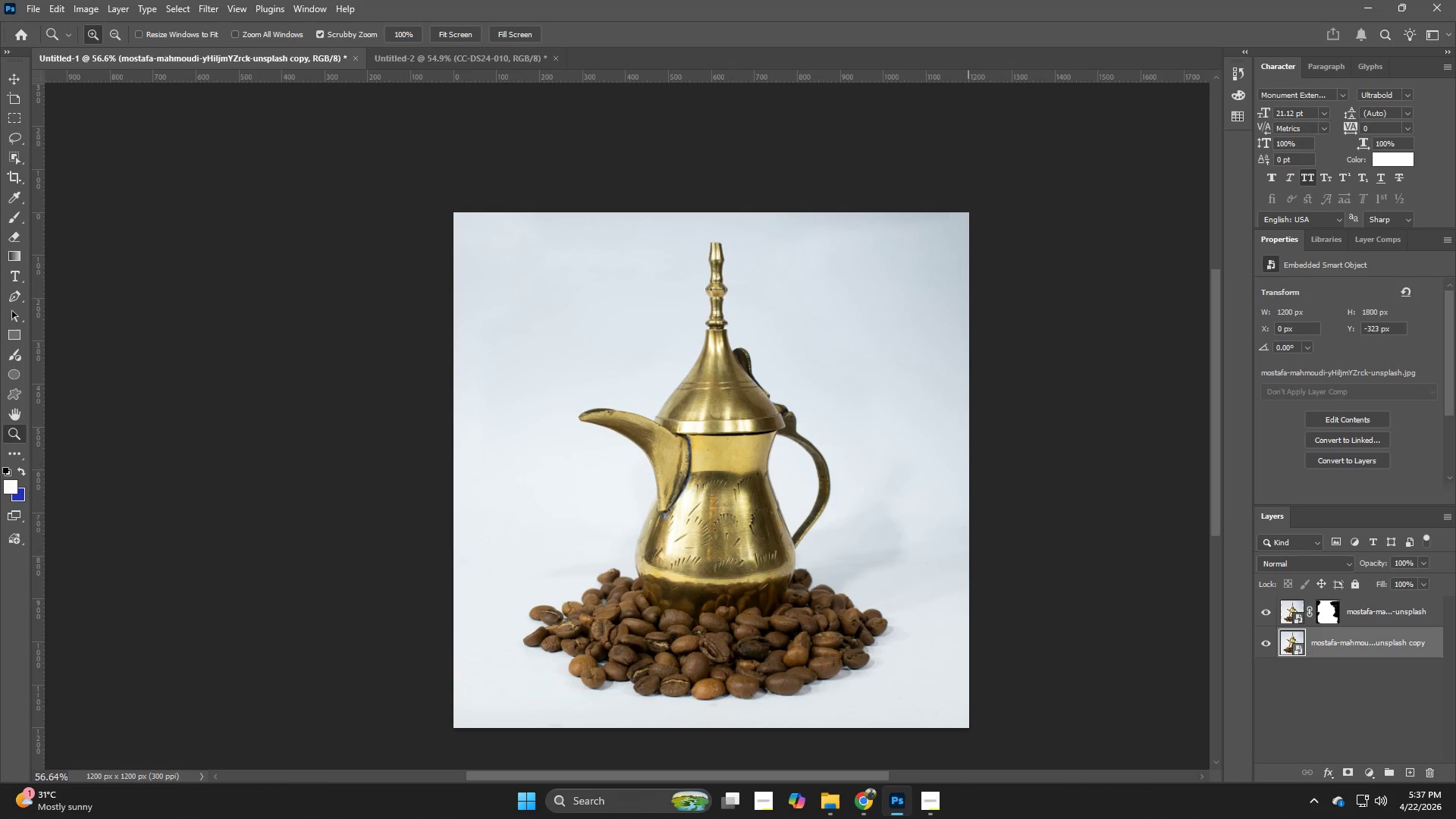 
wait(6.17)
 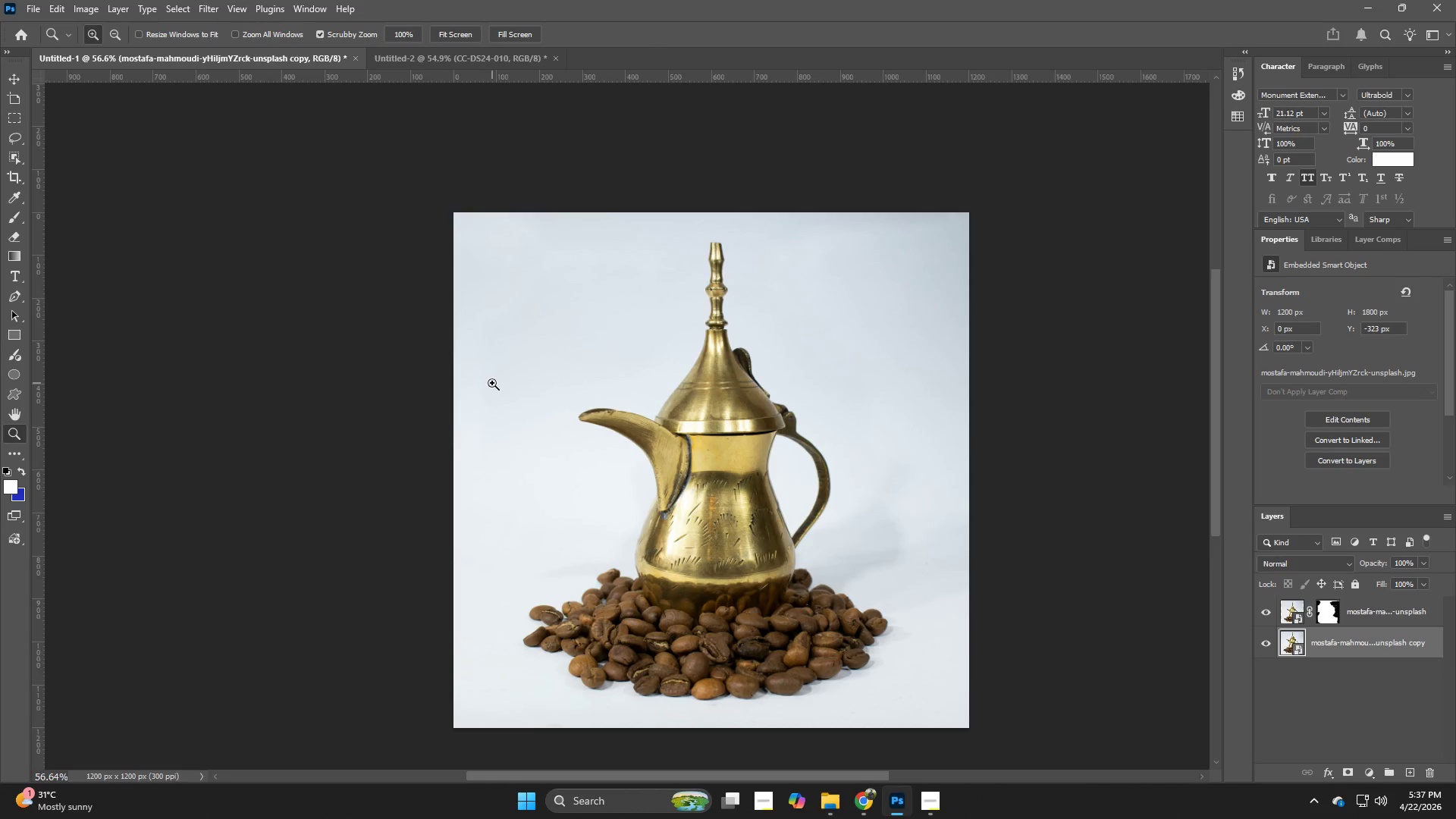 
left_click([864, 811])
 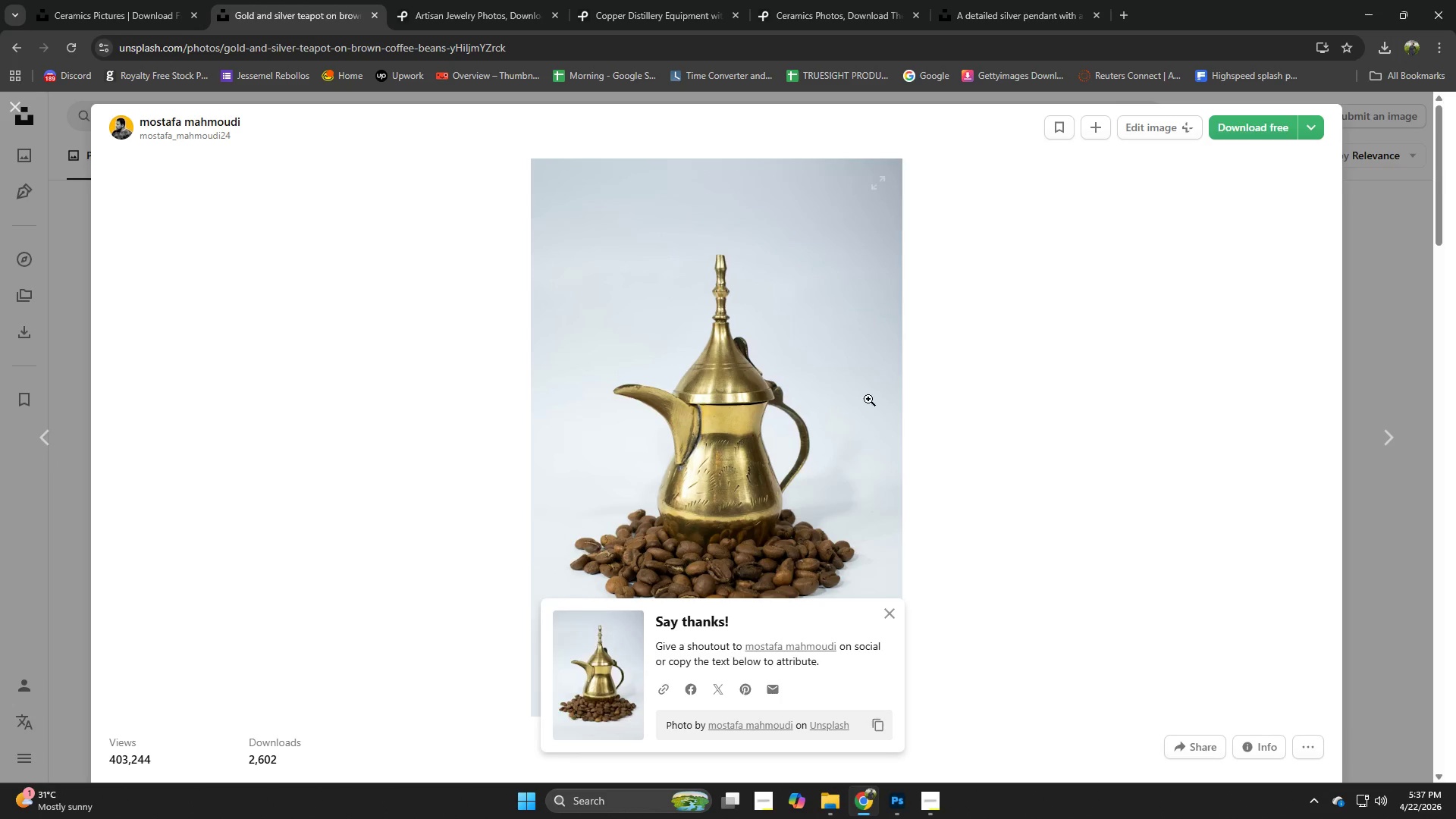 
left_click([896, 613])
 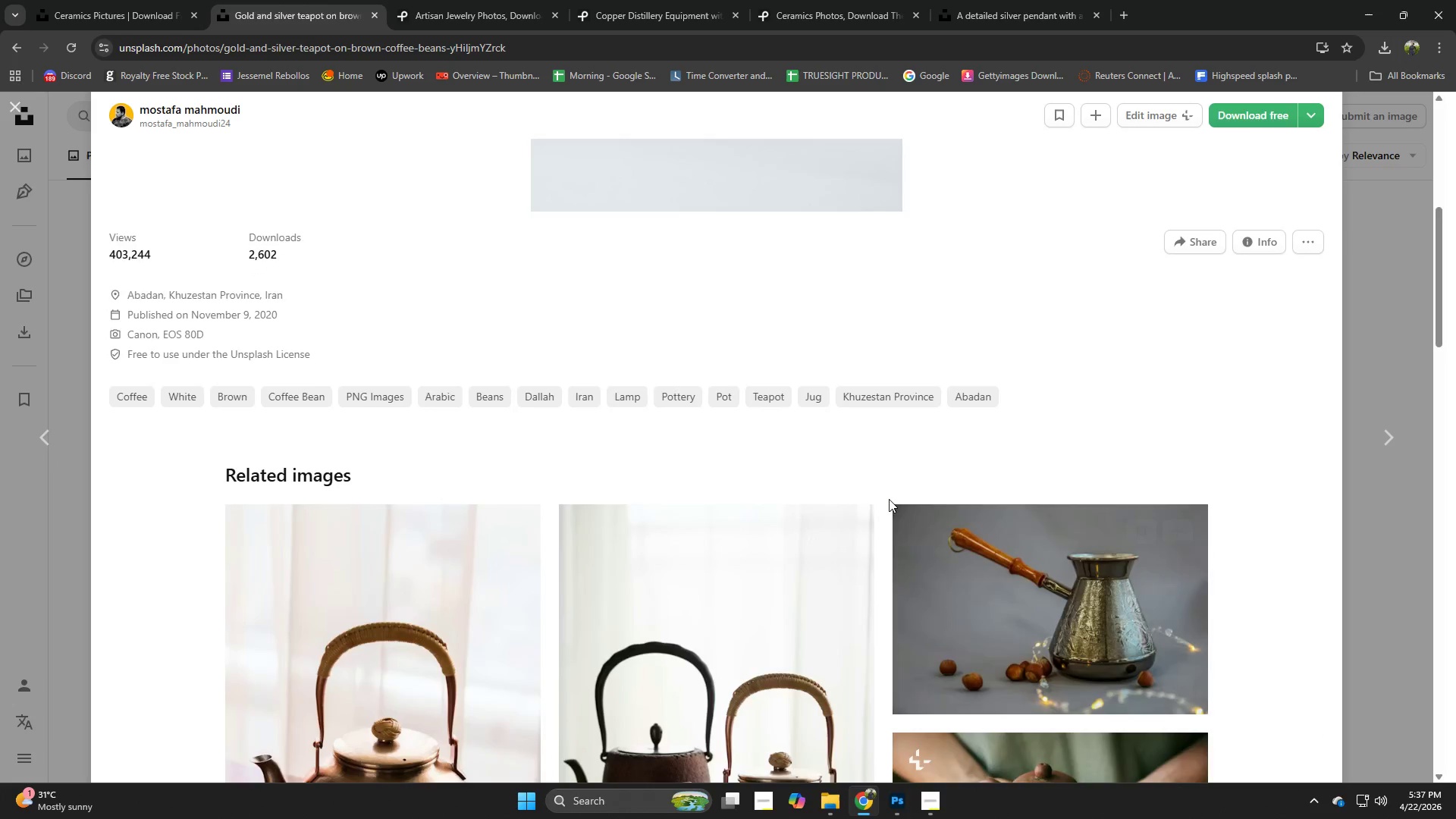 
scroll: coordinate [870, 494], scroll_direction: down, amount: 7.0
 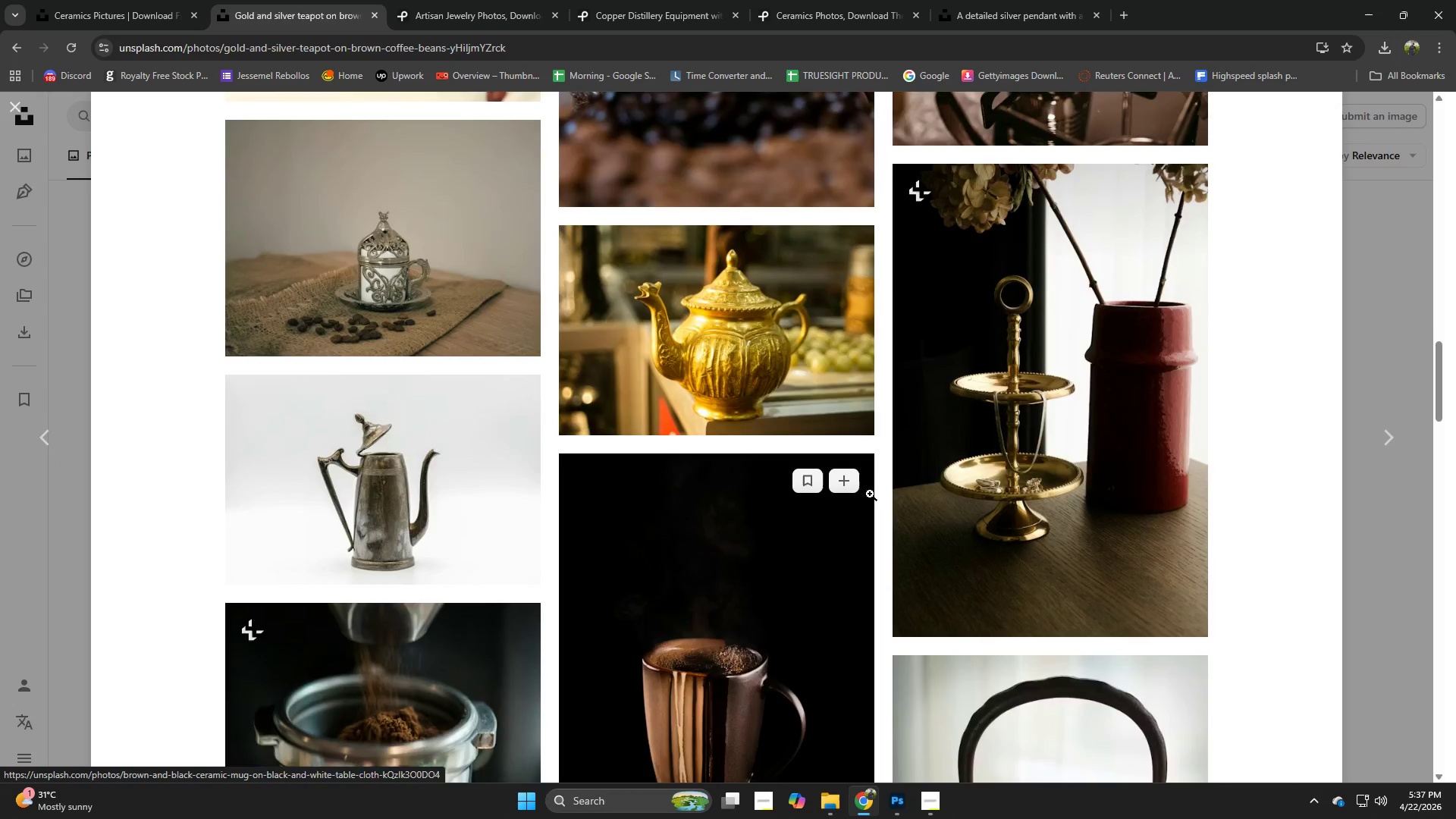 
scroll: coordinate [879, 498], scroll_direction: down, amount: 7.0
 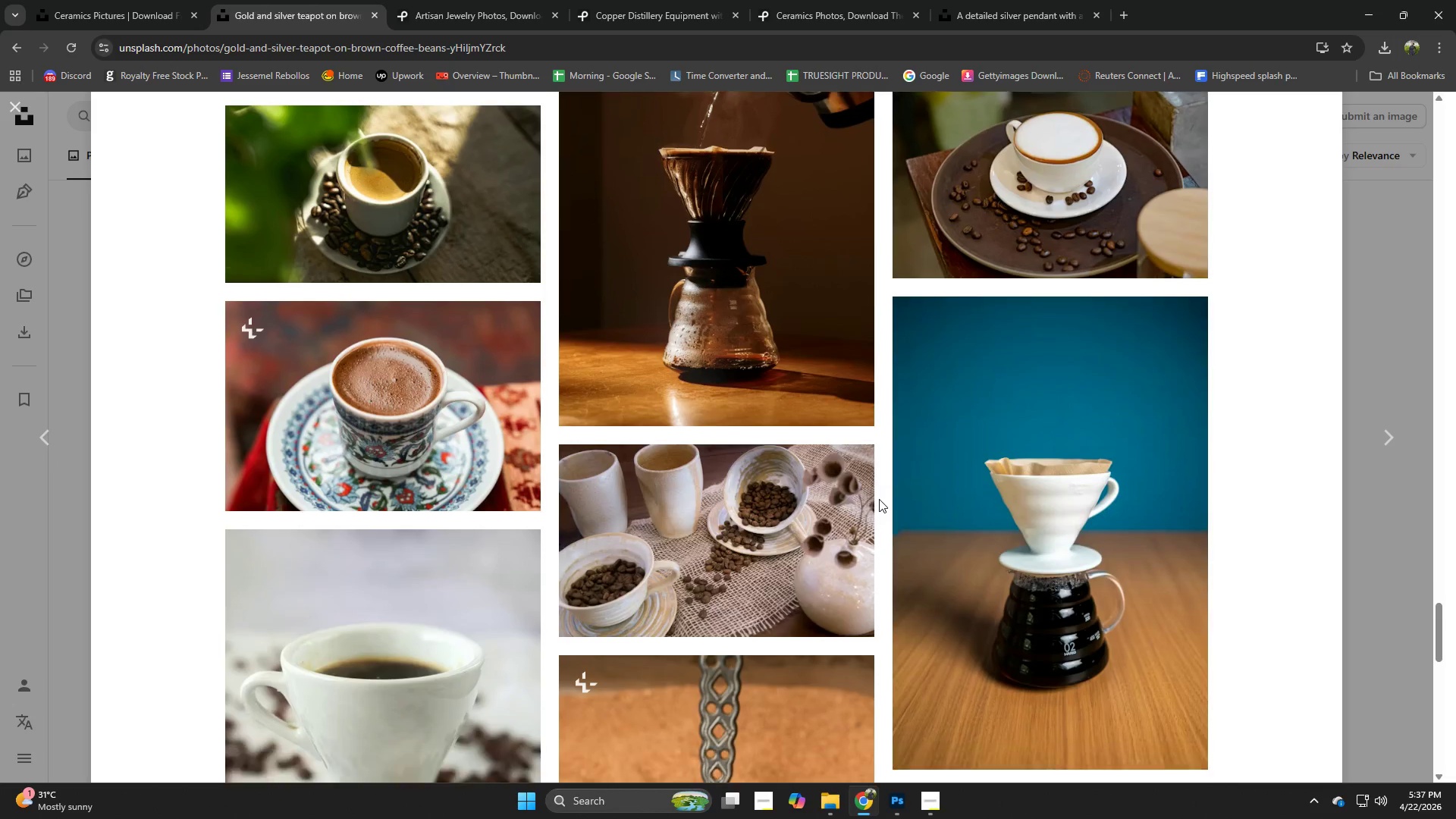 
scroll: coordinate [880, 500], scroll_direction: down, amount: 3.0
 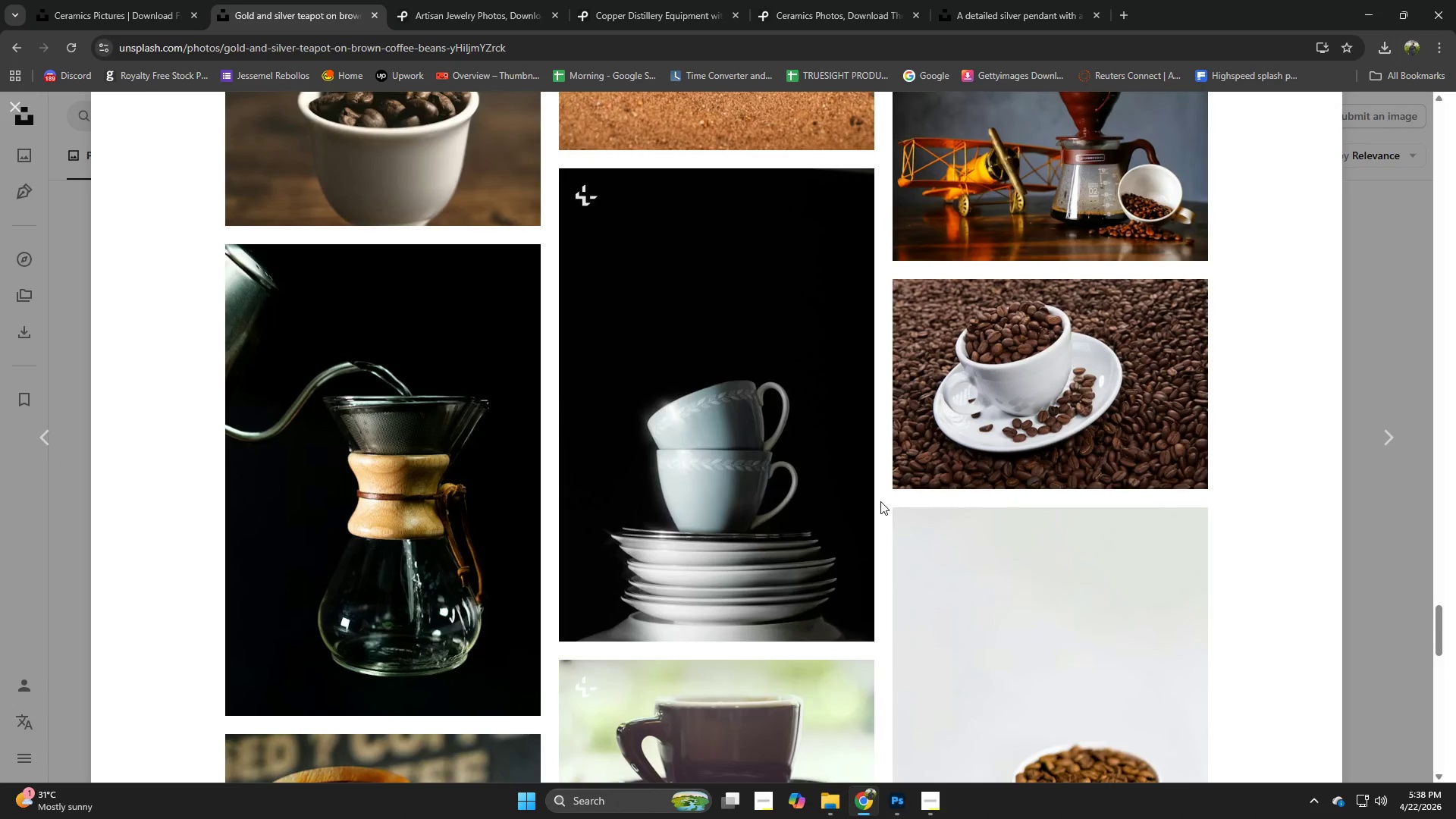 
left_click([1354, 588])
 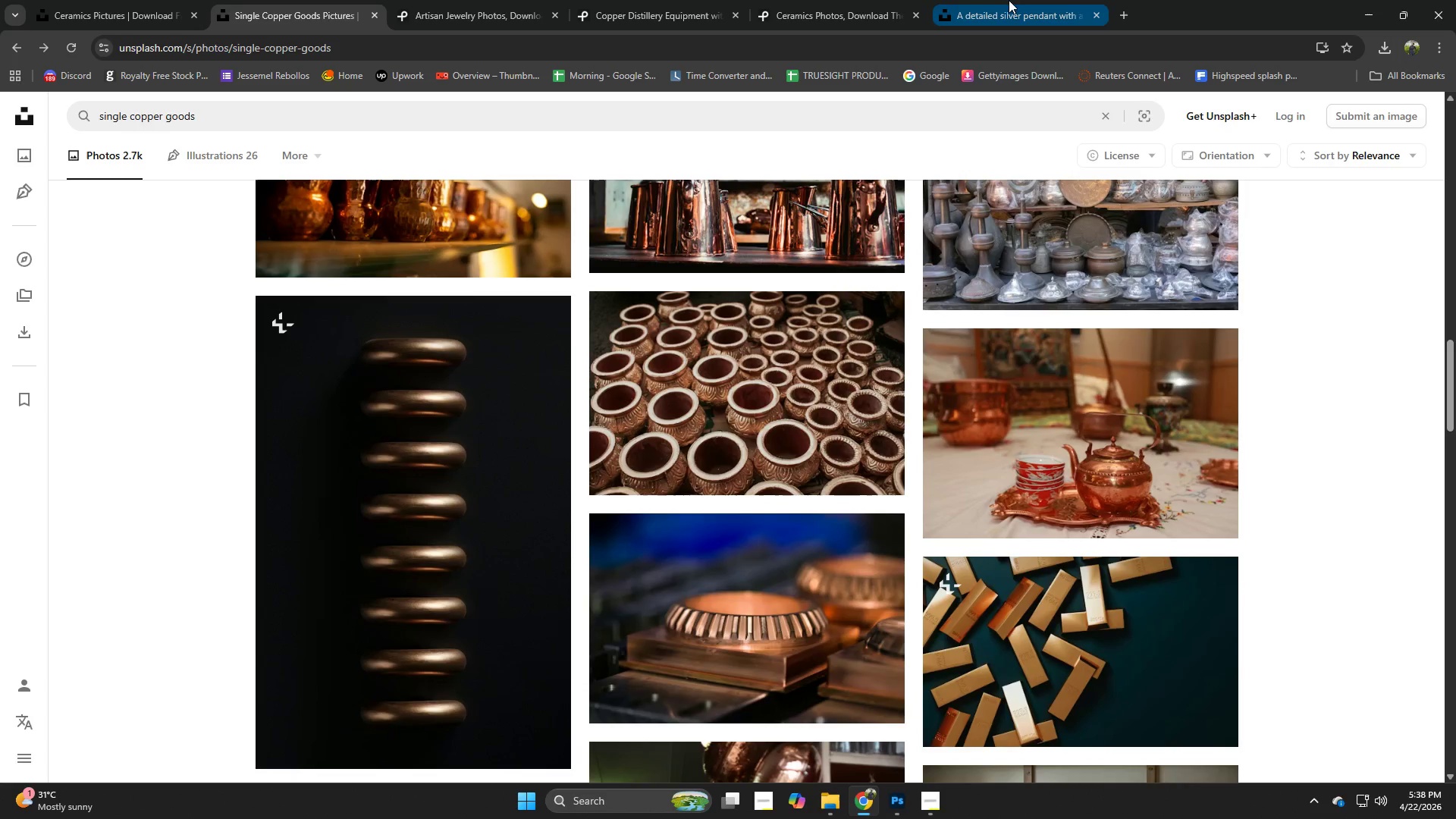 
scroll: coordinate [880, 507], scroll_direction: down, amount: 5.0
 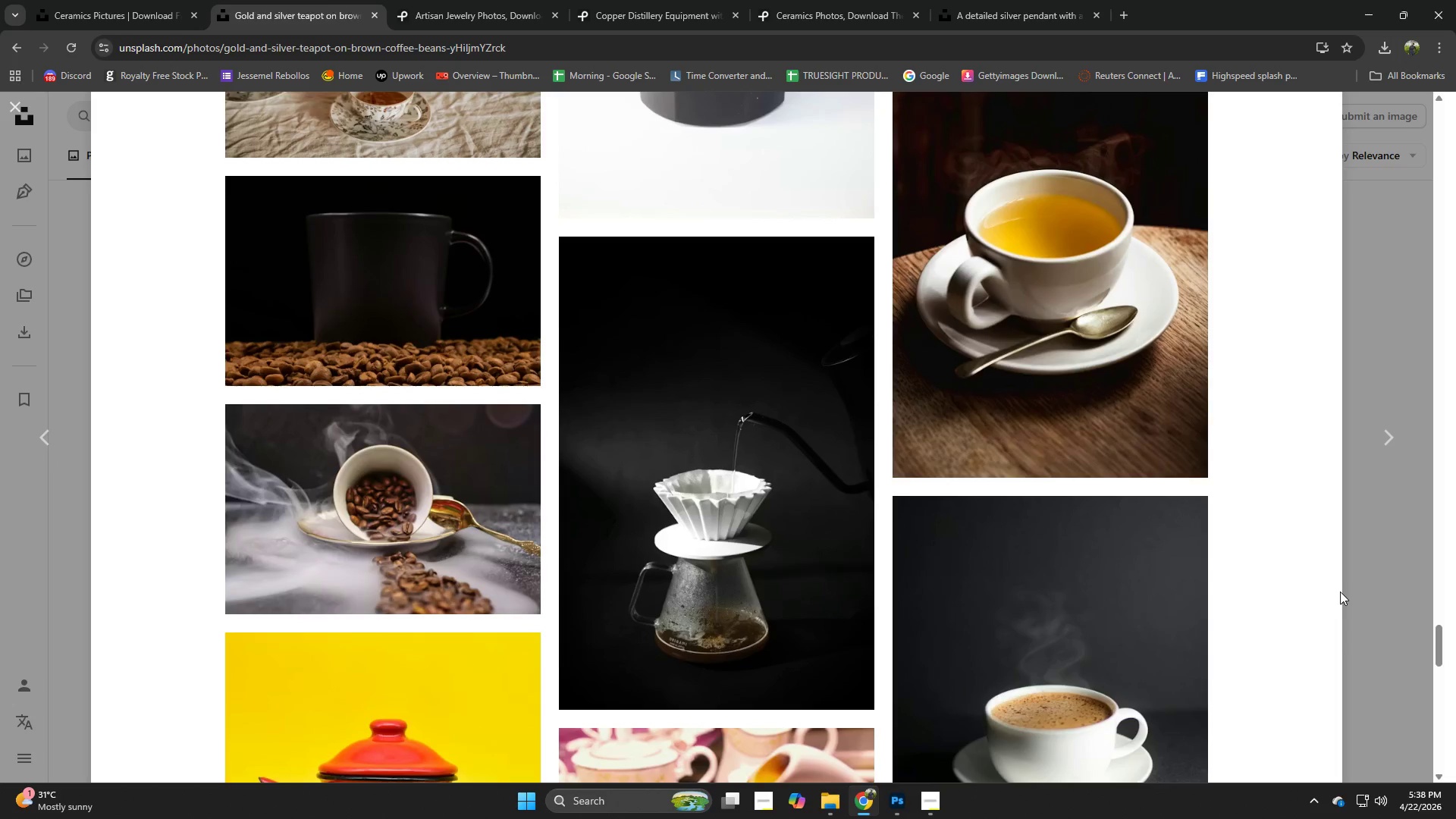 
left_click([621, 0])
 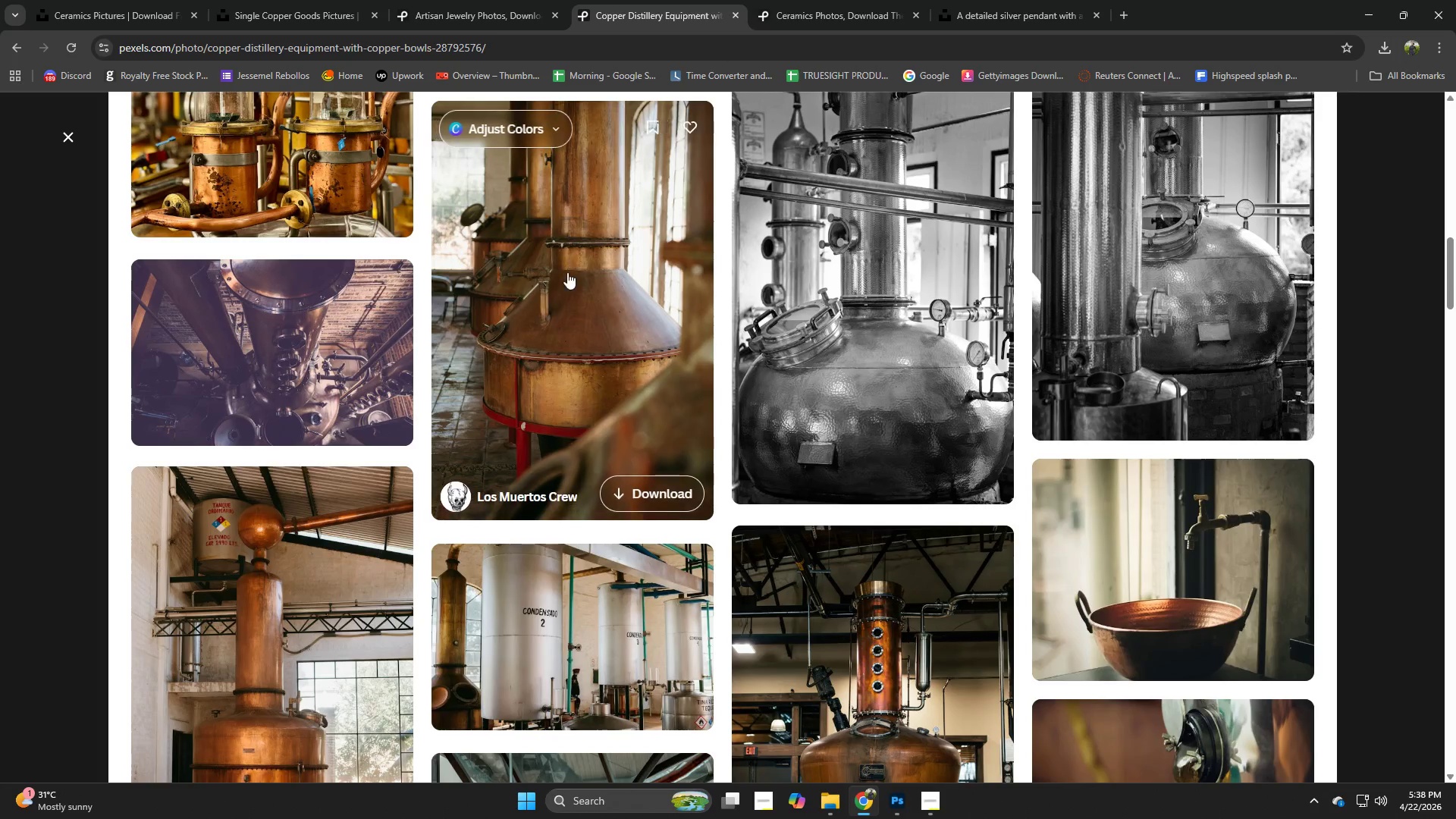 
left_click([1392, 617])
 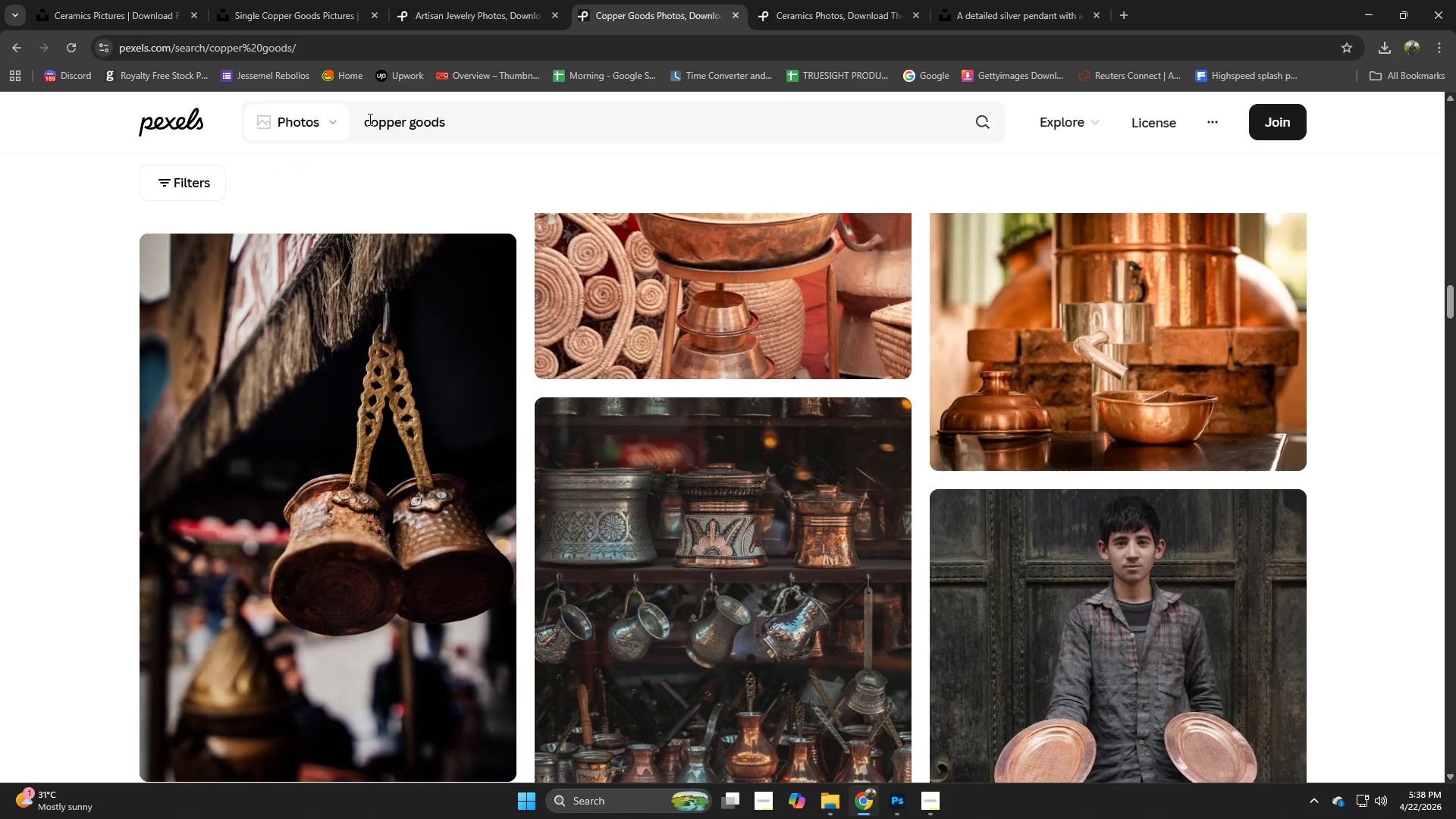 
scroll: coordinate [579, 259], scroll_direction: up, amount: 6.0
 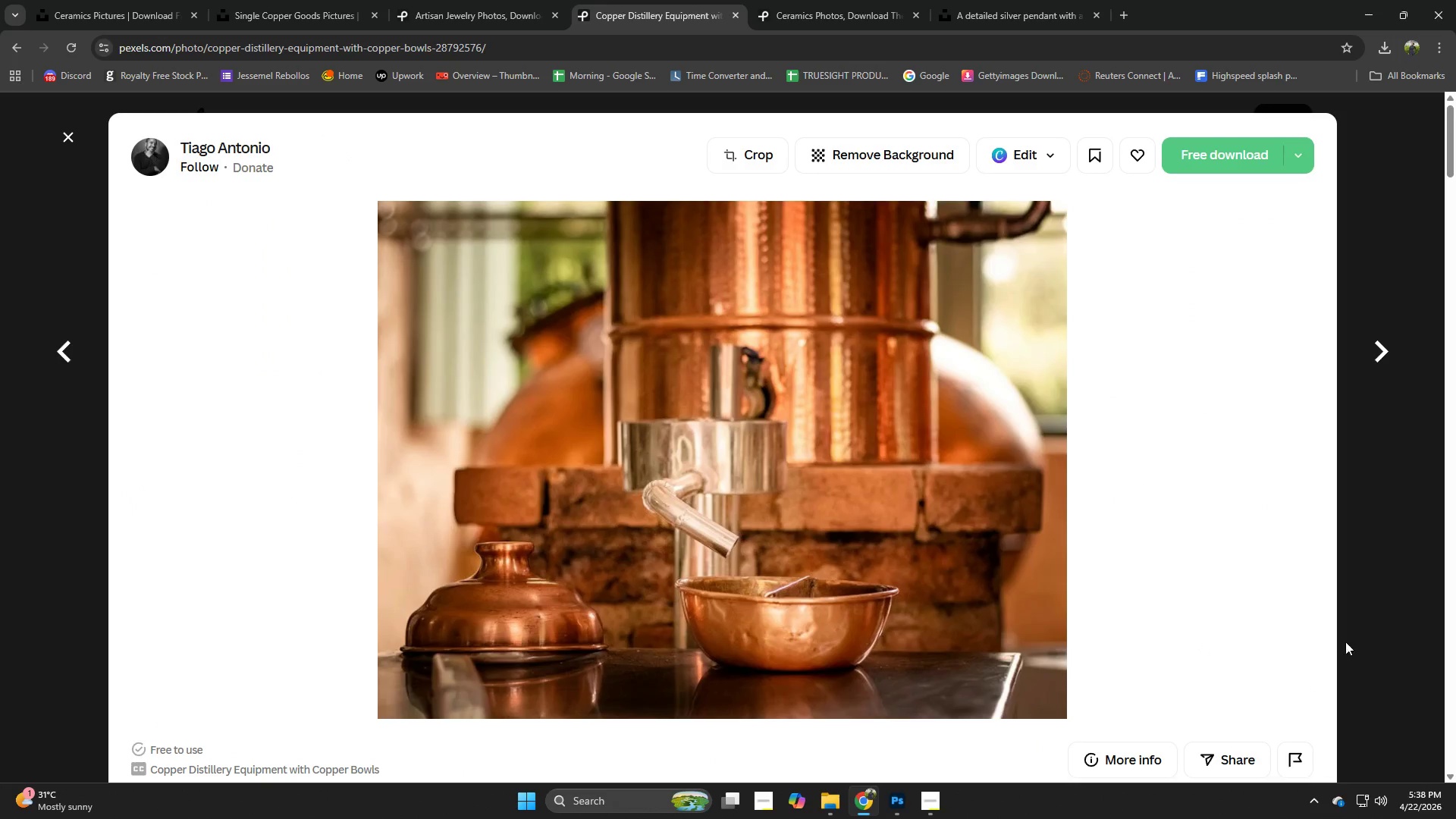 
left_click([362, 121])
 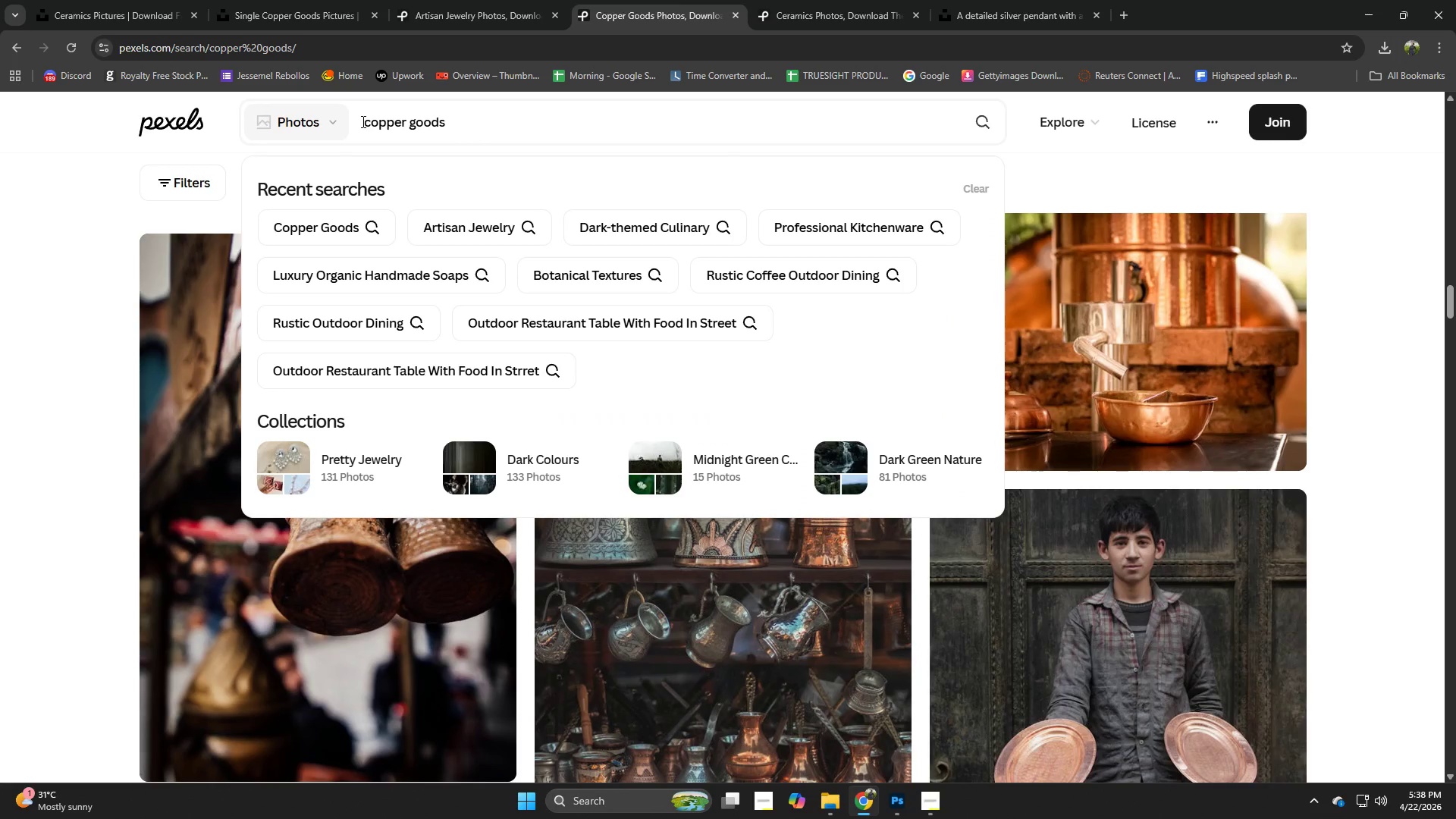 
type(simgle)
key(Backspace)
key(Backspace)
key(Backspace)
key(Backspace)
type(ngle )
key(NumpadEnter)
 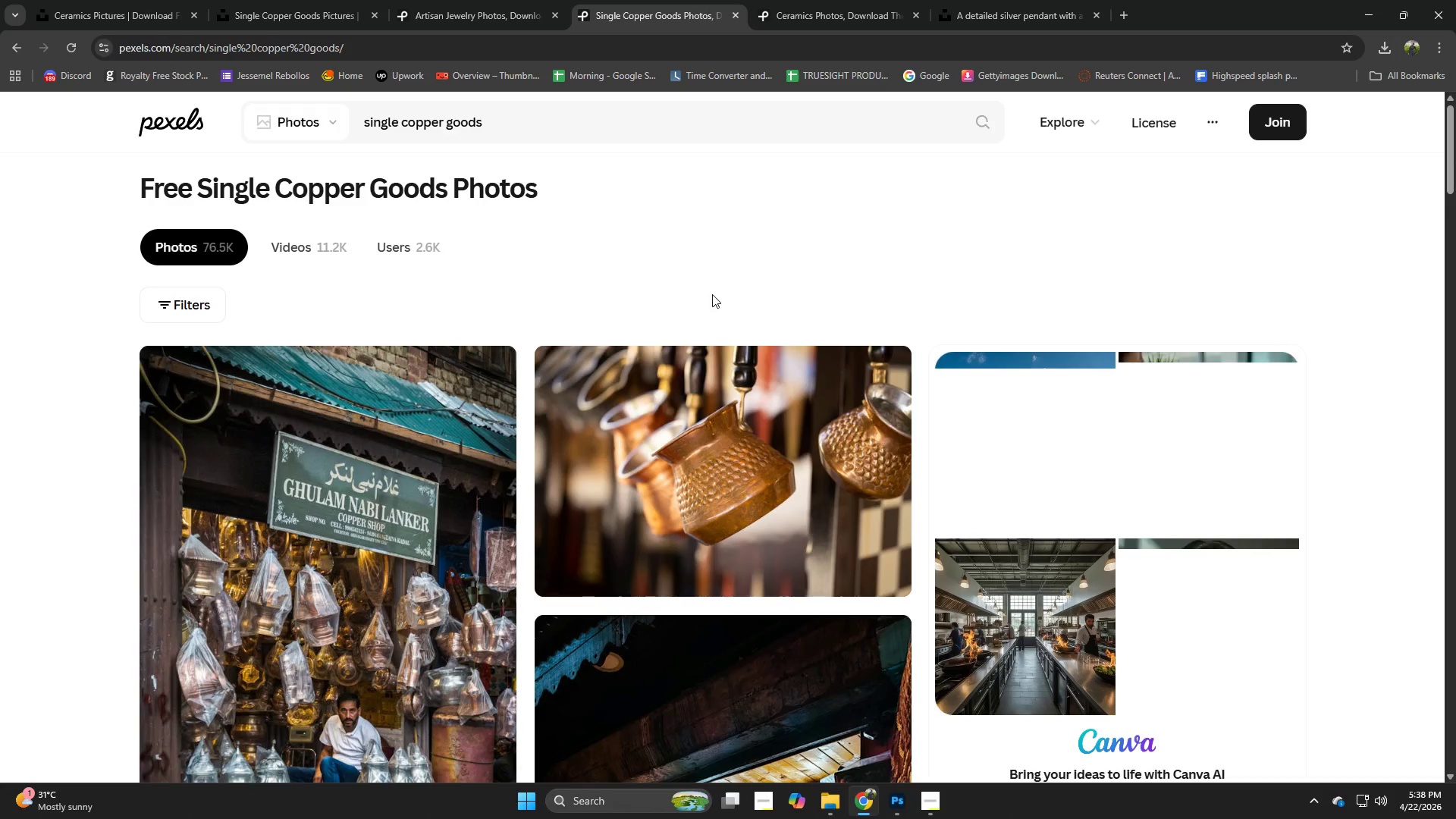 
wait(6.88)
 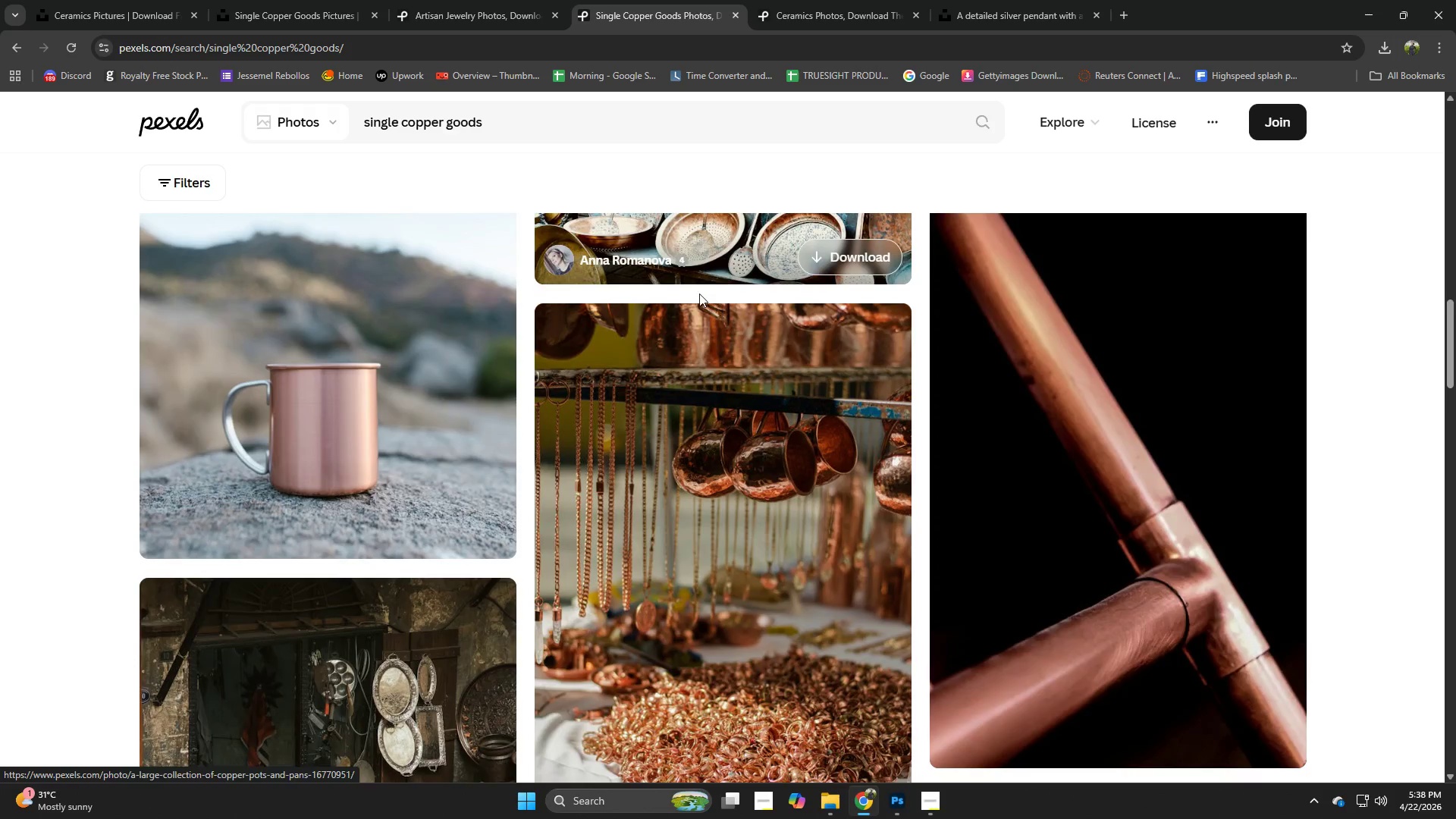 
left_click([431, 424])
 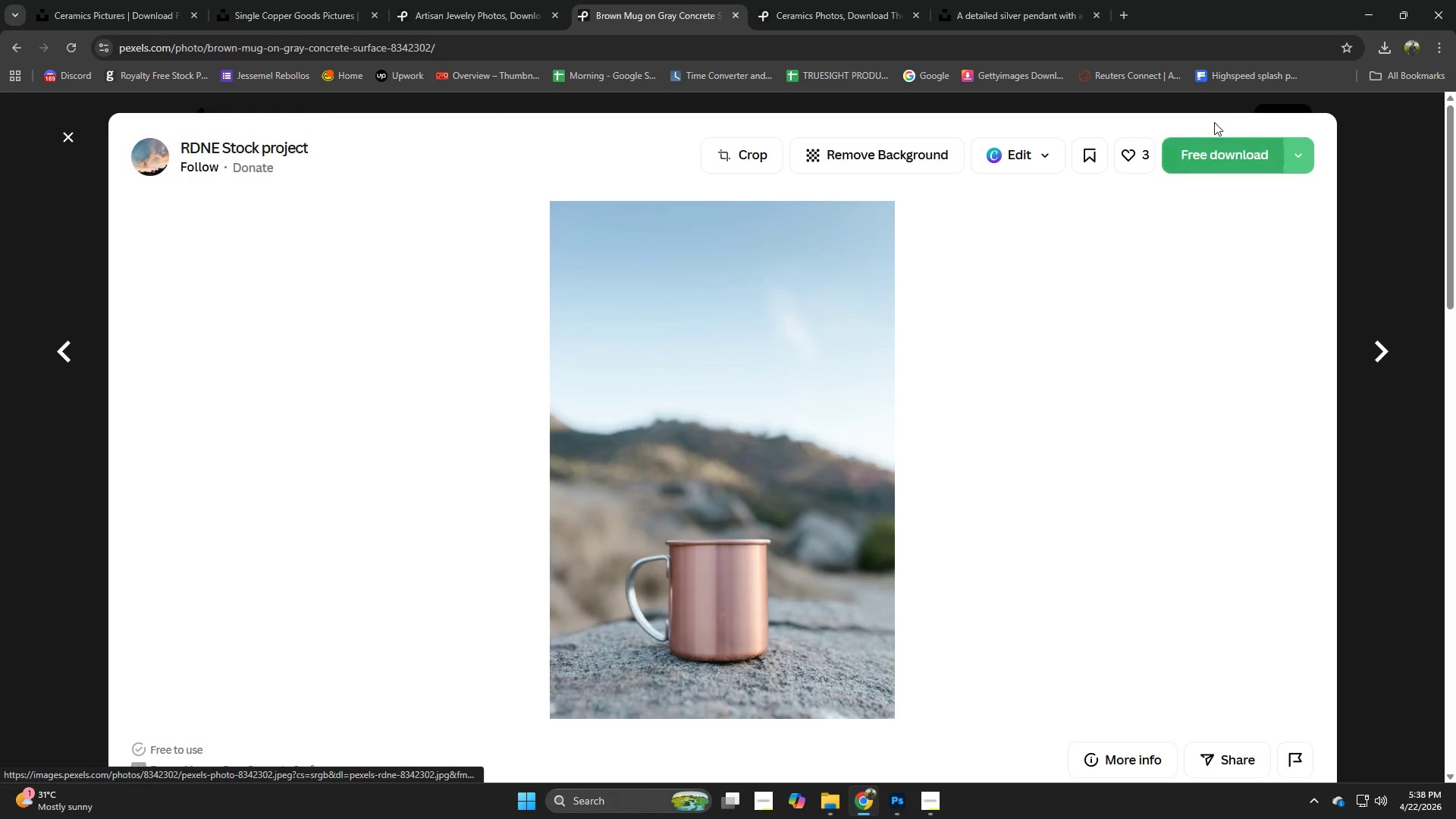 
scroll: coordinate [721, 284], scroll_direction: down, amount: 3.0
 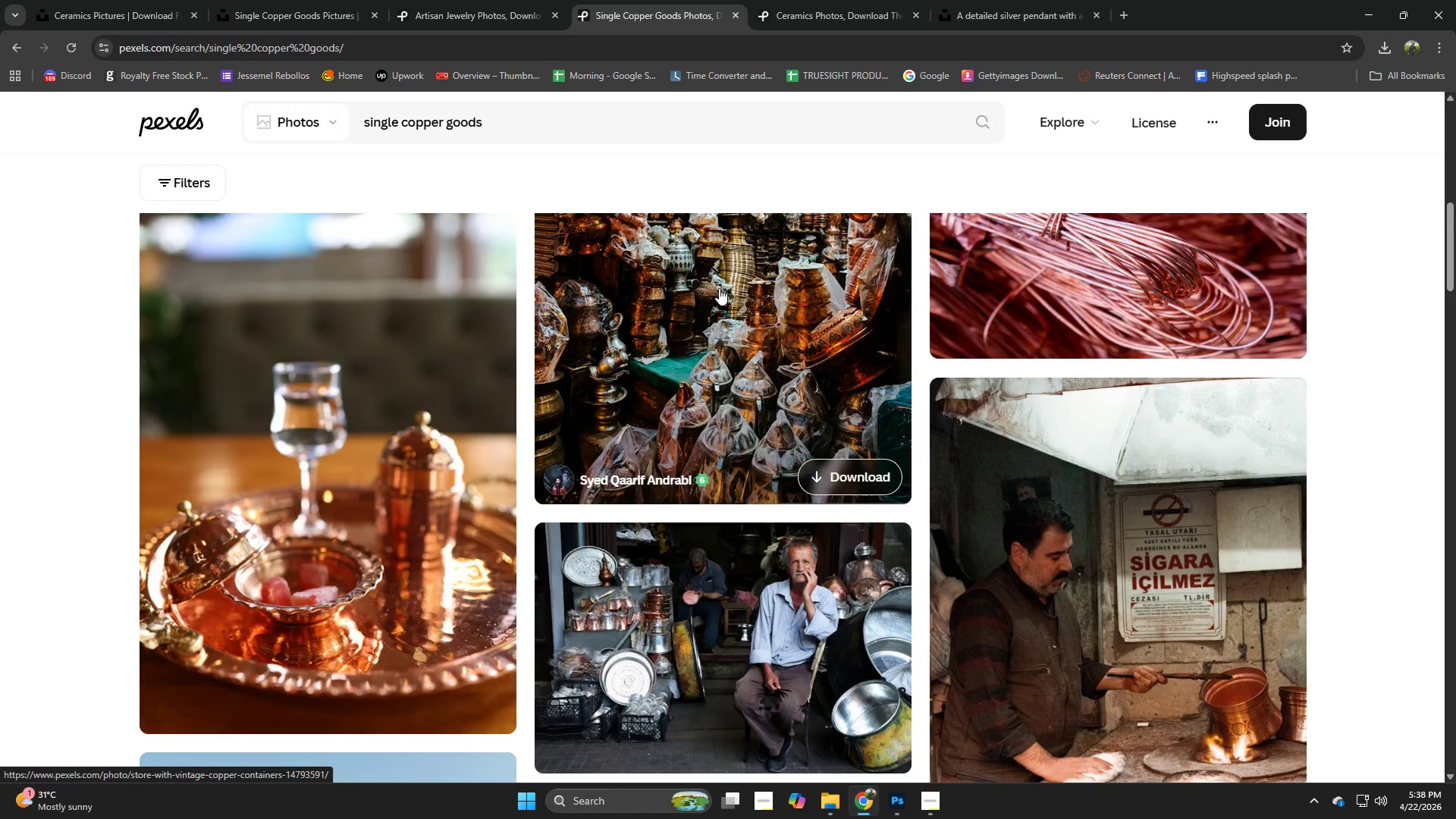 
double_click([1214, 140])
 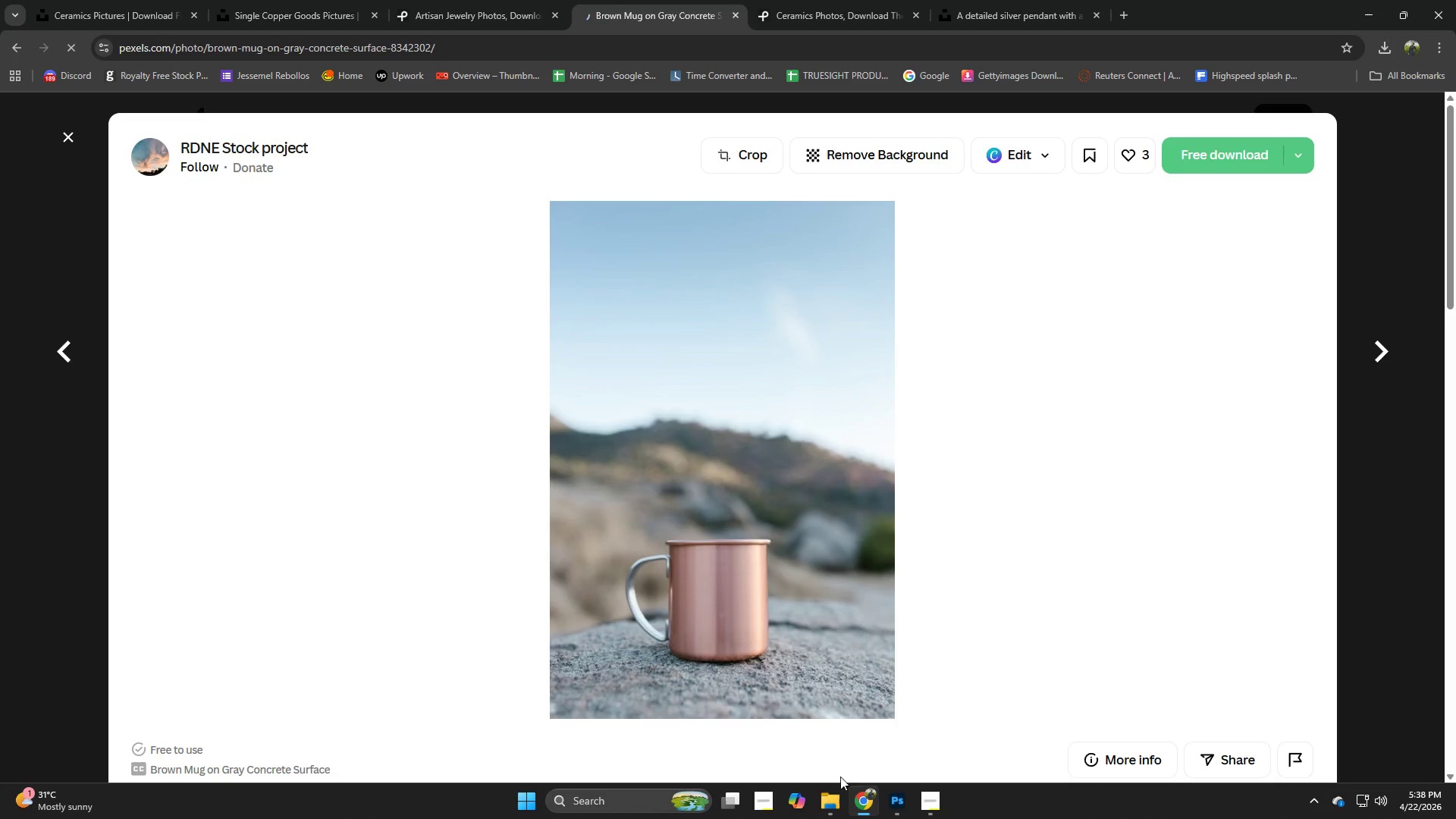 
scroll: coordinate [710, 293], scroll_direction: down, amount: 3.0
 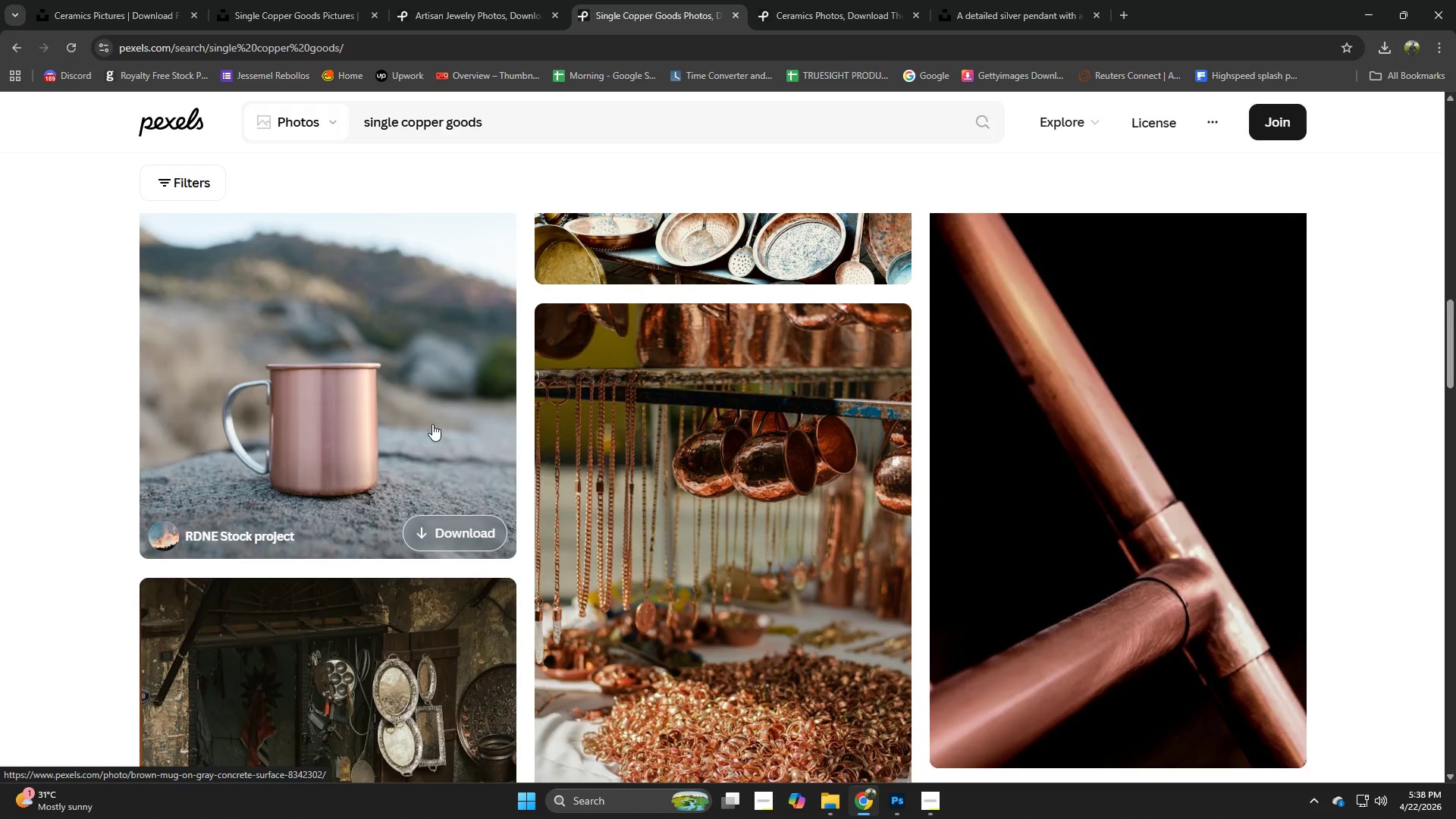 
left_click([812, 799])
 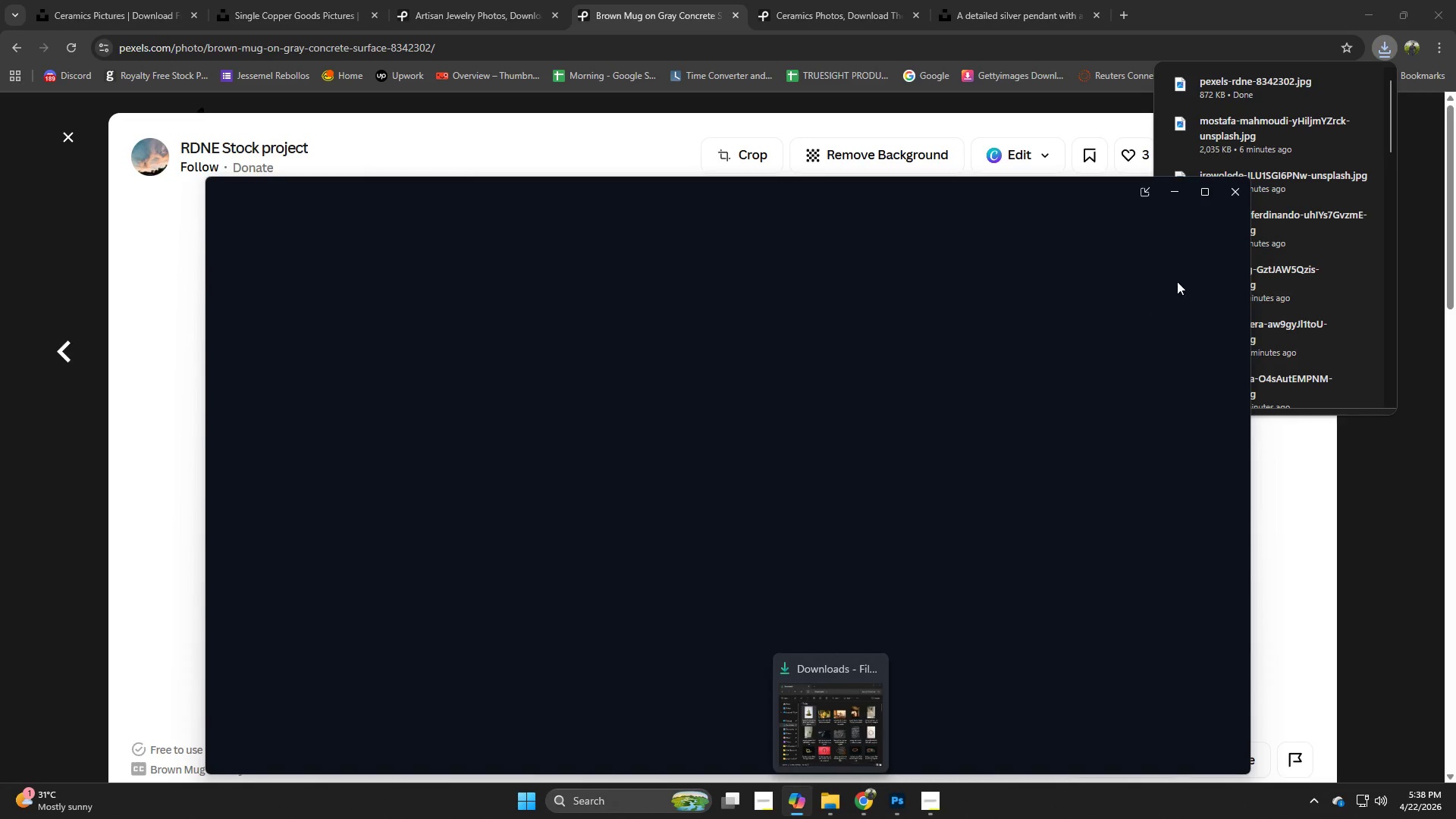 
left_click([1230, 190])
 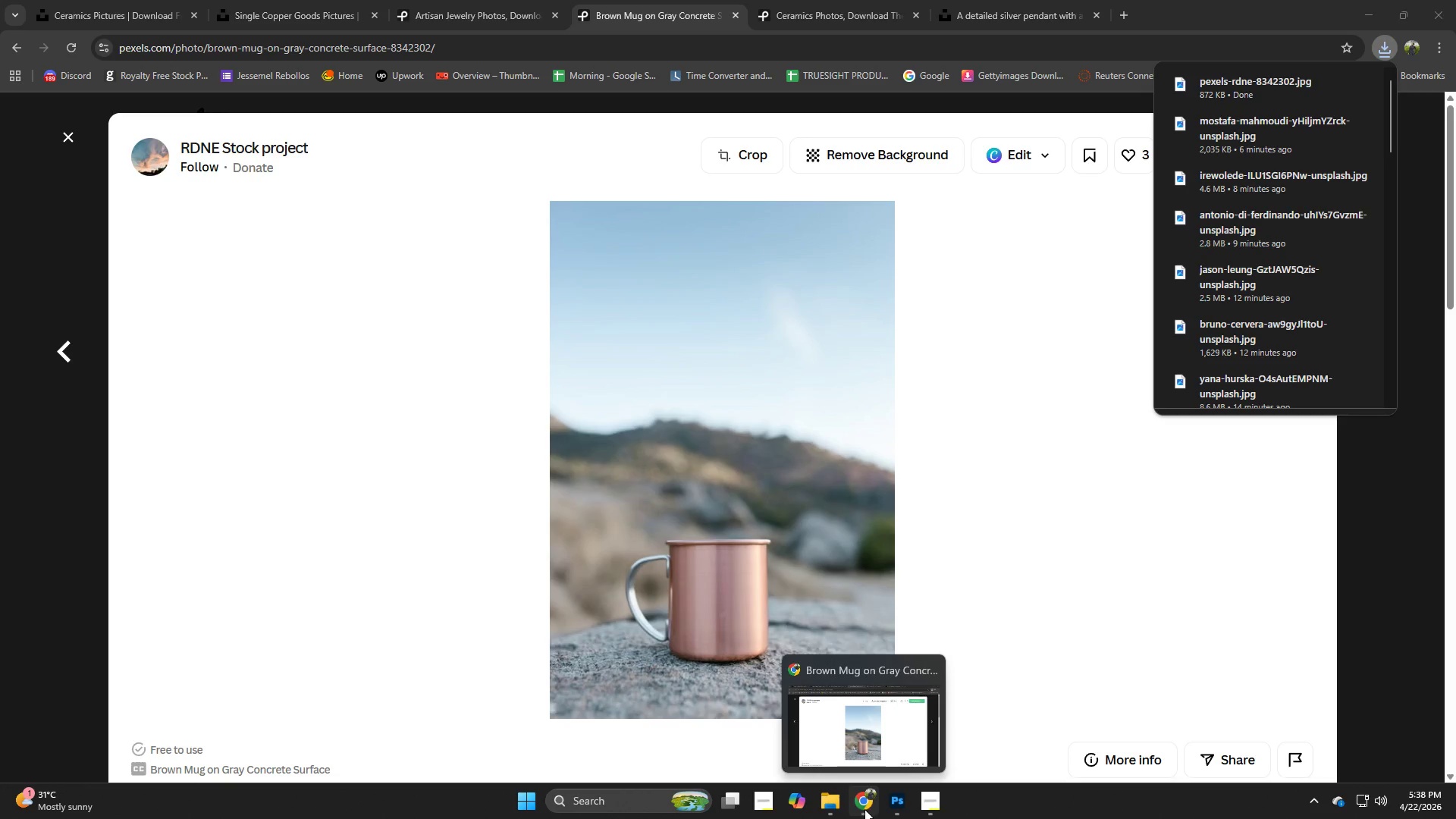 
left_click([830, 806])
 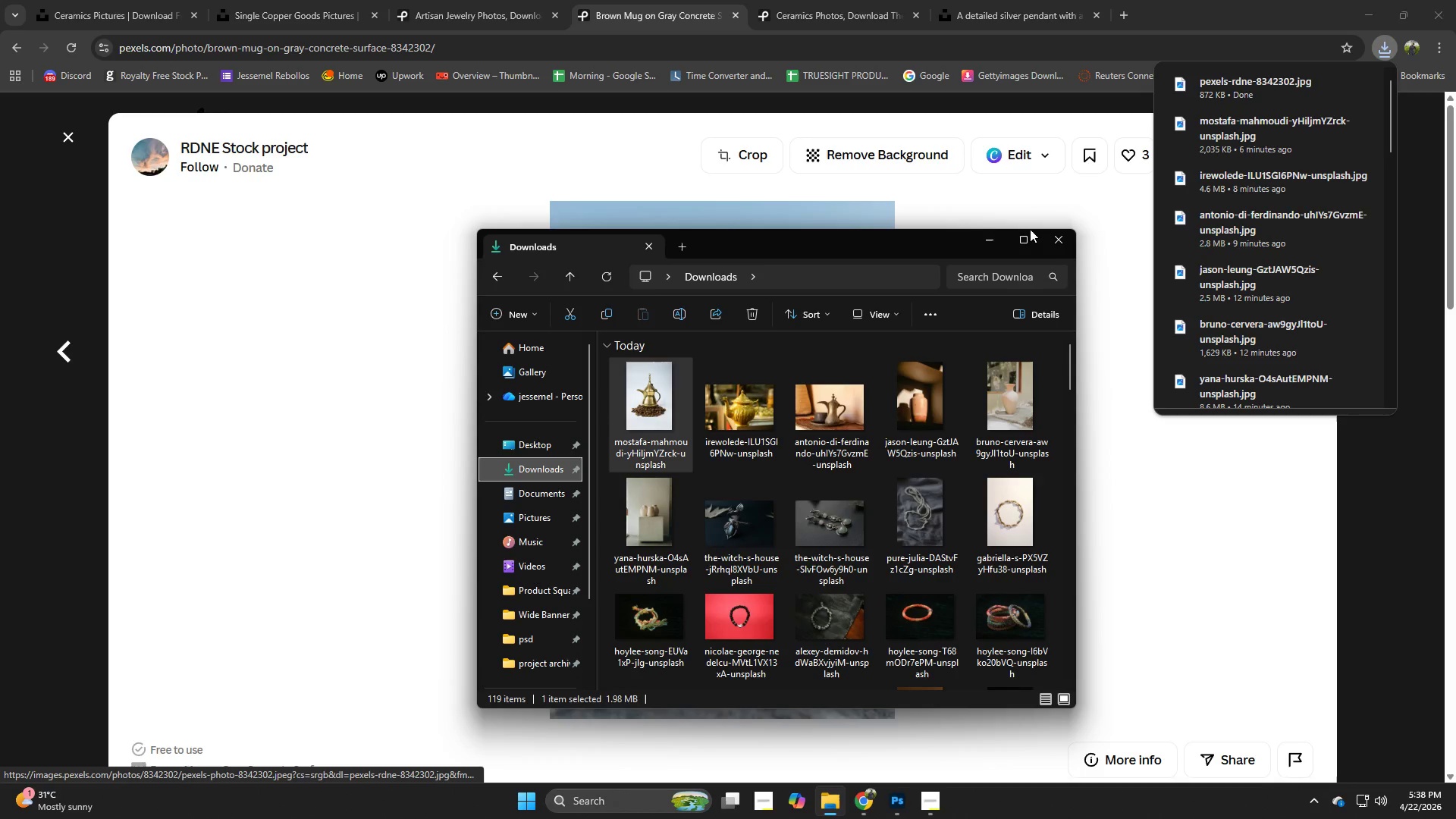 
left_click([1030, 243])
 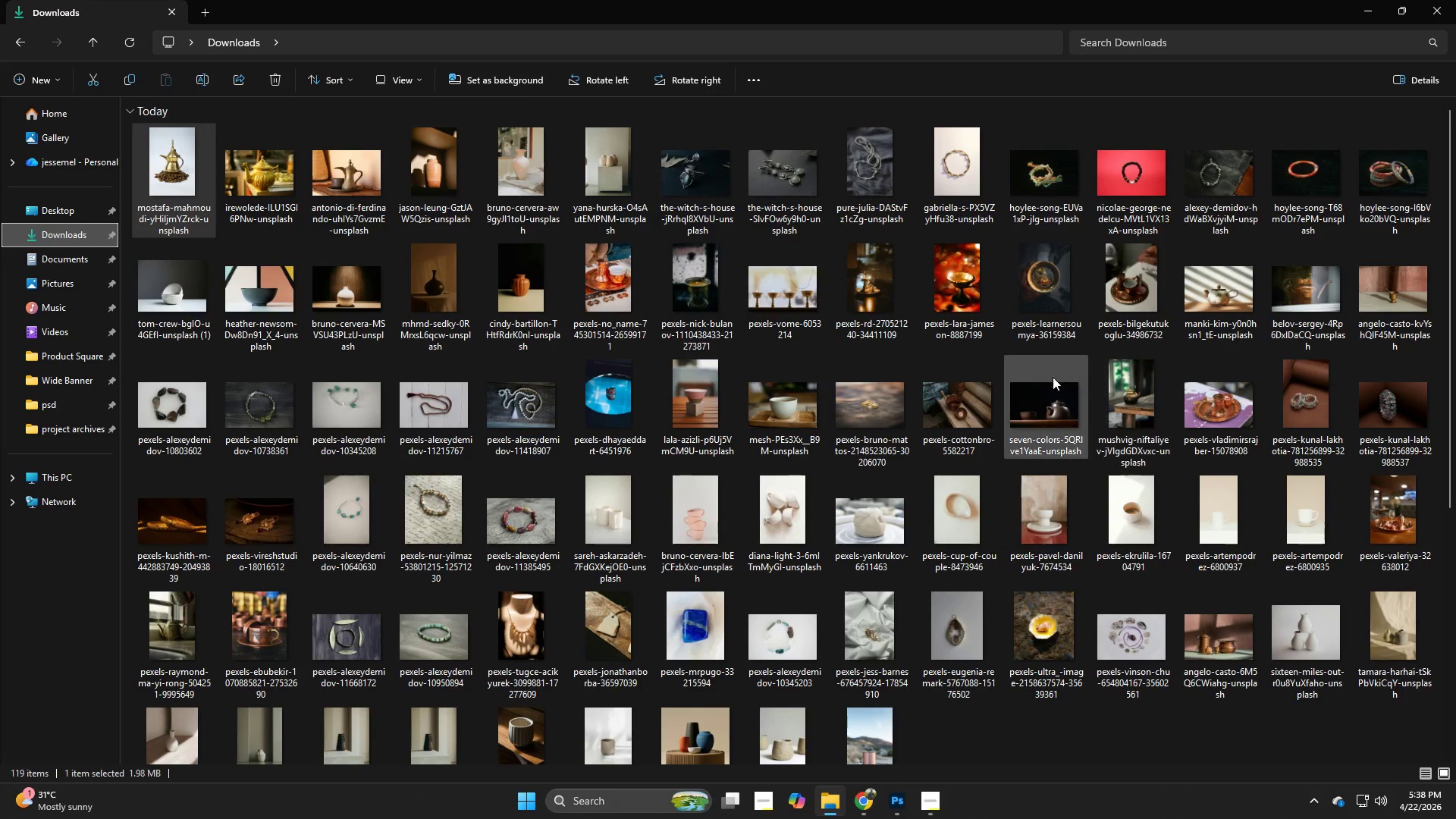 
wait(11.11)
 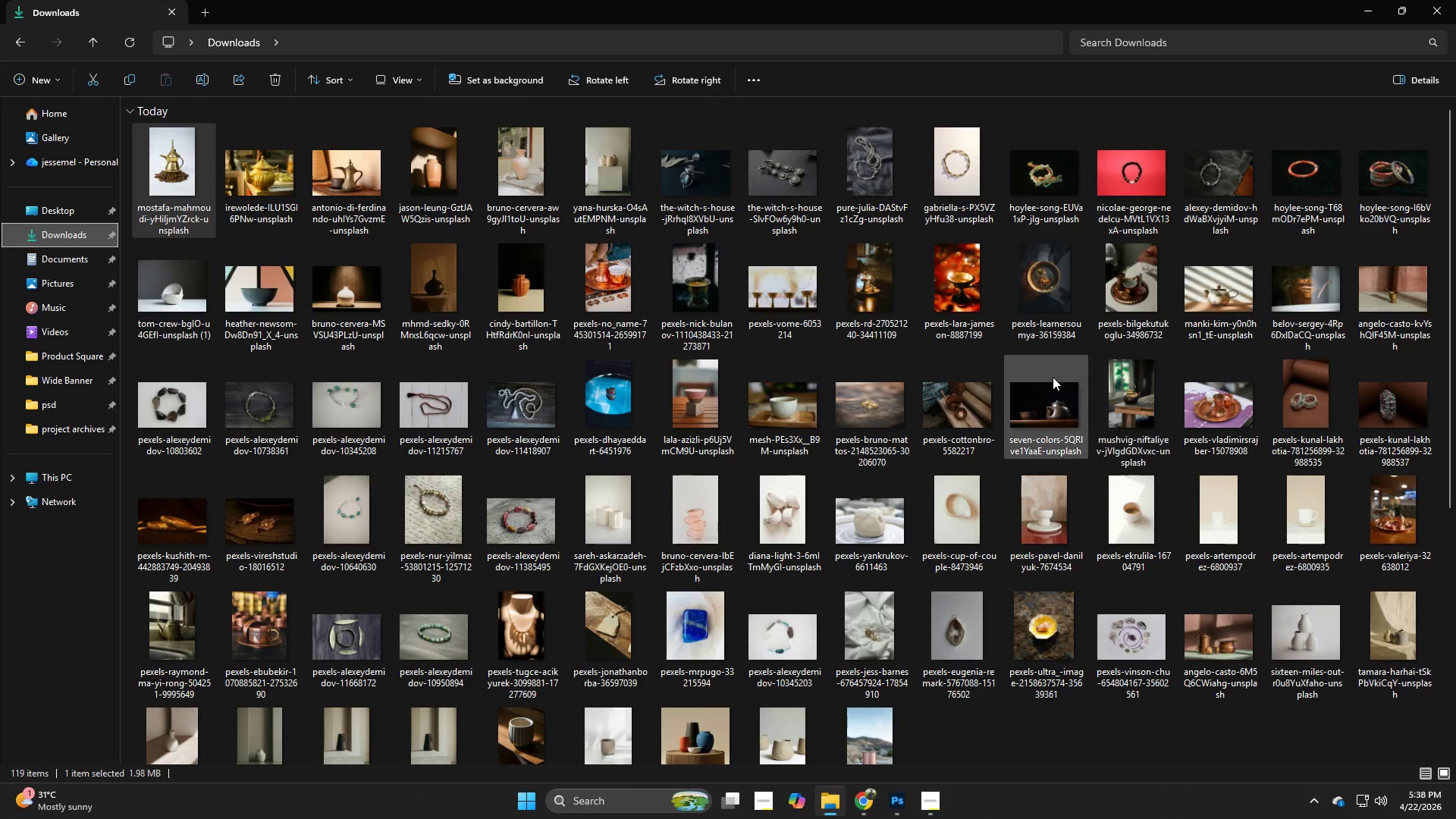 
left_click([1388, 0])
 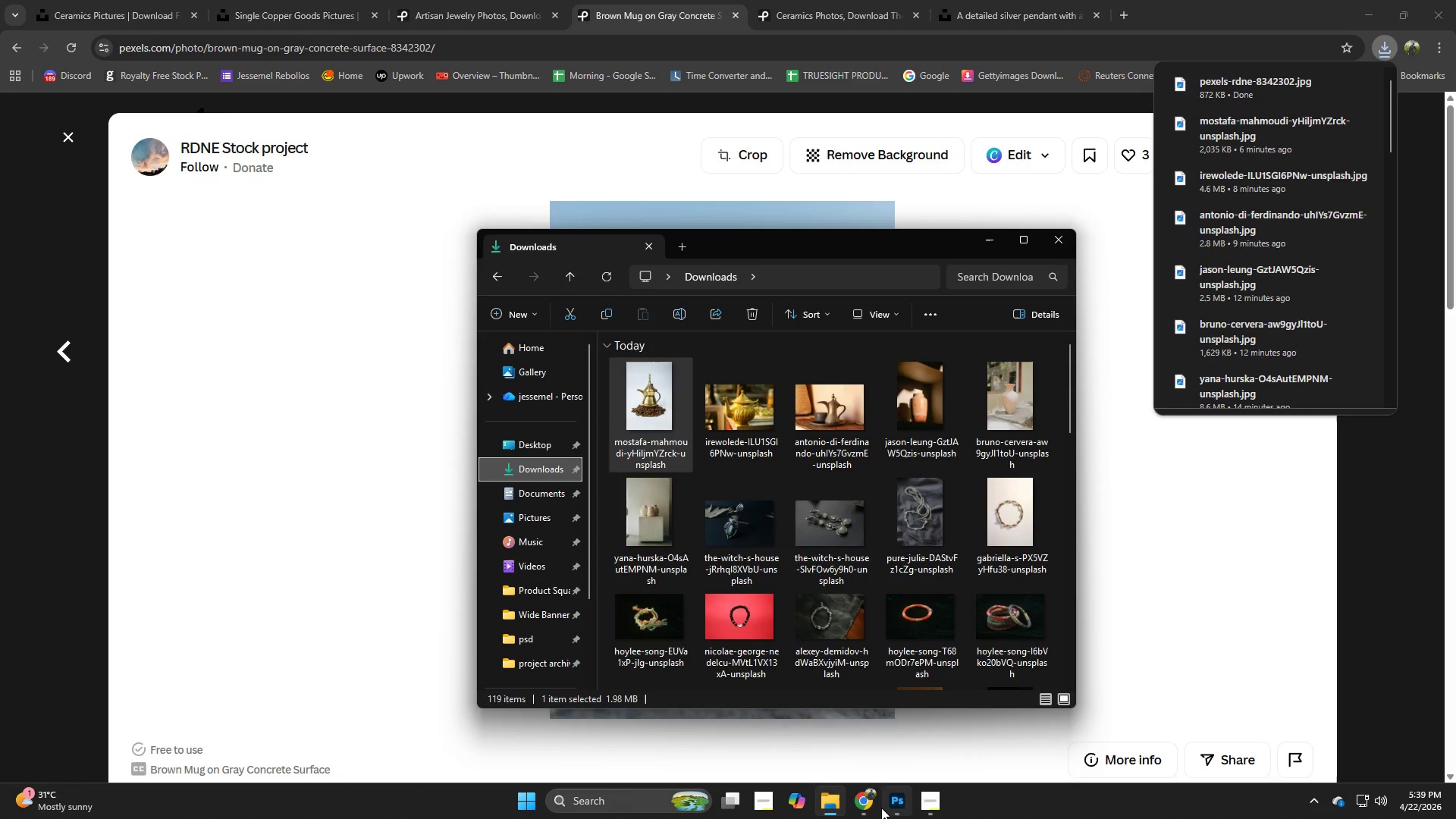 
left_click([885, 808])
 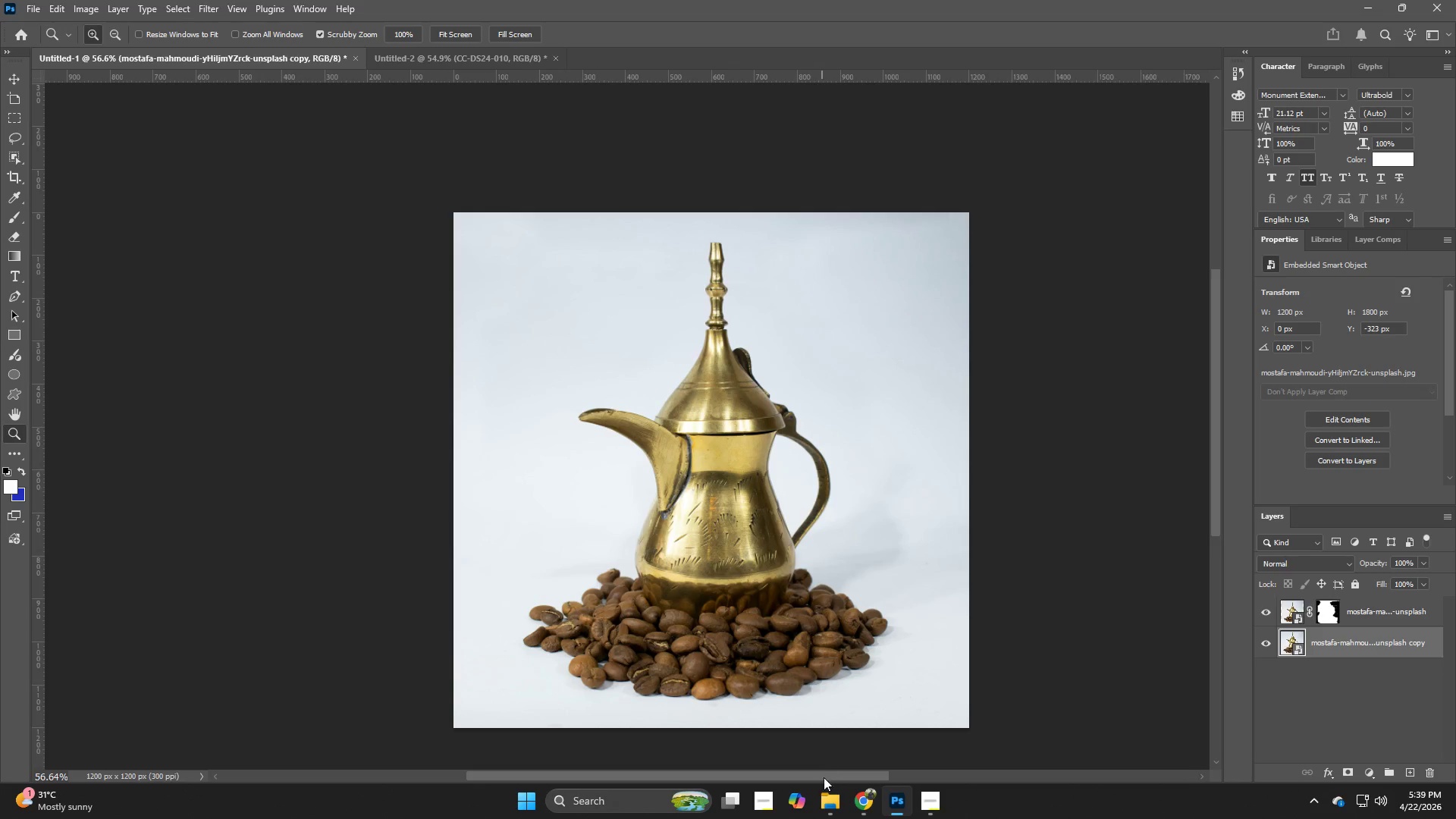 
left_click([827, 795])
 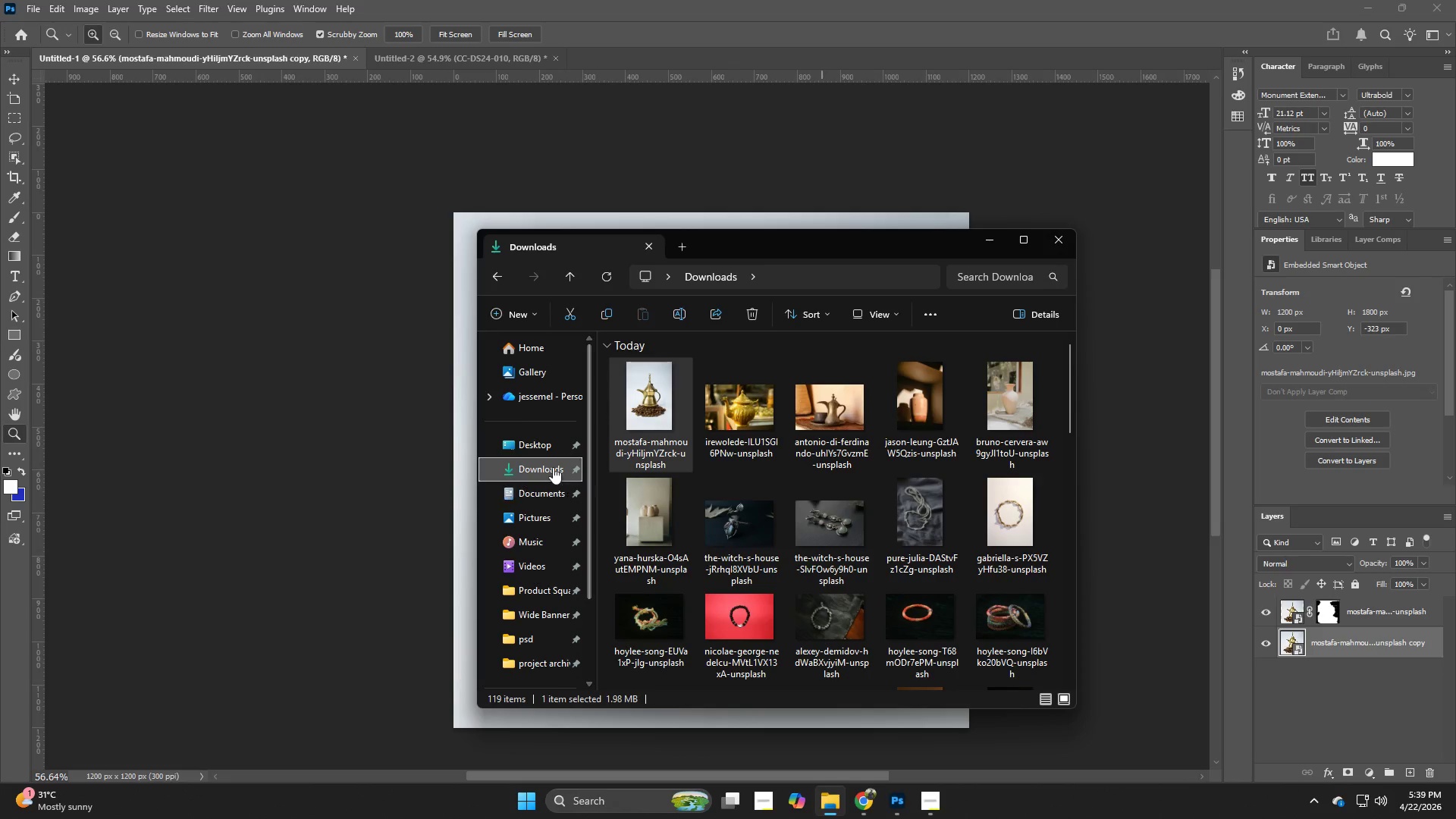 
left_click([552, 465])
 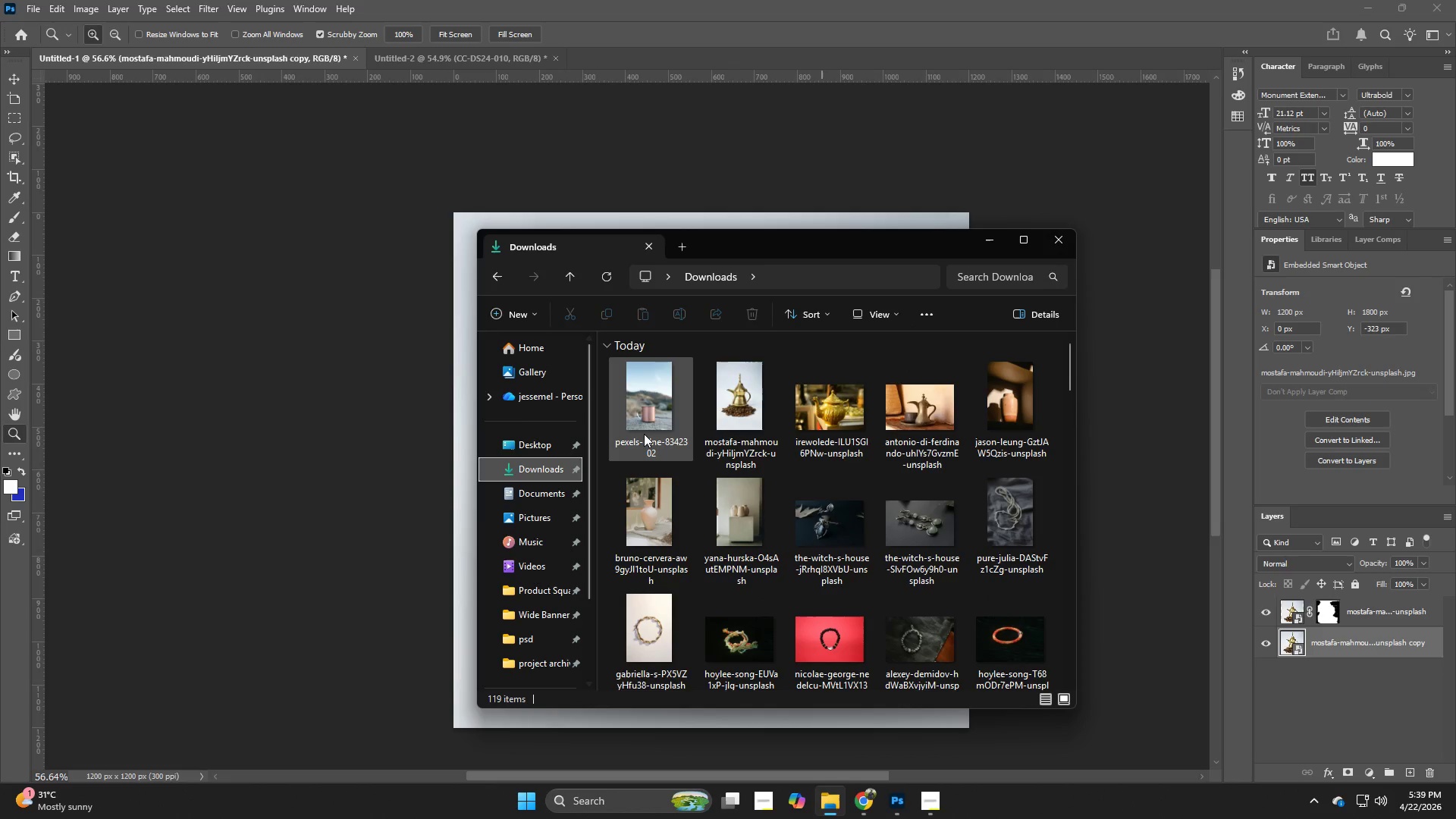 
left_click_drag(start_coordinate=[644, 434], to_coordinate=[421, 457])
 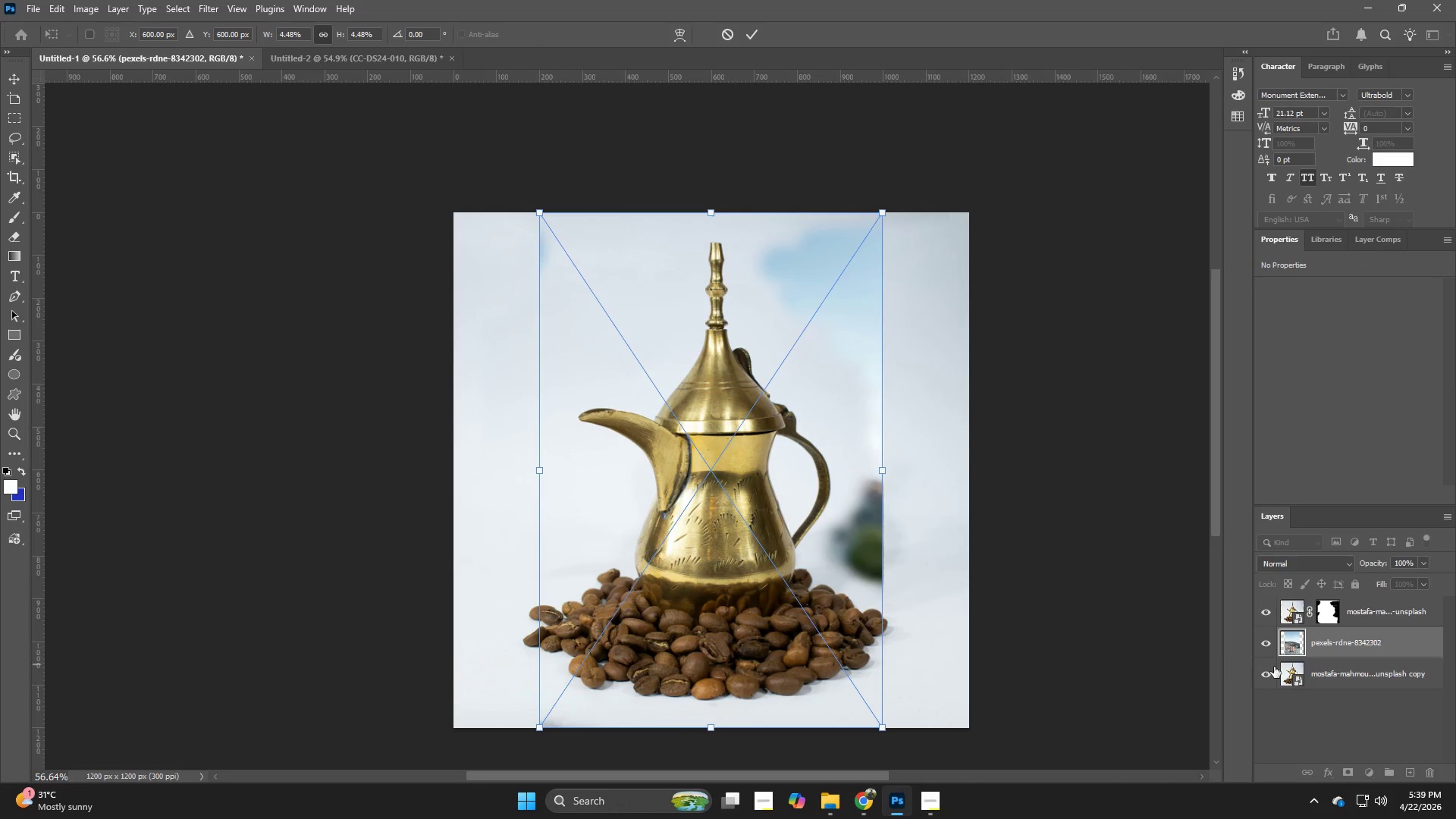 
left_click([1326, 676])
 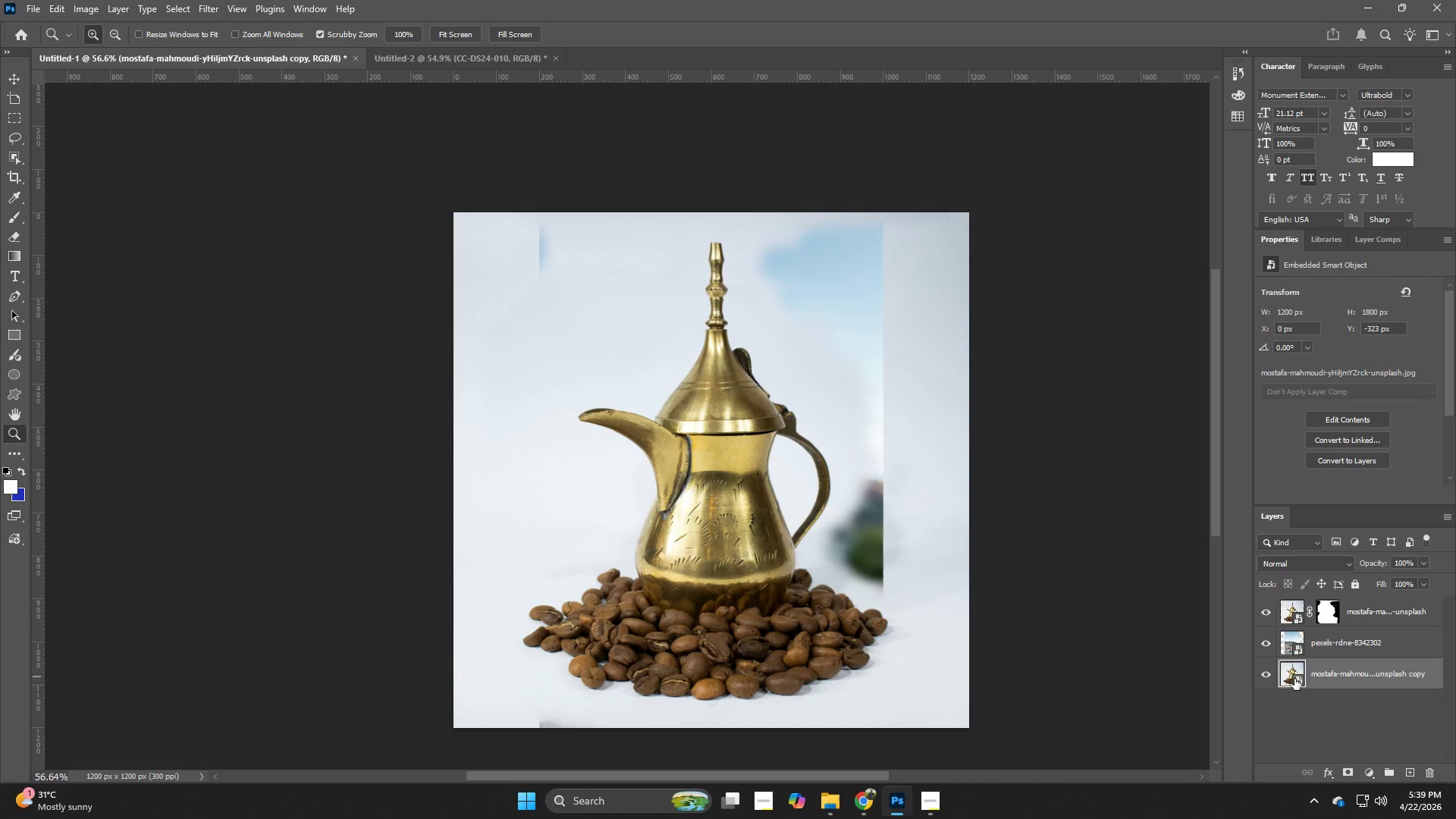 
key(Backspace)
 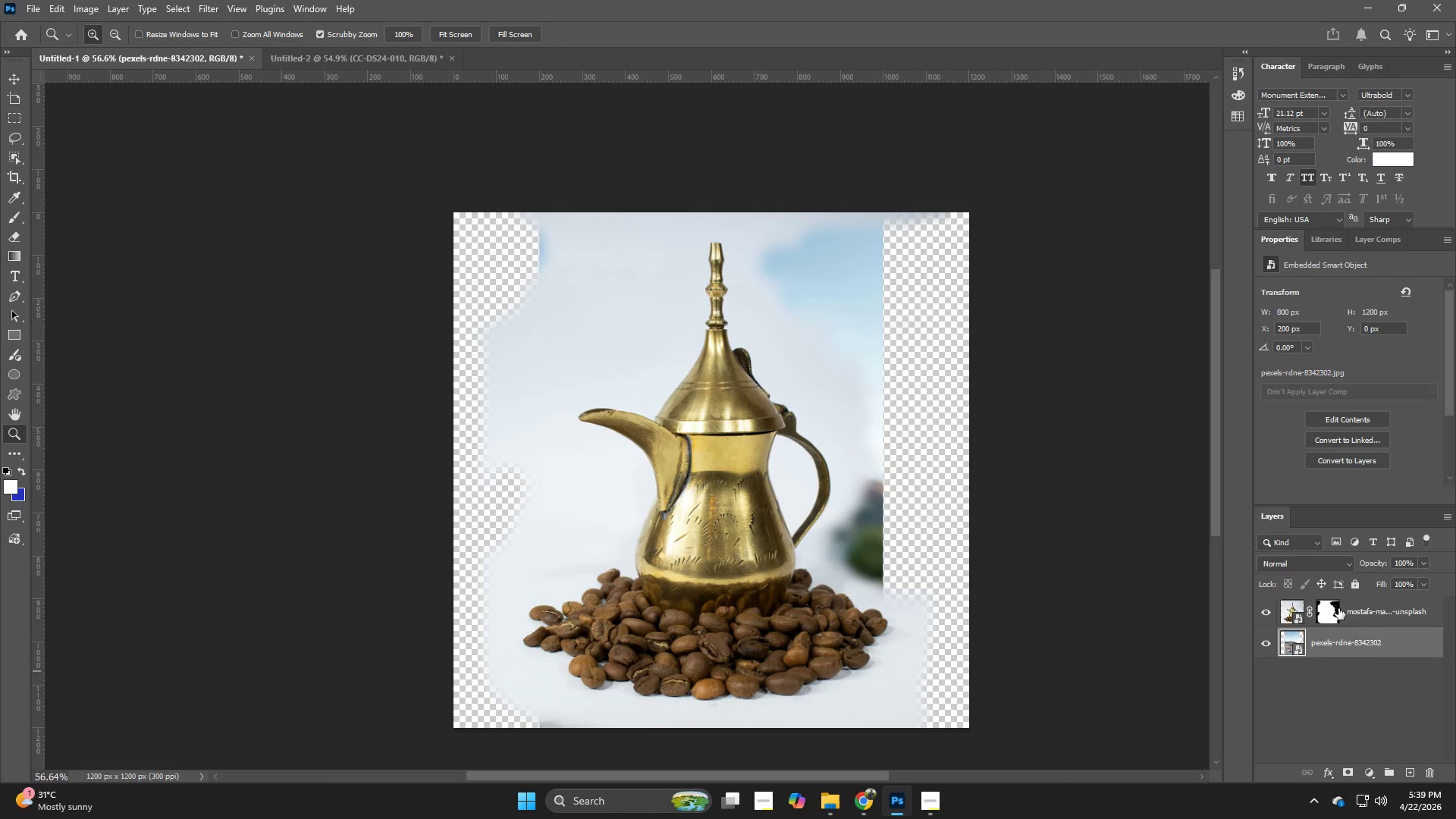 
left_click([1338, 608])
 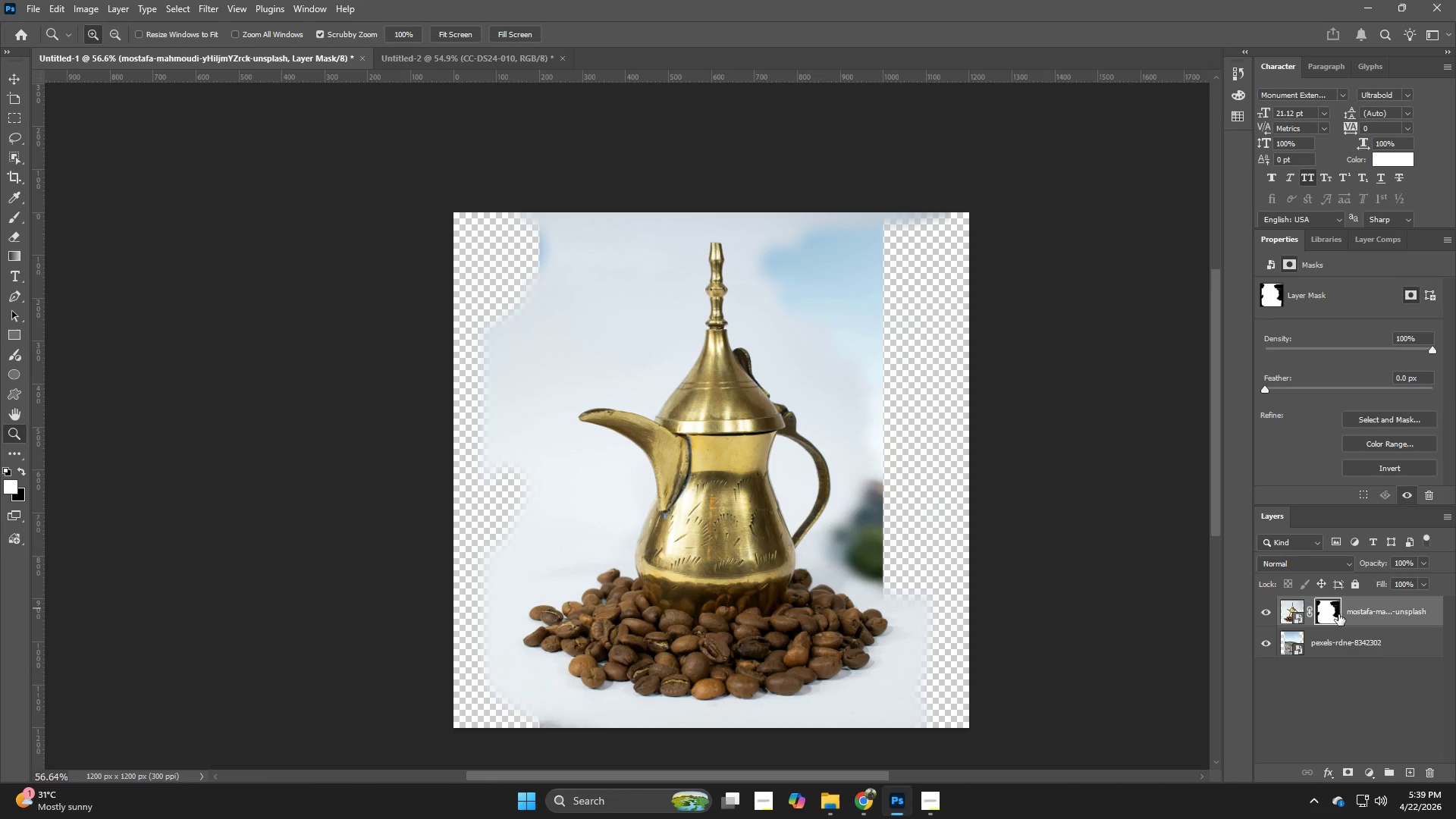 
key(Backspace)
 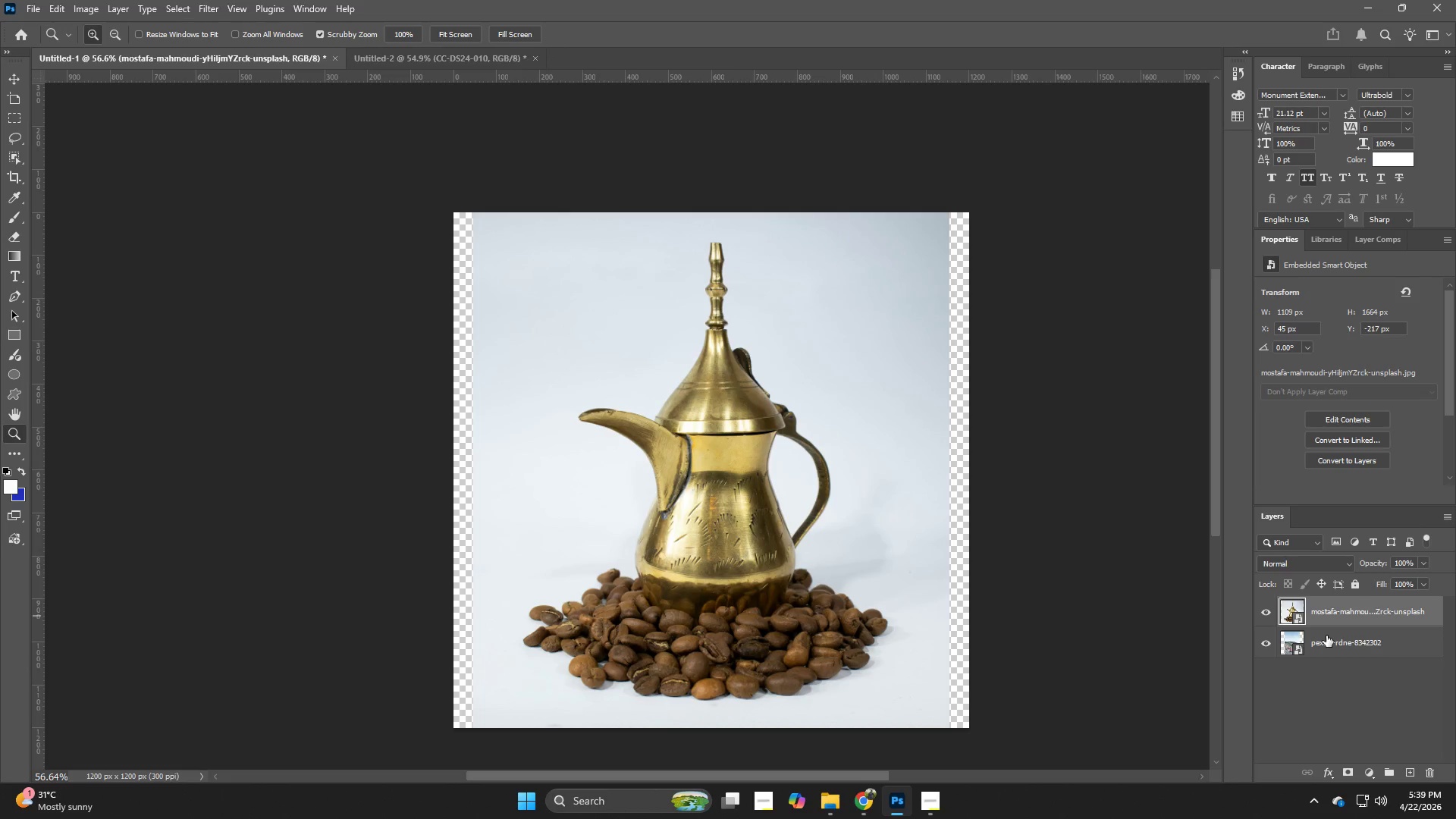 
key(Backspace)
 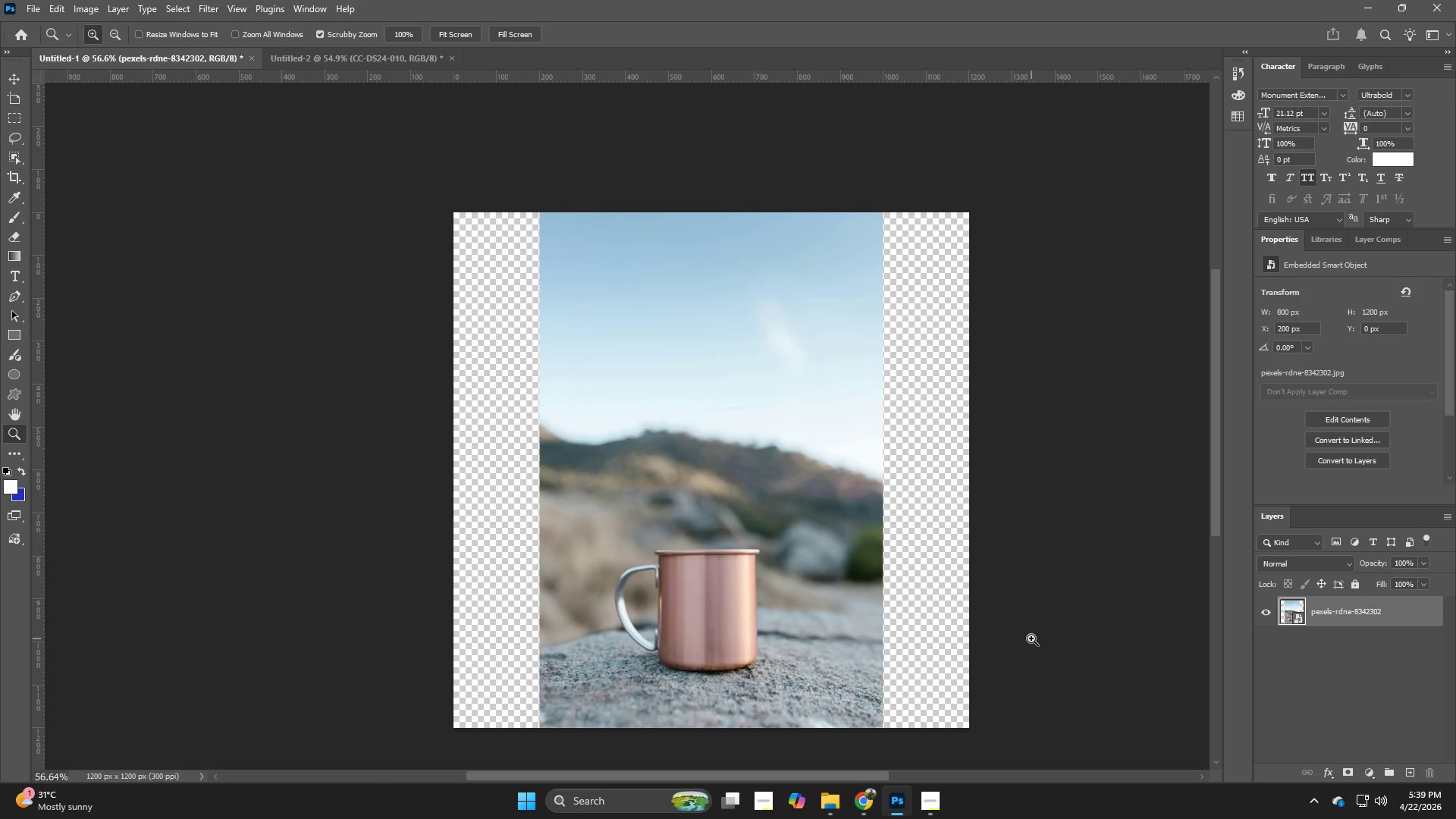 
key(Control+T)
 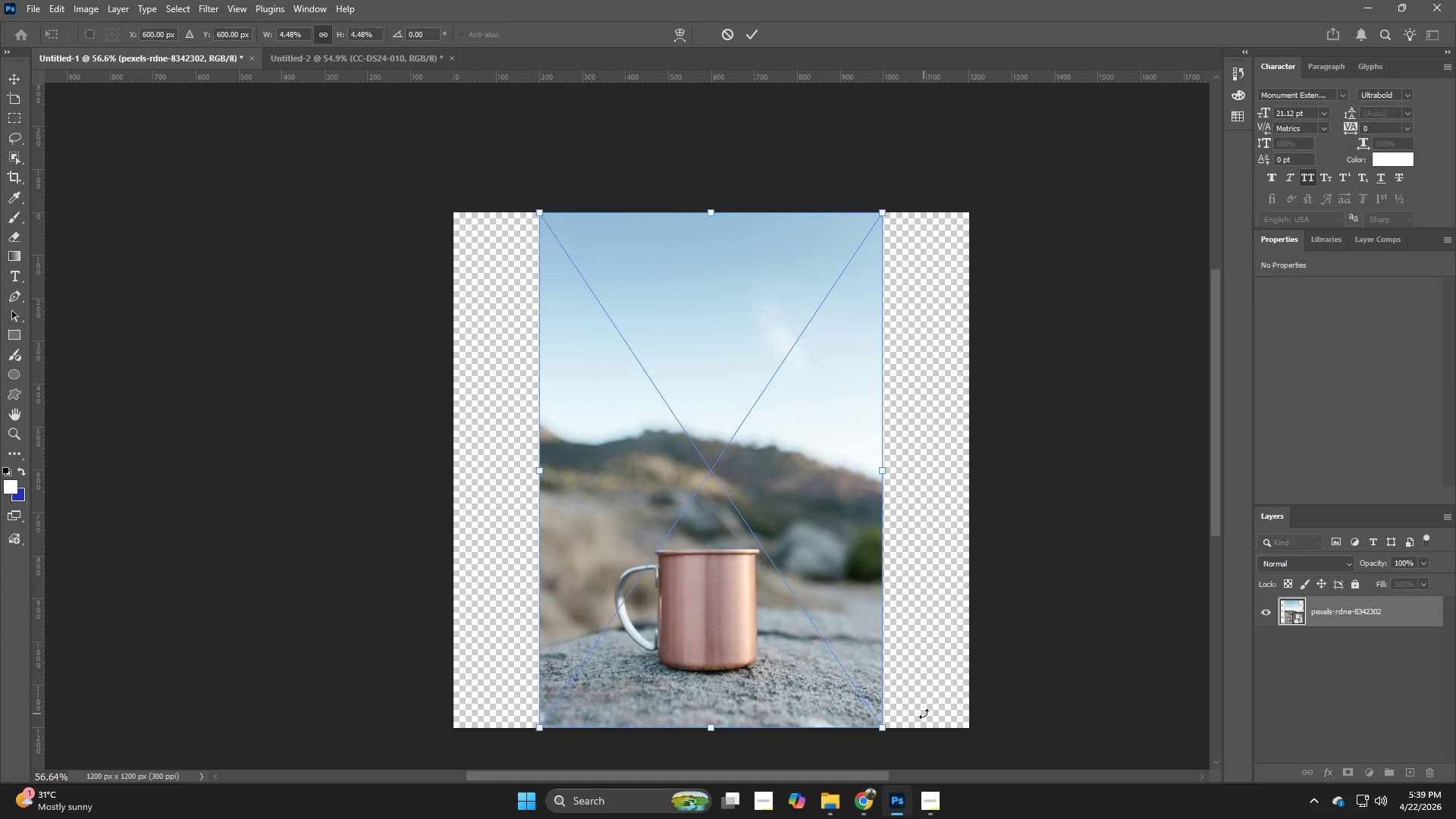 
key(NumpadEnter)
 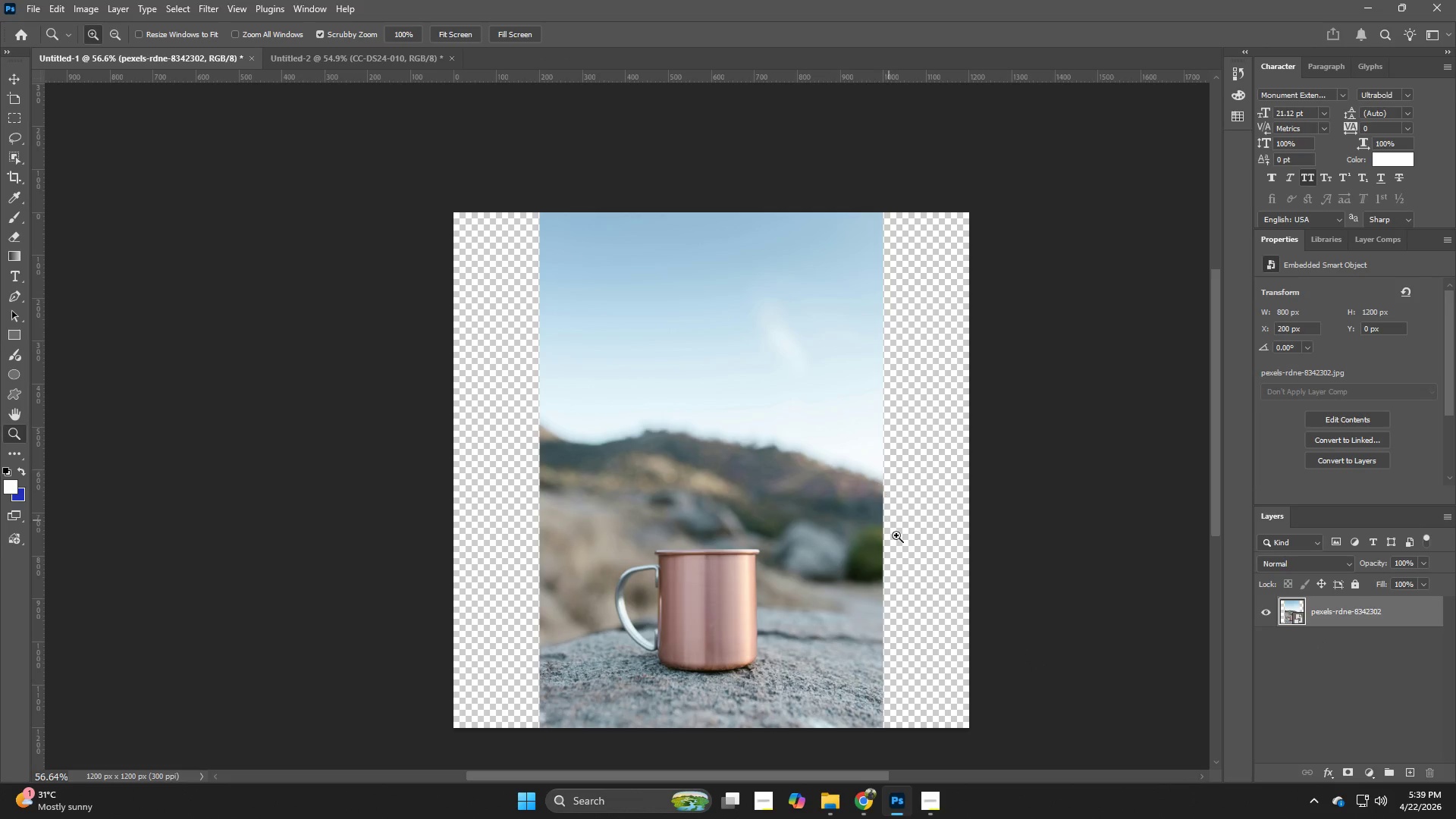 
left_click_drag(start_coordinate=[926, 579], to_coordinate=[897, 570])
 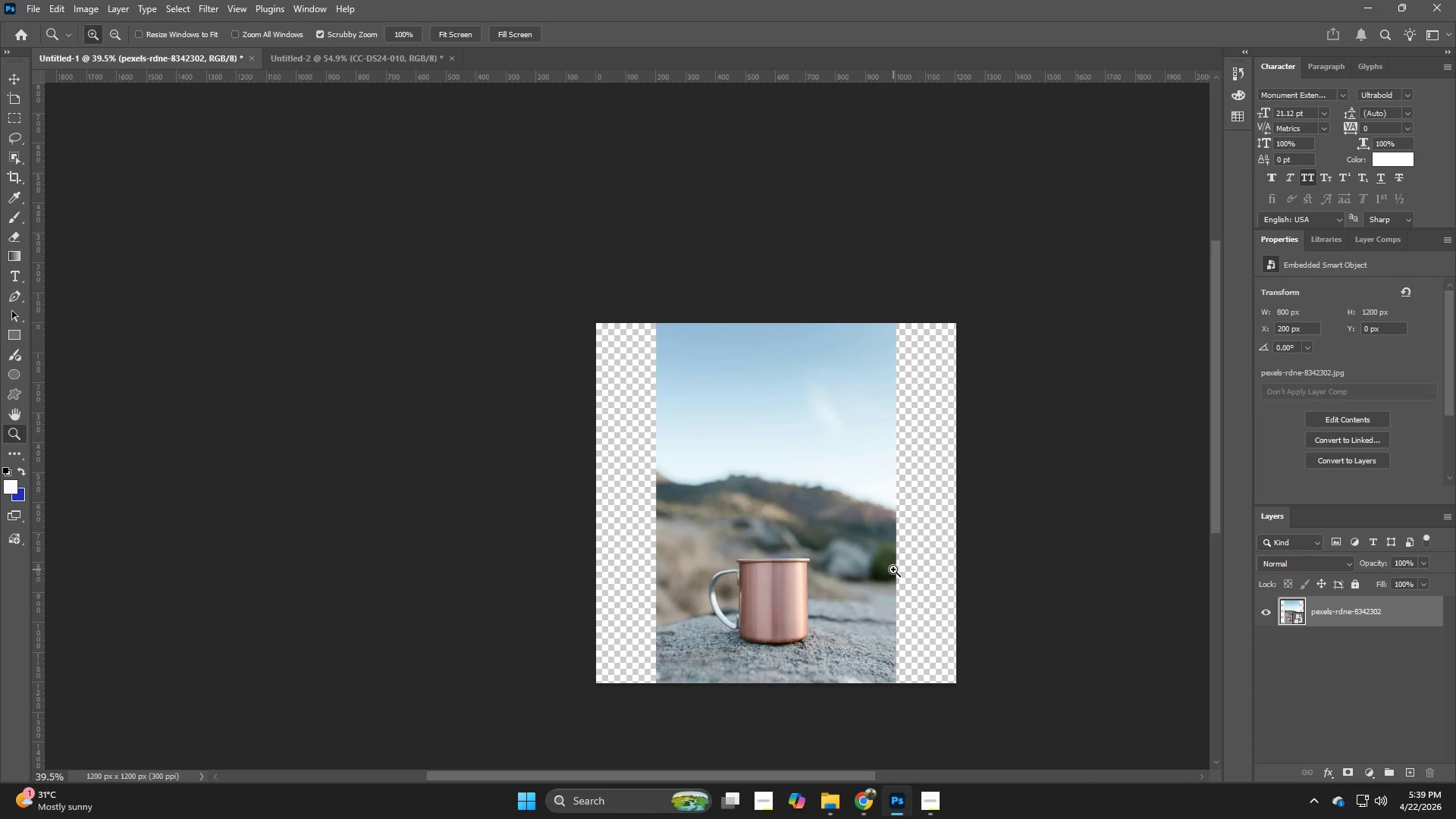 
hold_key(key=Z, duration=0.75)
 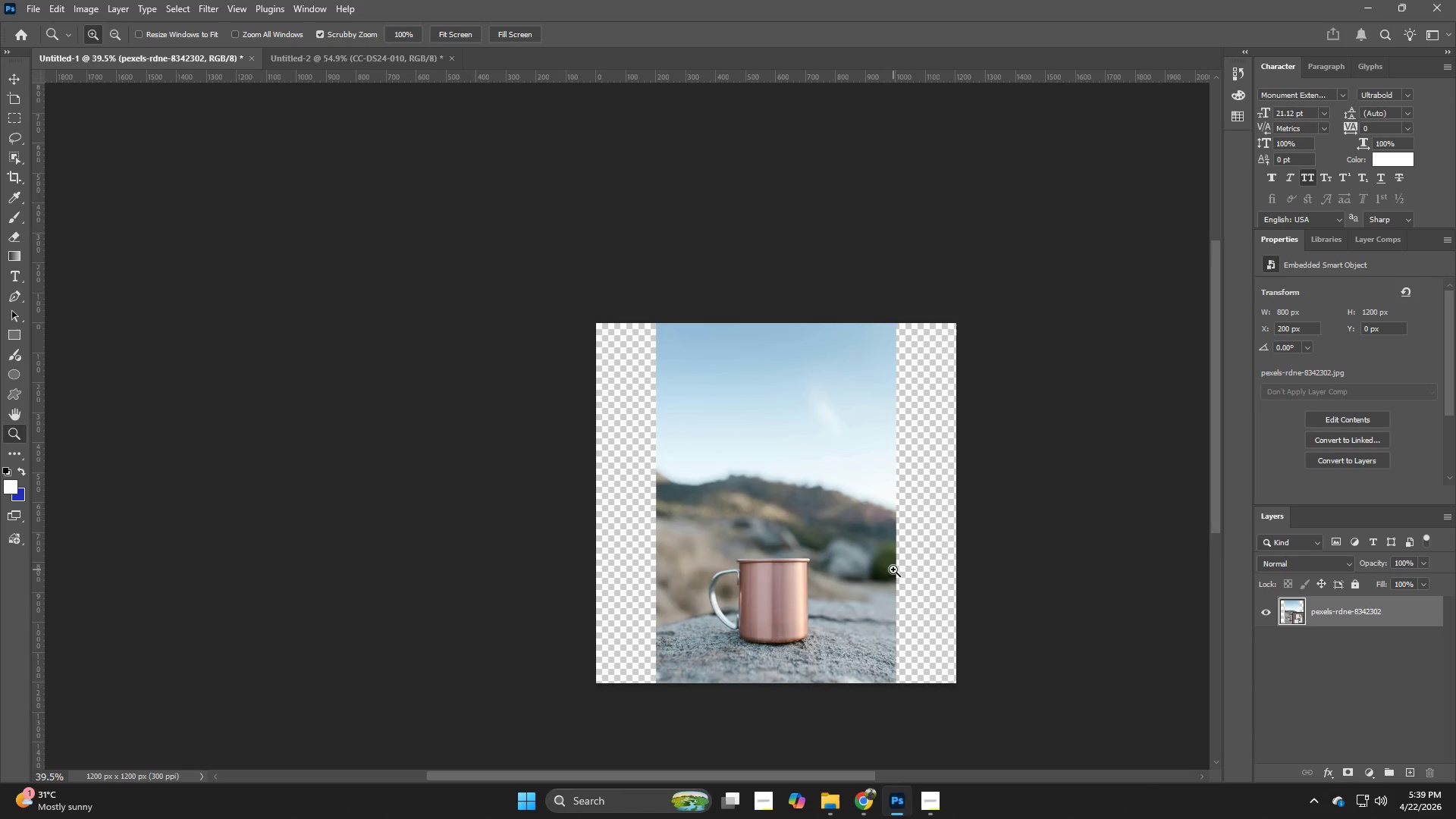 
hold_key(key=Space, duration=1.0)
 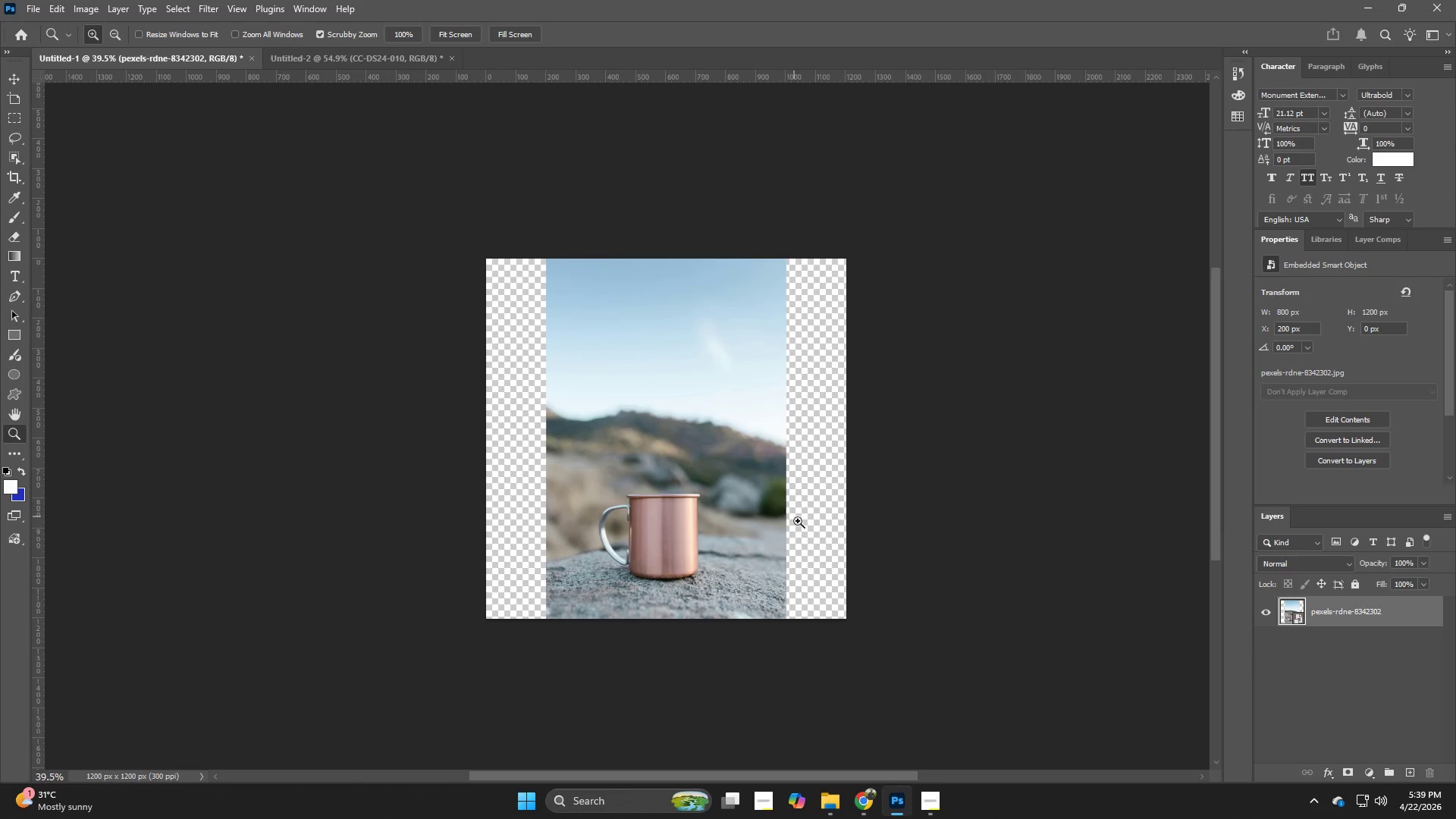 
left_click_drag(start_coordinate=[893, 551], to_coordinate=[783, 486])
 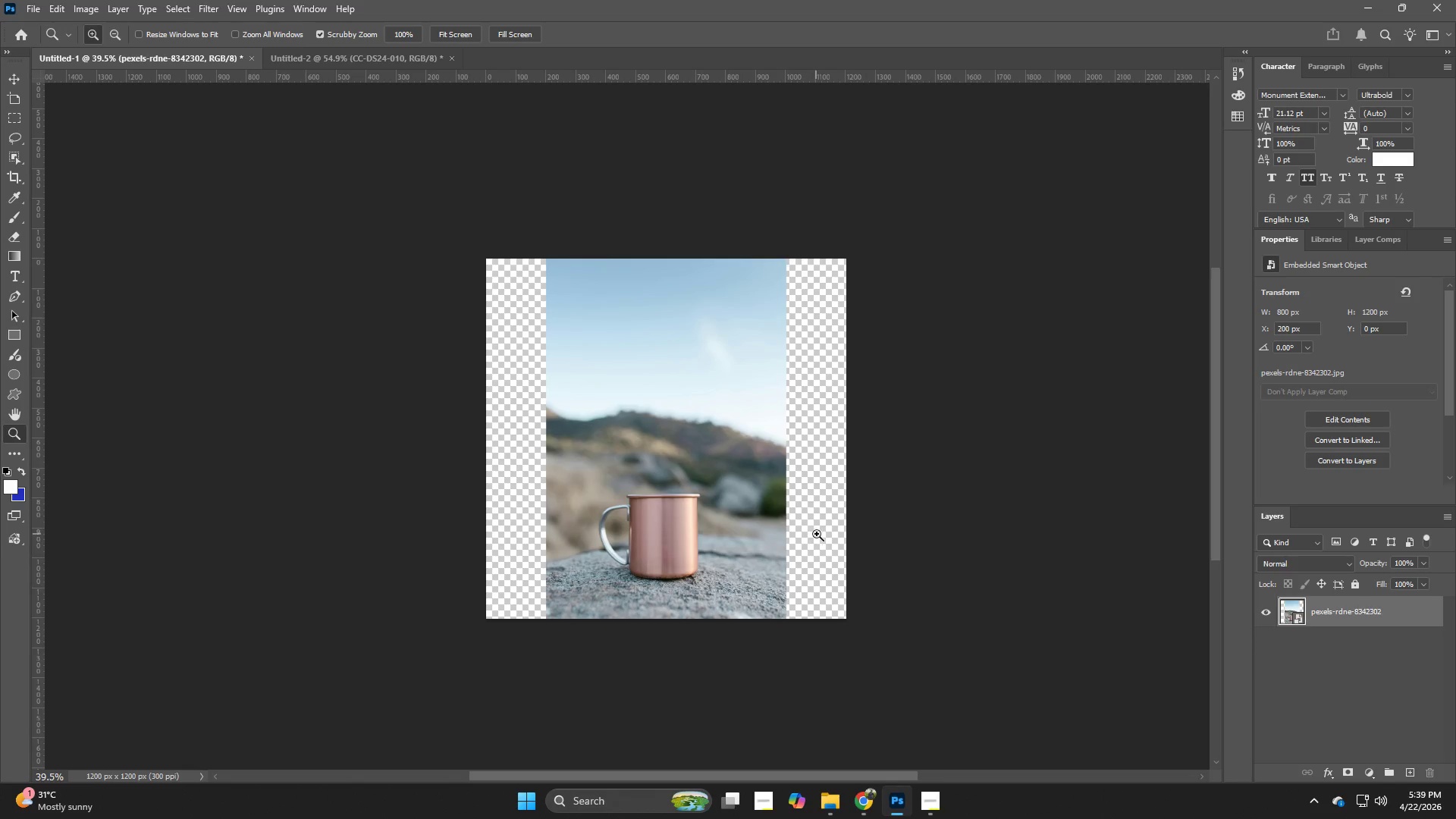 
hold_key(key=Z, duration=1.51)
 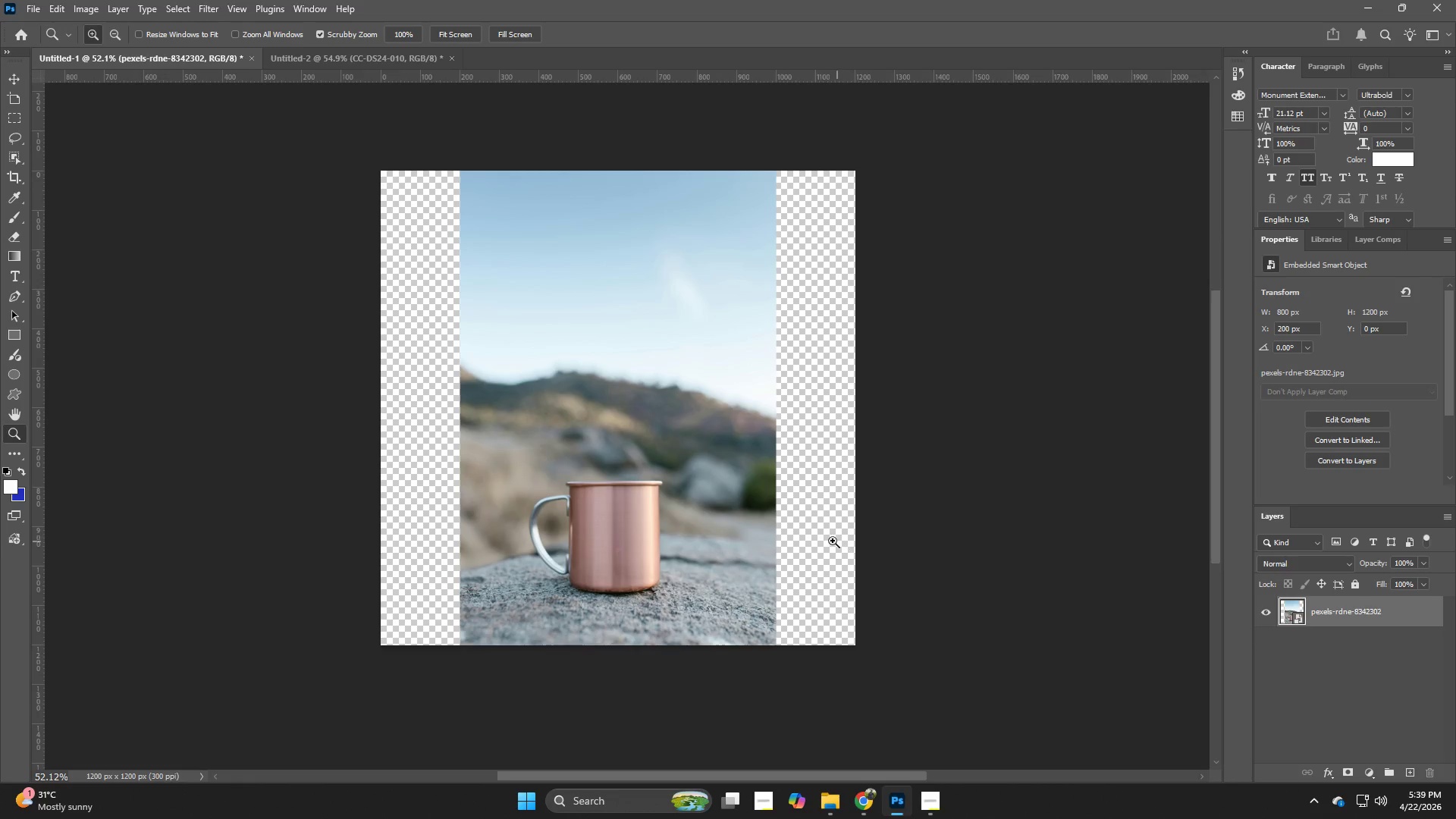 
left_click_drag(start_coordinate=[817, 534], to_coordinate=[843, 544])
 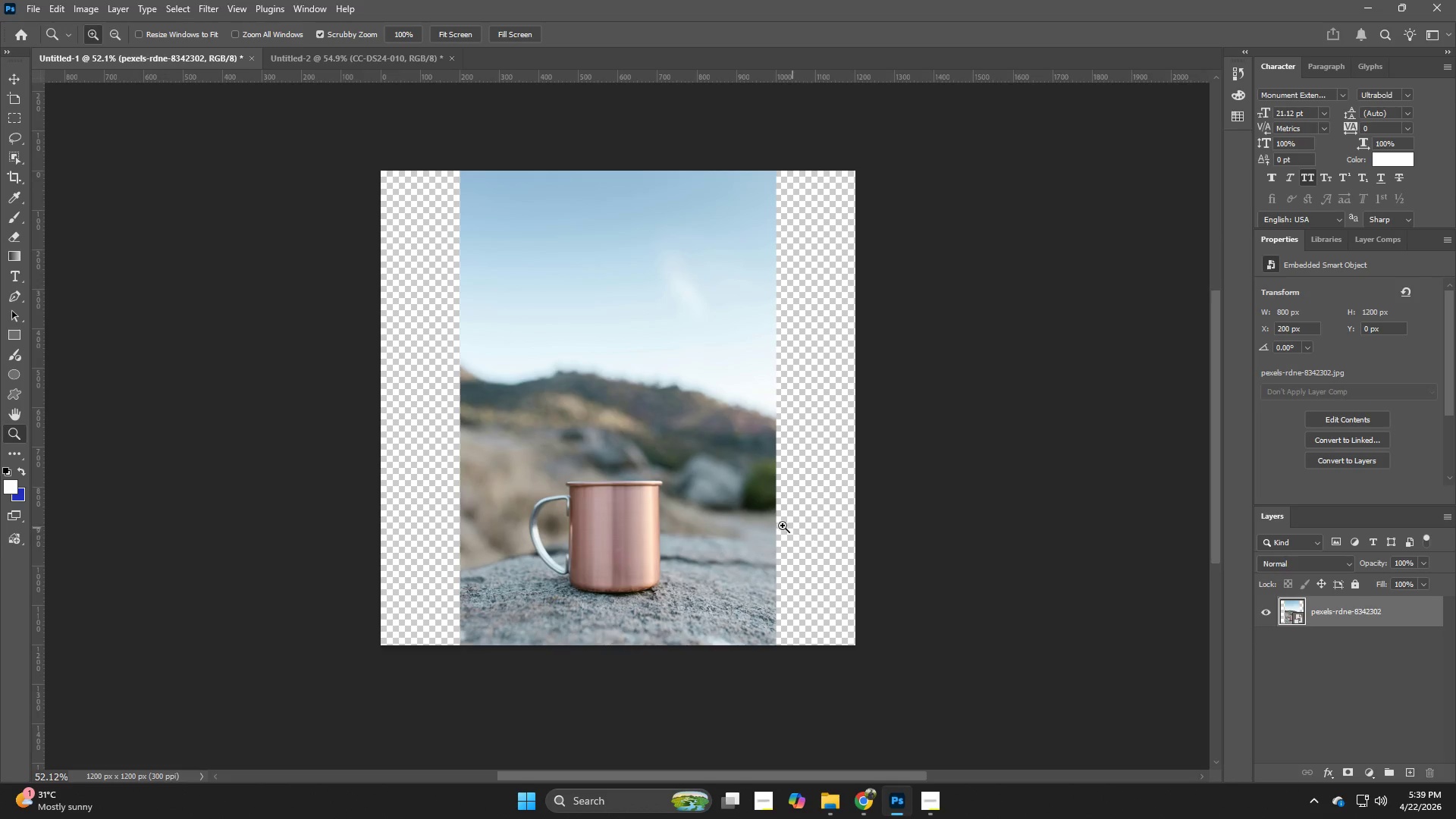 
type(zzzzzzzzz)
 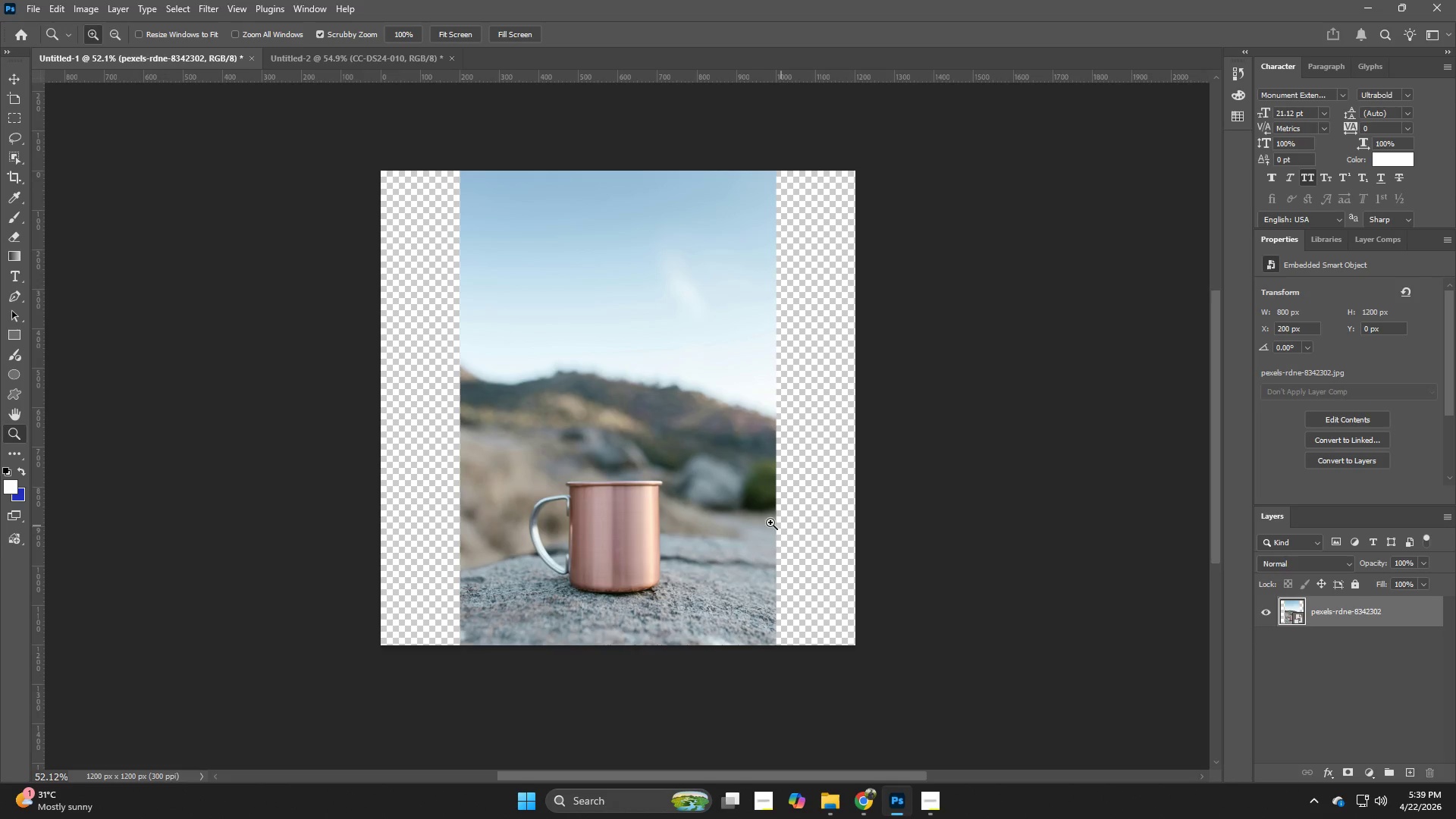 
hold_key(key=Space, duration=0.97)
 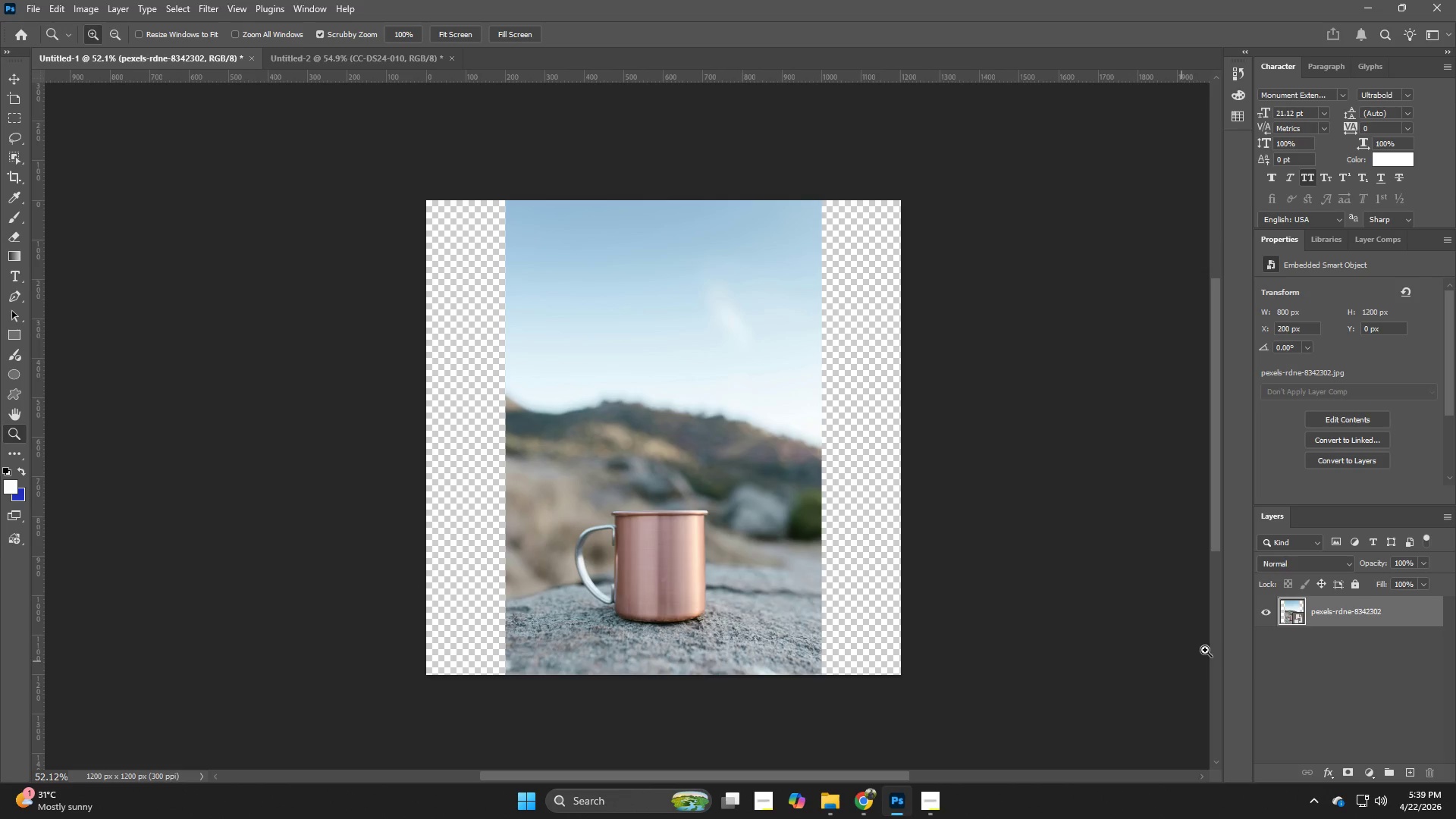 
left_click_drag(start_coordinate=[744, 516], to_coordinate=[789, 546])
 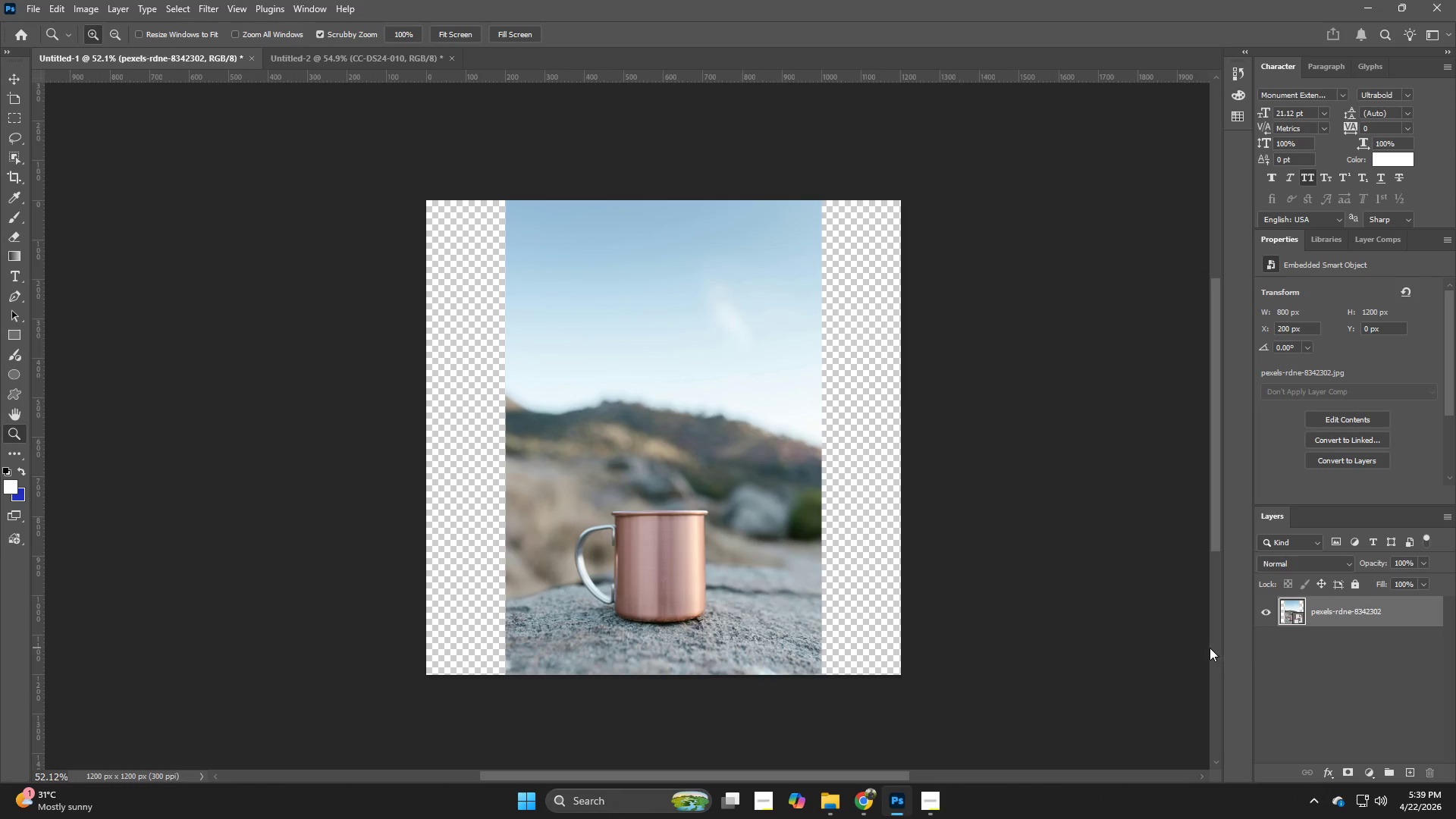 
key(Control+T)
 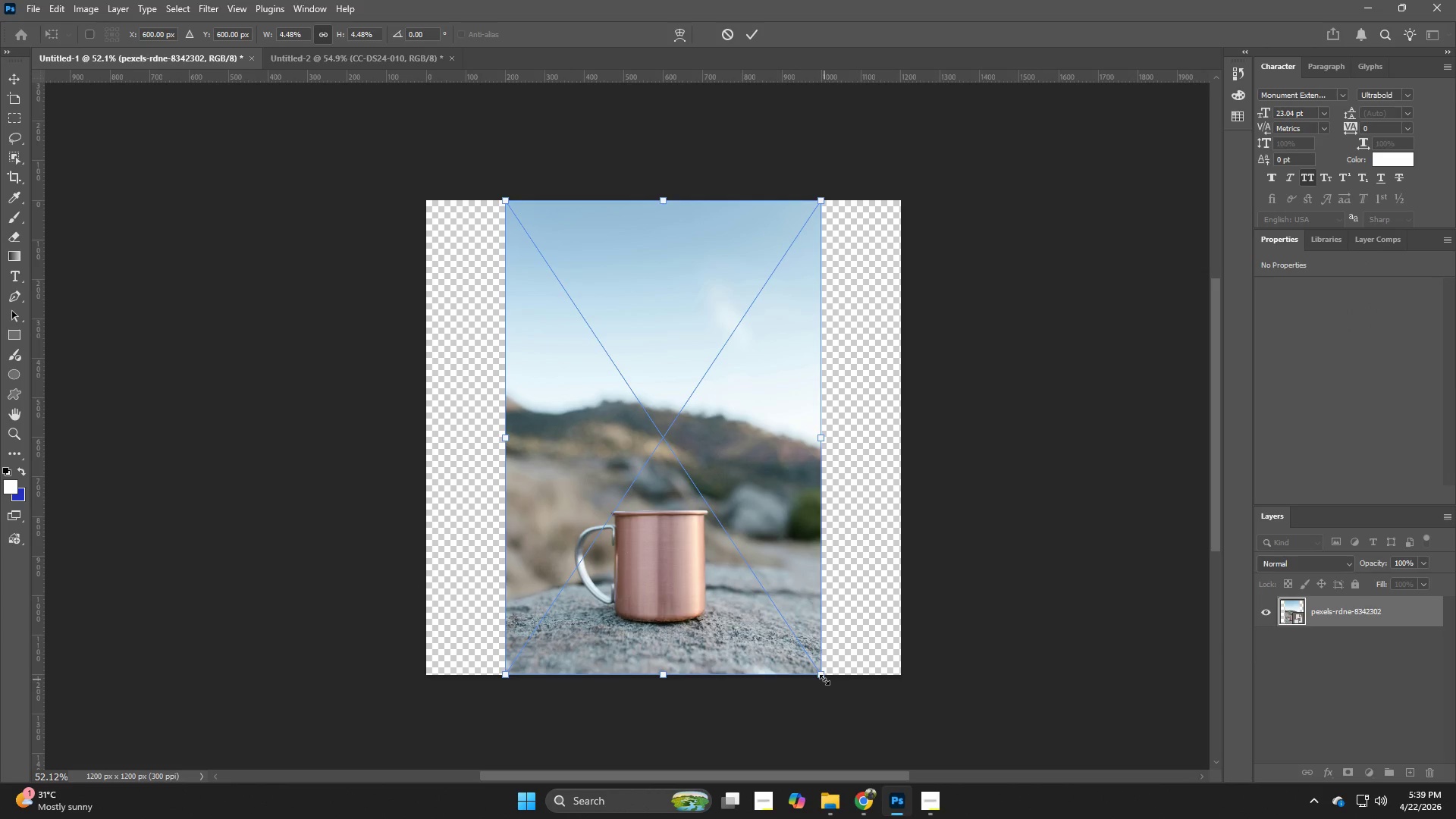 
hold_key(key=AltLeft, duration=1.75)
left_click_drag(start_coordinate=[824, 679], to_coordinate=[1089, 733])
 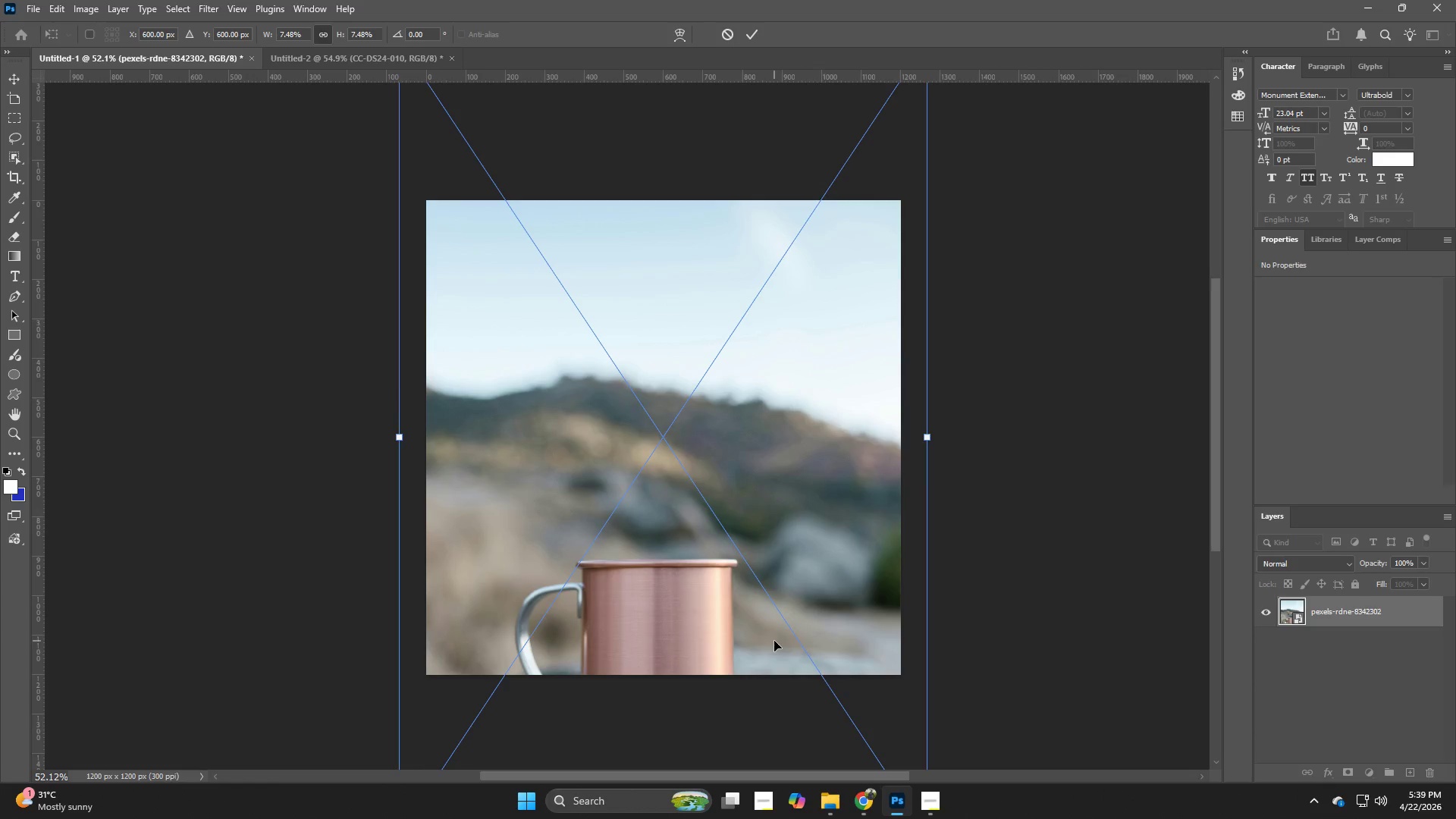 
left_click_drag(start_coordinate=[774, 641], to_coordinate=[780, 477])
 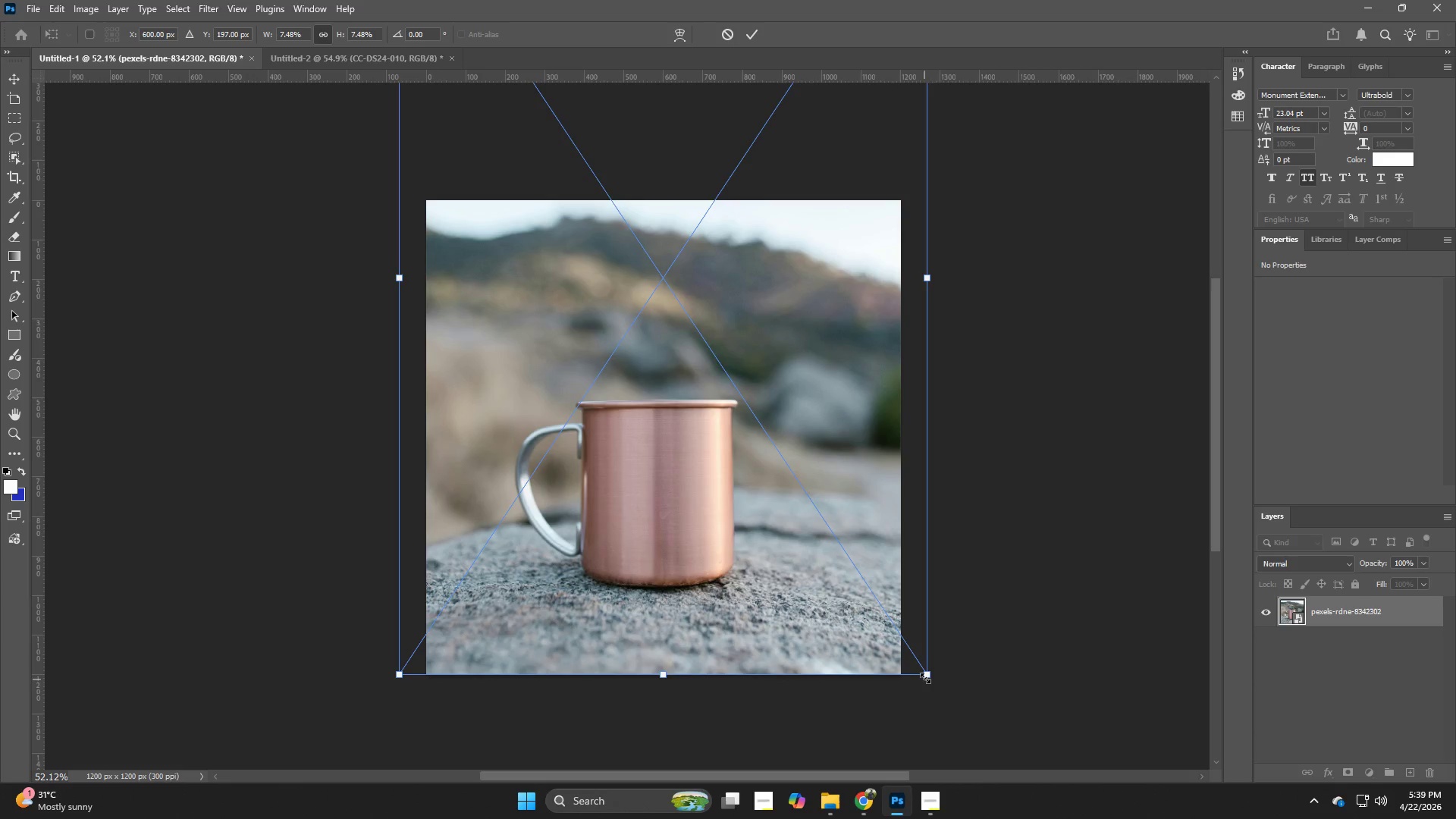 
left_click_drag(start_coordinate=[928, 677], to_coordinate=[1018, 704])
 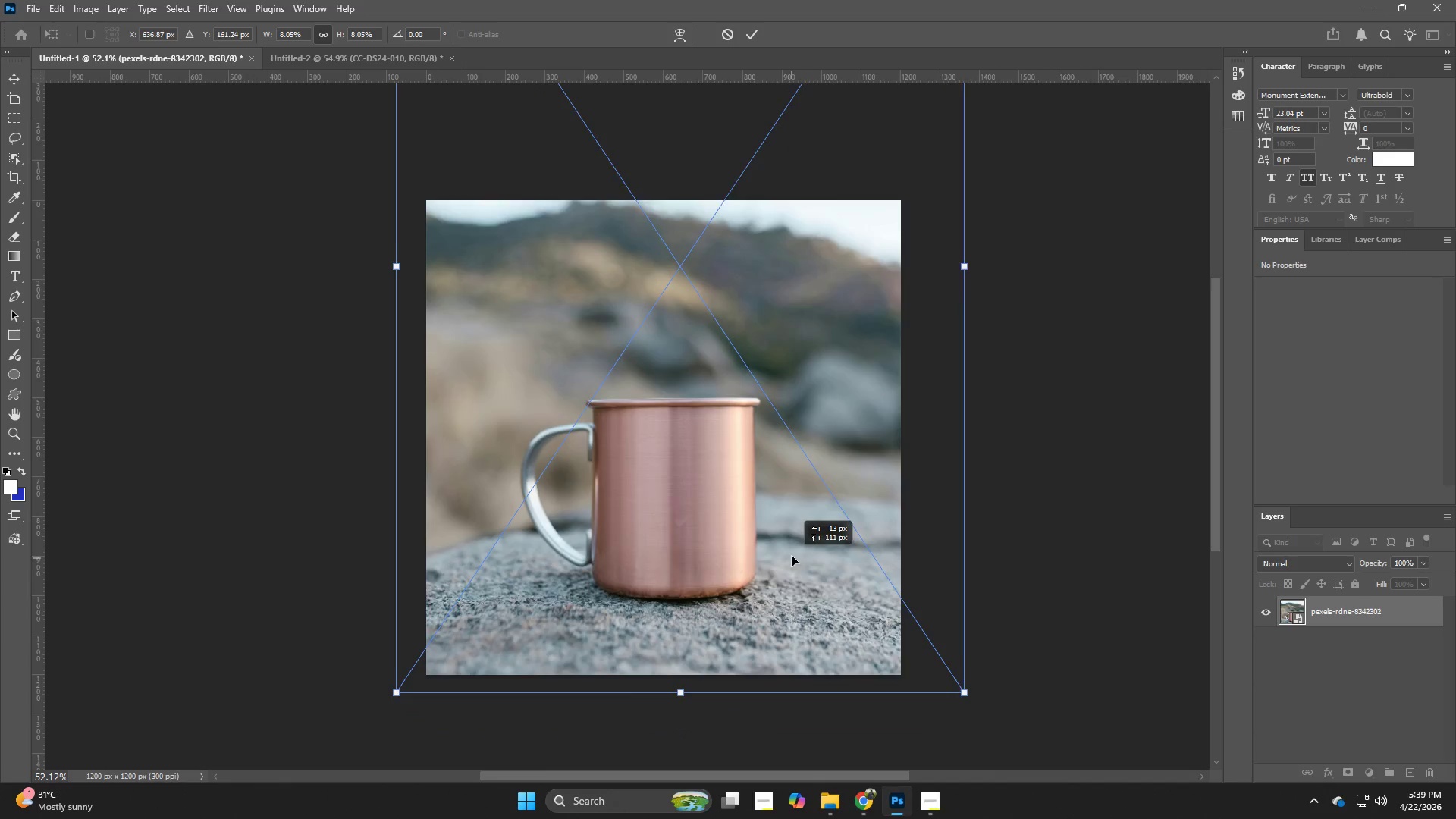 
hold_key(key=AltLeft, duration=0.78)
 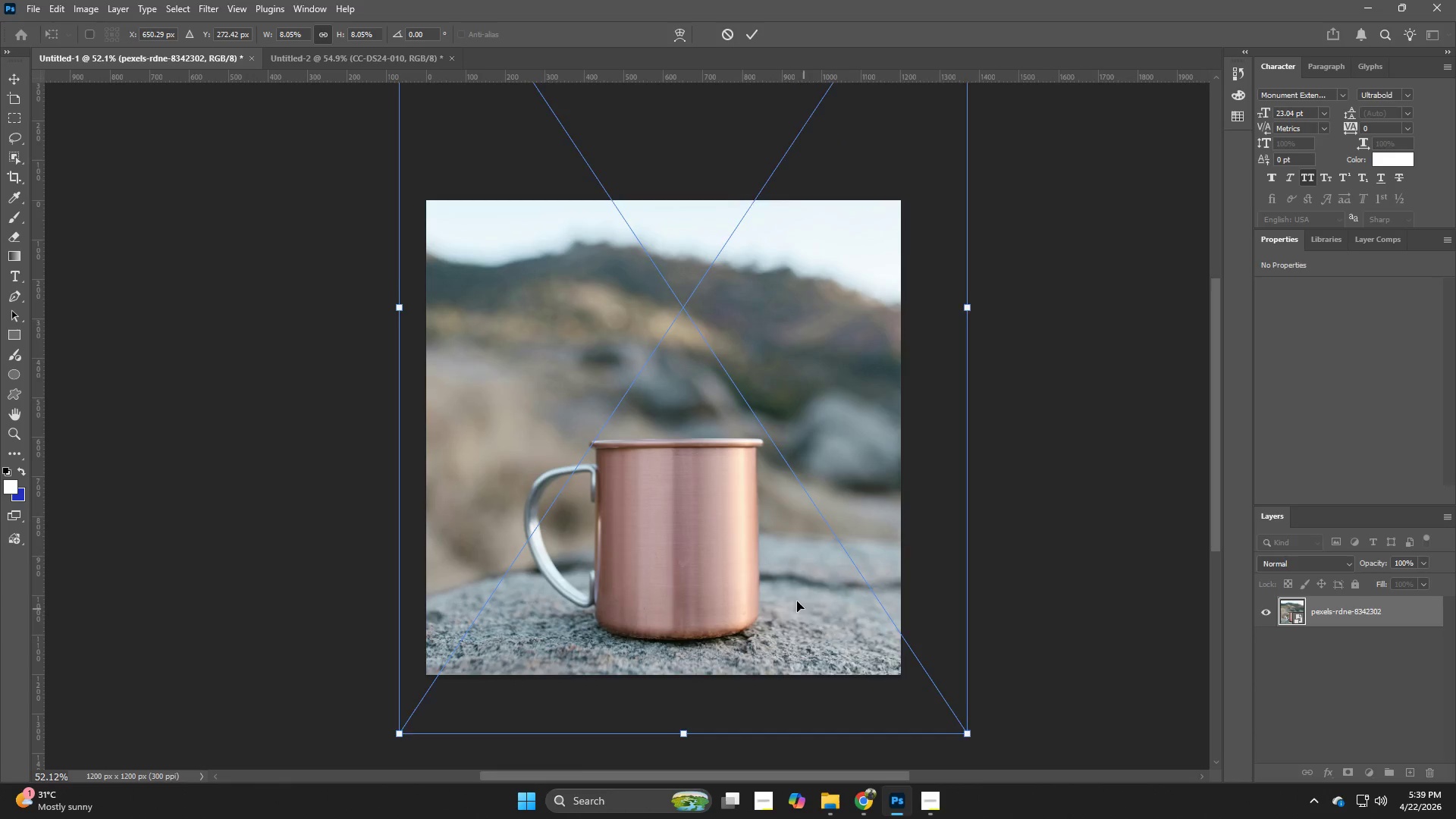 
left_click_drag(start_coordinate=[797, 601], to_coordinate=[795, 543])
 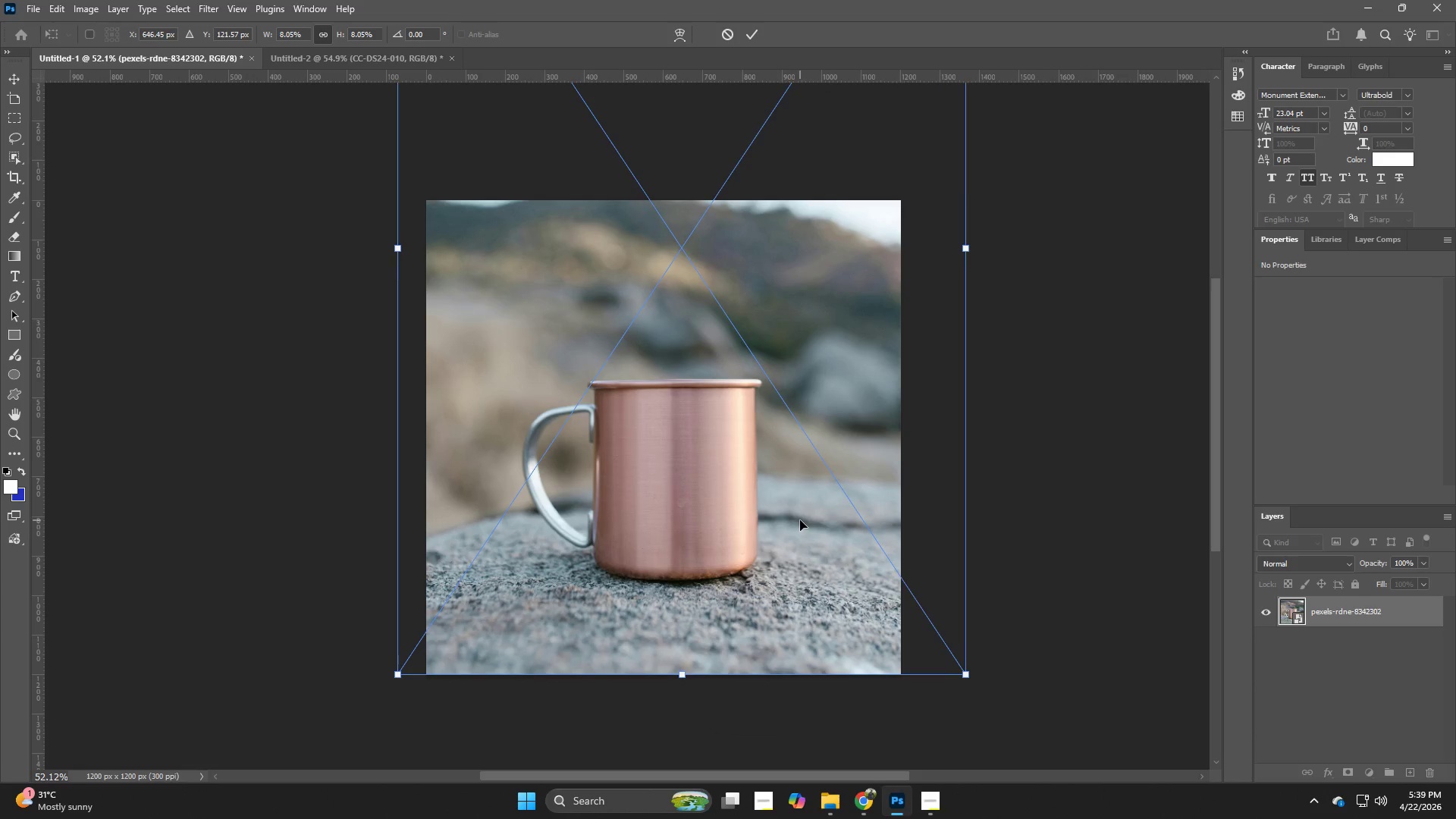 
left_click_drag(start_coordinate=[800, 520], to_coordinate=[795, 519])
 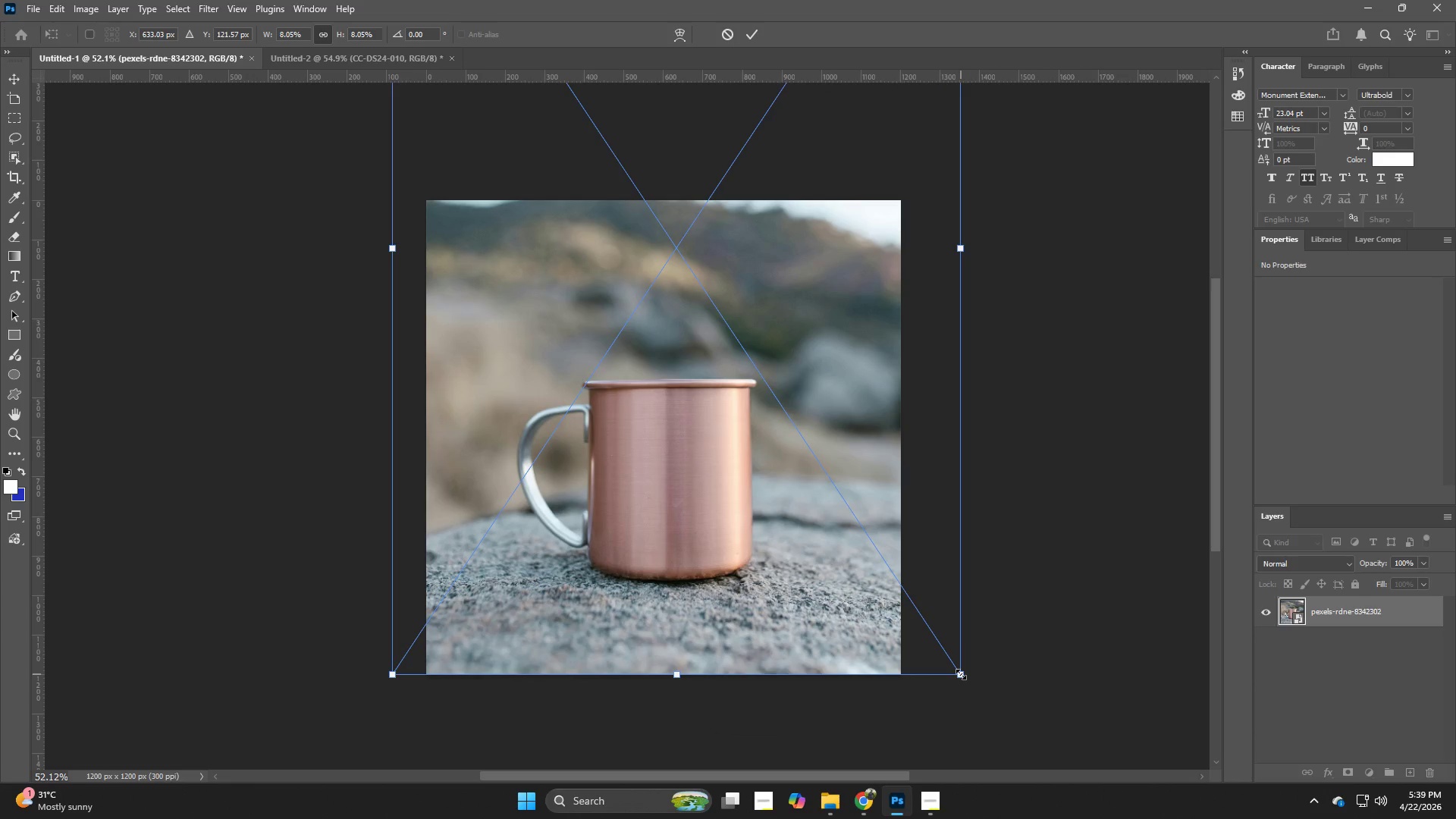 
left_click_drag(start_coordinate=[961, 674], to_coordinate=[1034, 701])
 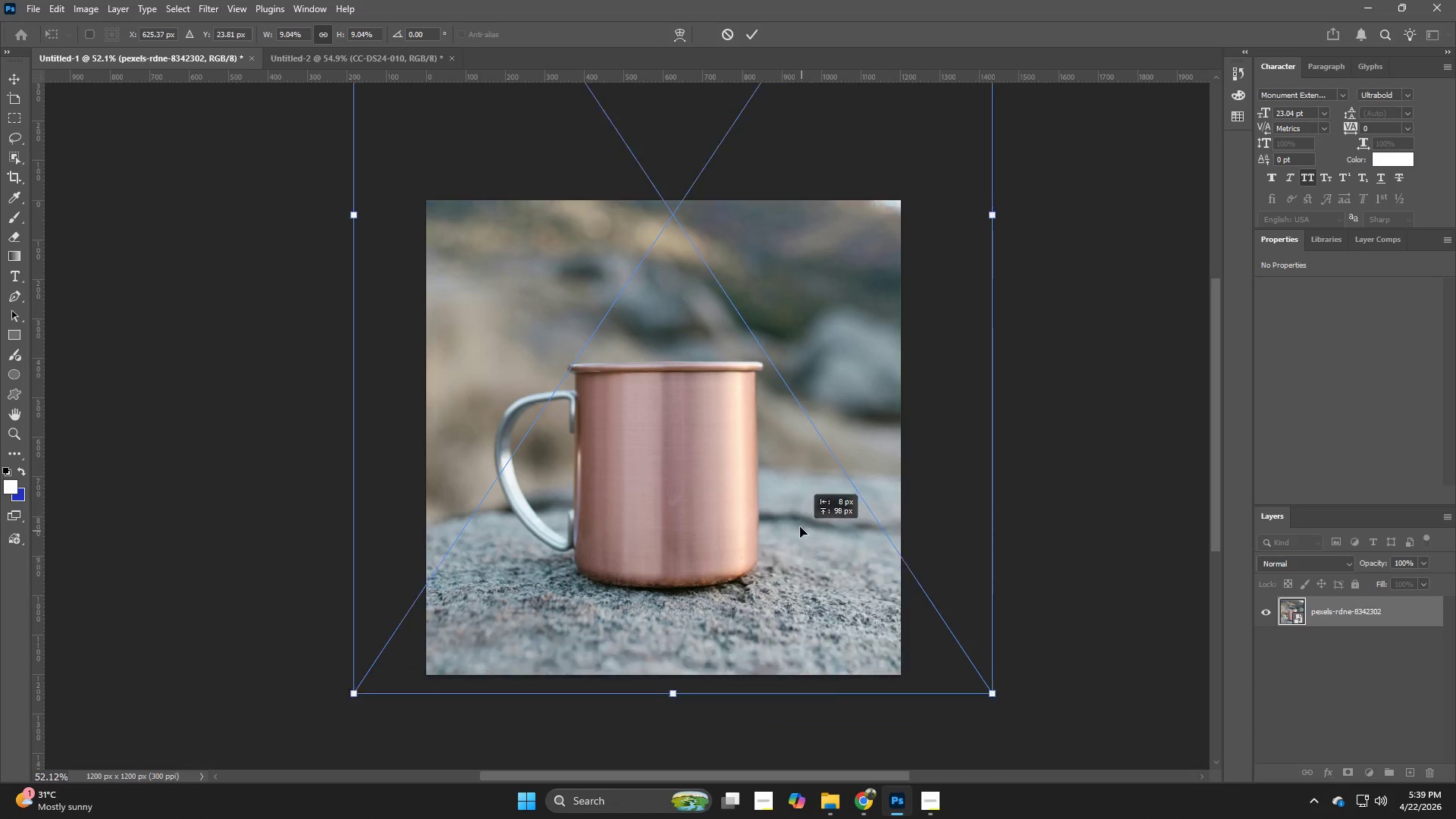 
hold_key(key=AltLeft, duration=0.78)
 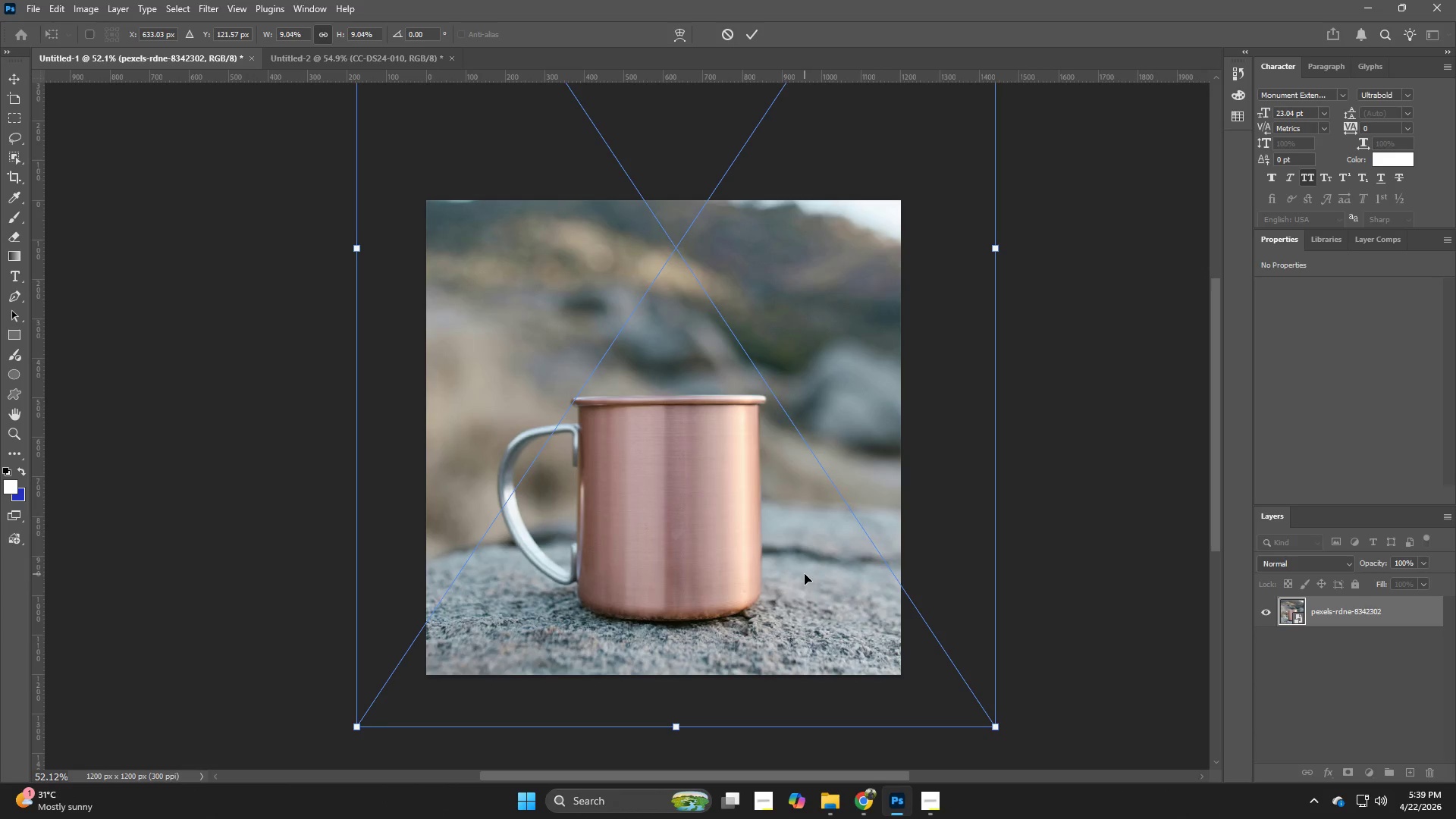 
left_click_drag(start_coordinate=[805, 570], to_coordinate=[803, 522])
 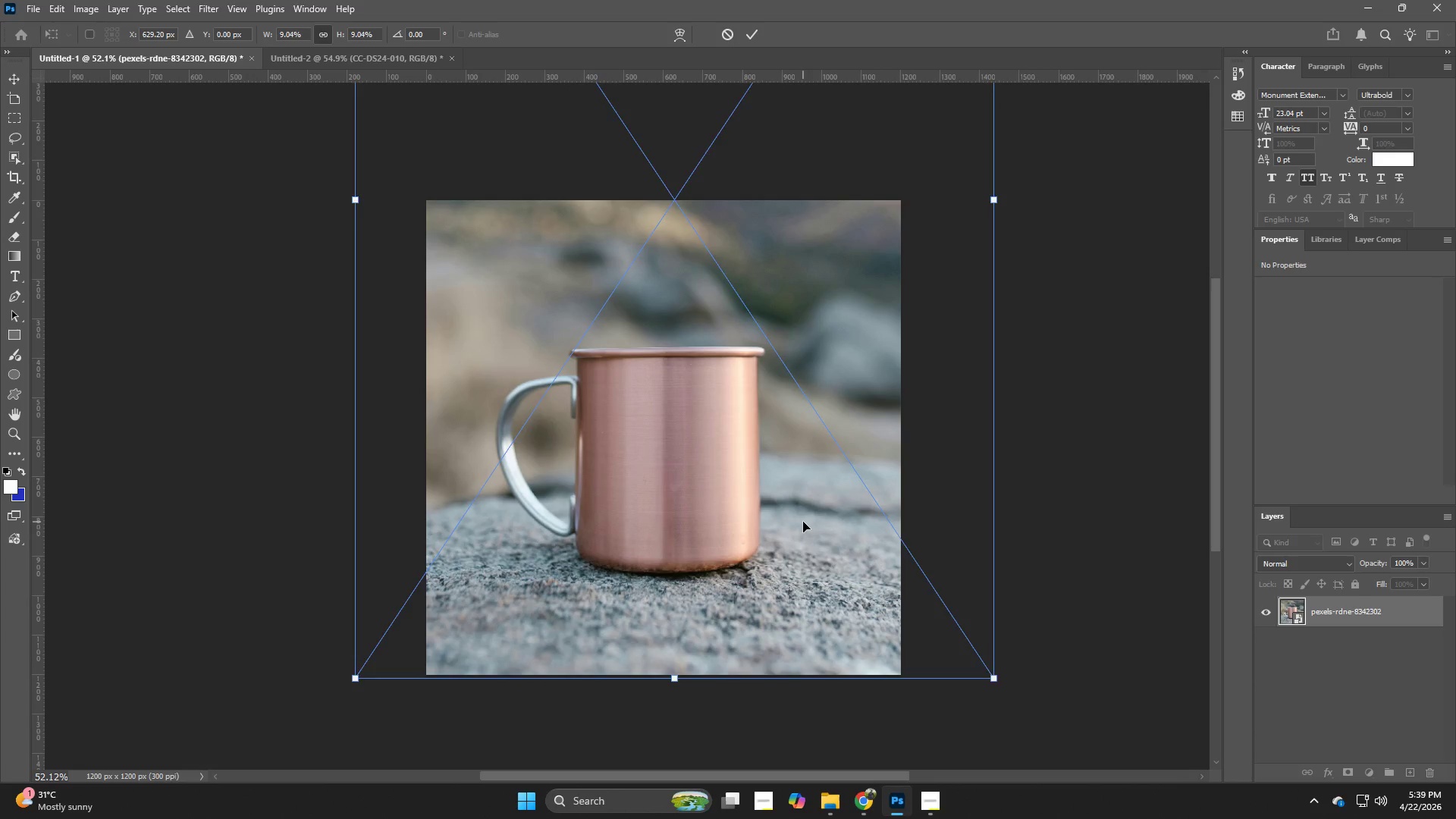 
key(NumpadEnter)
 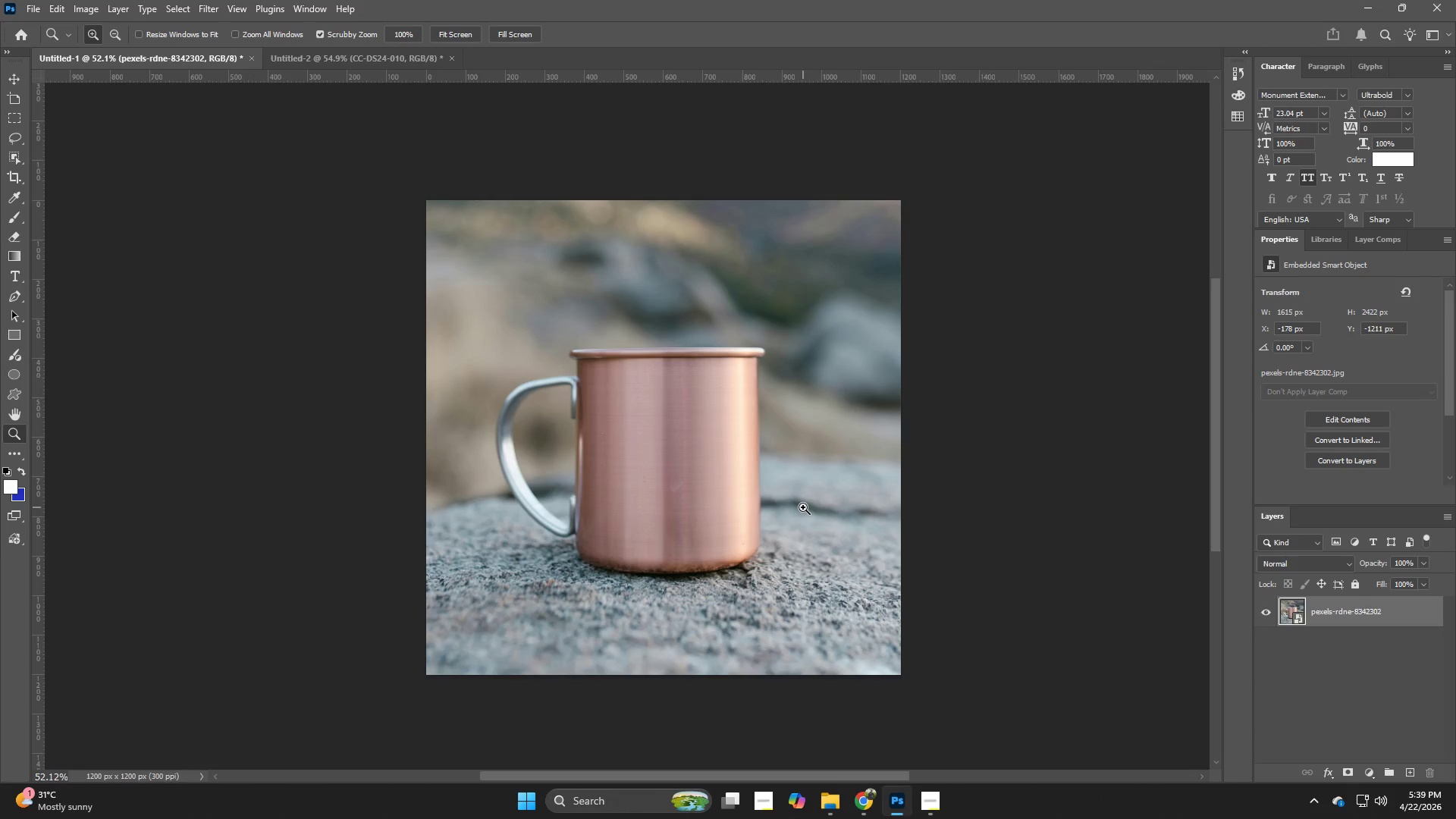 
wait(5.31)
 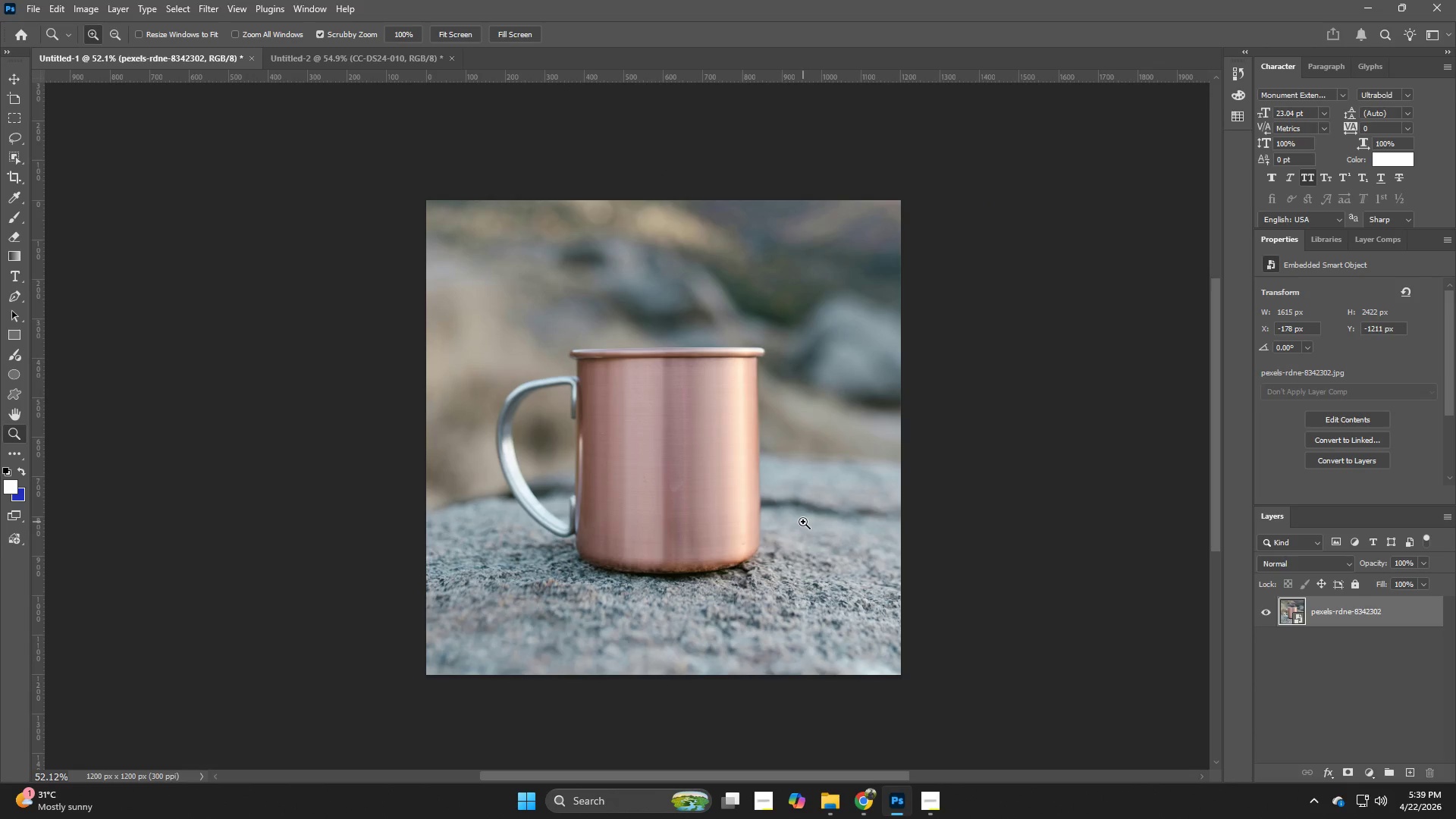 
key(Control+T)
 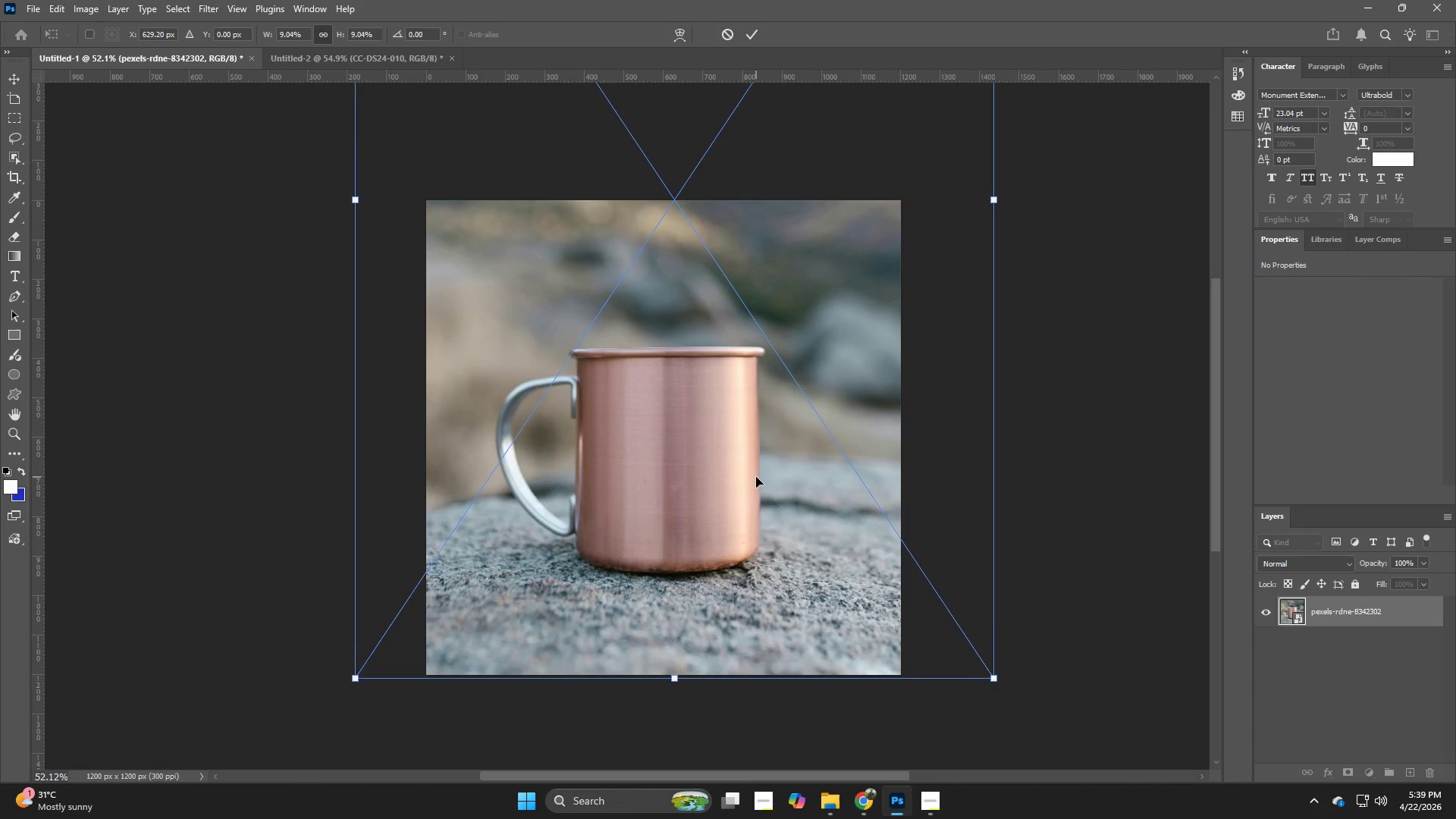 
key(ArrowRight)
 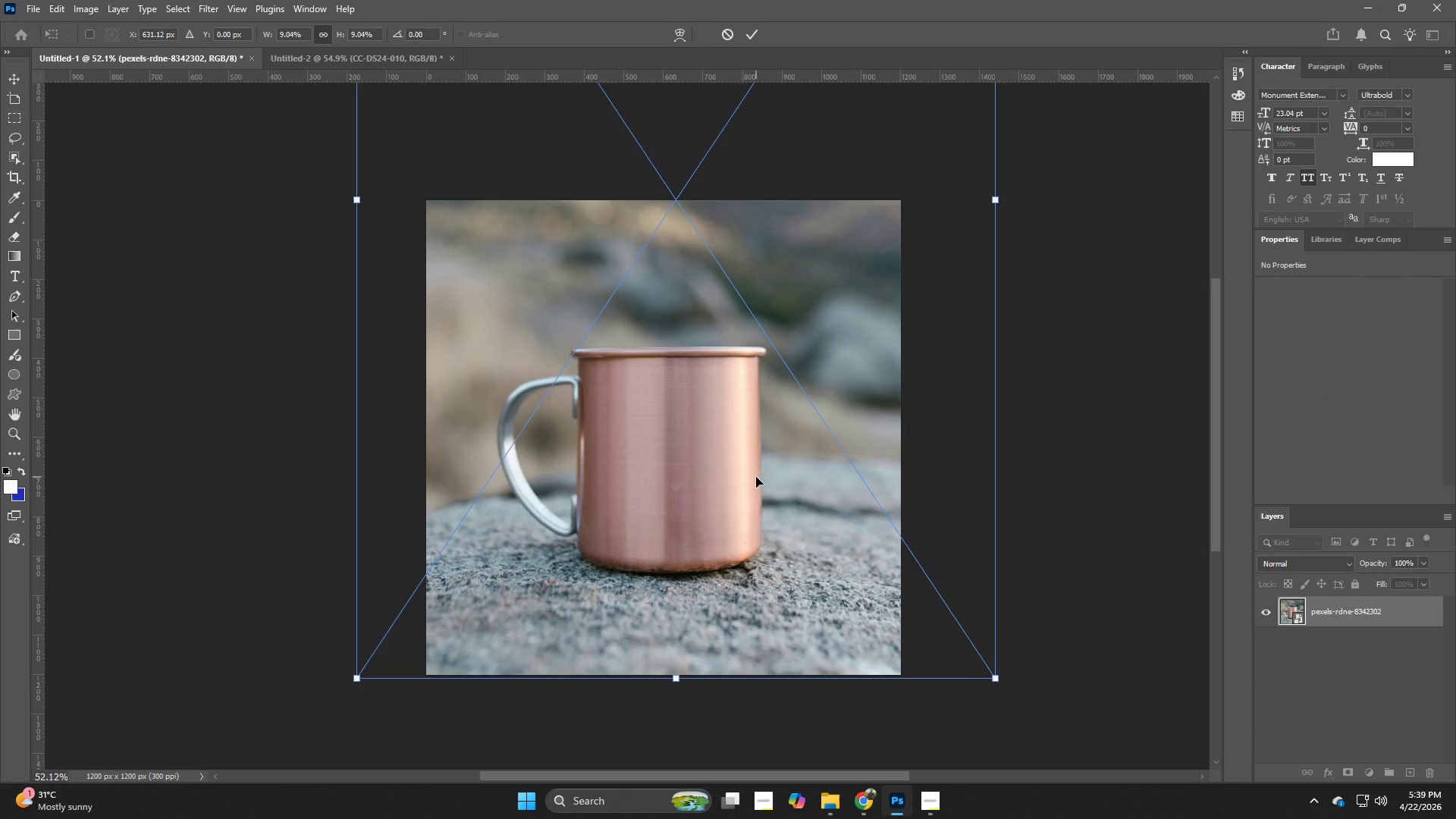 
key(ArrowRight)
 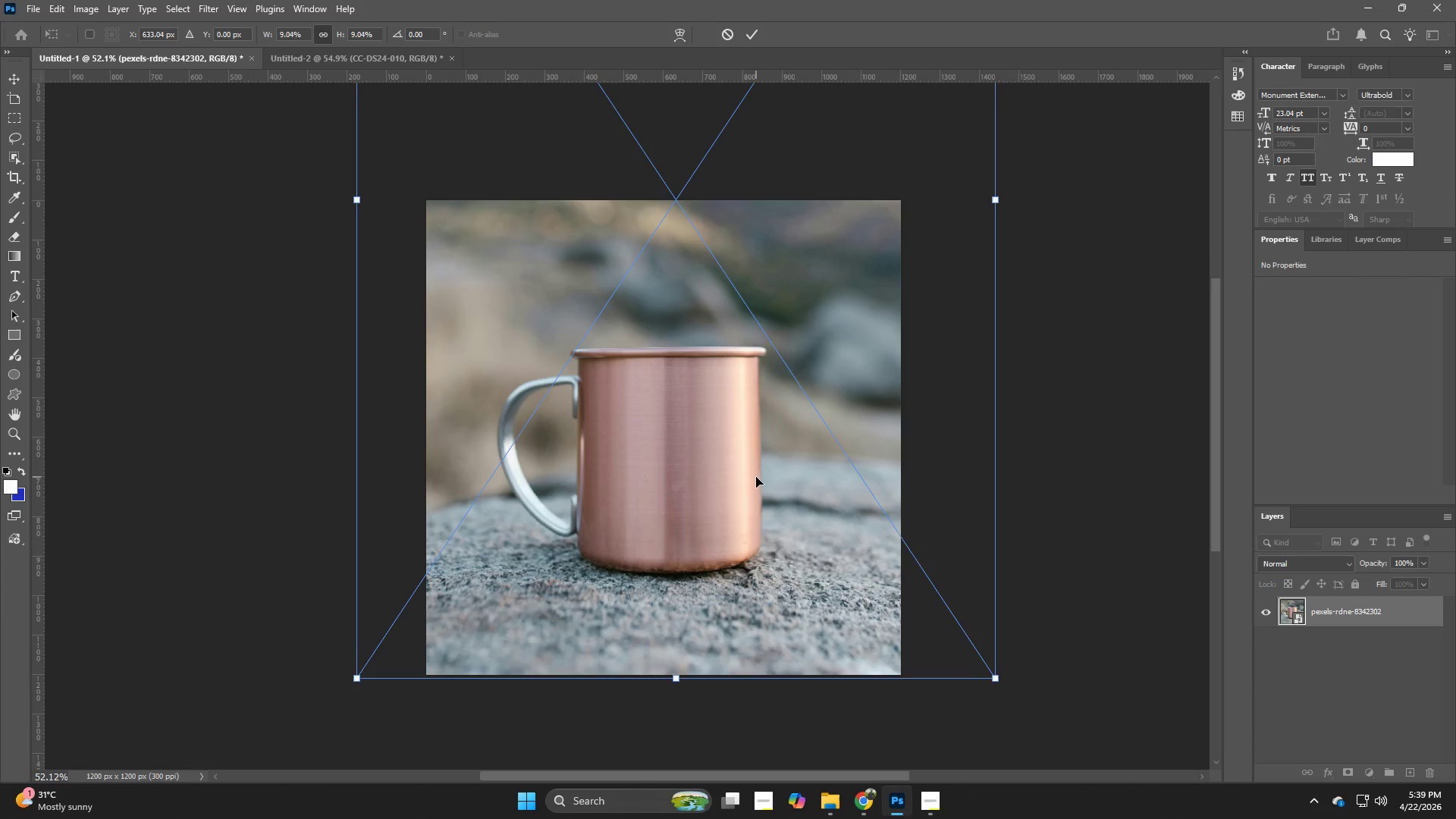 
key(ArrowRight)
 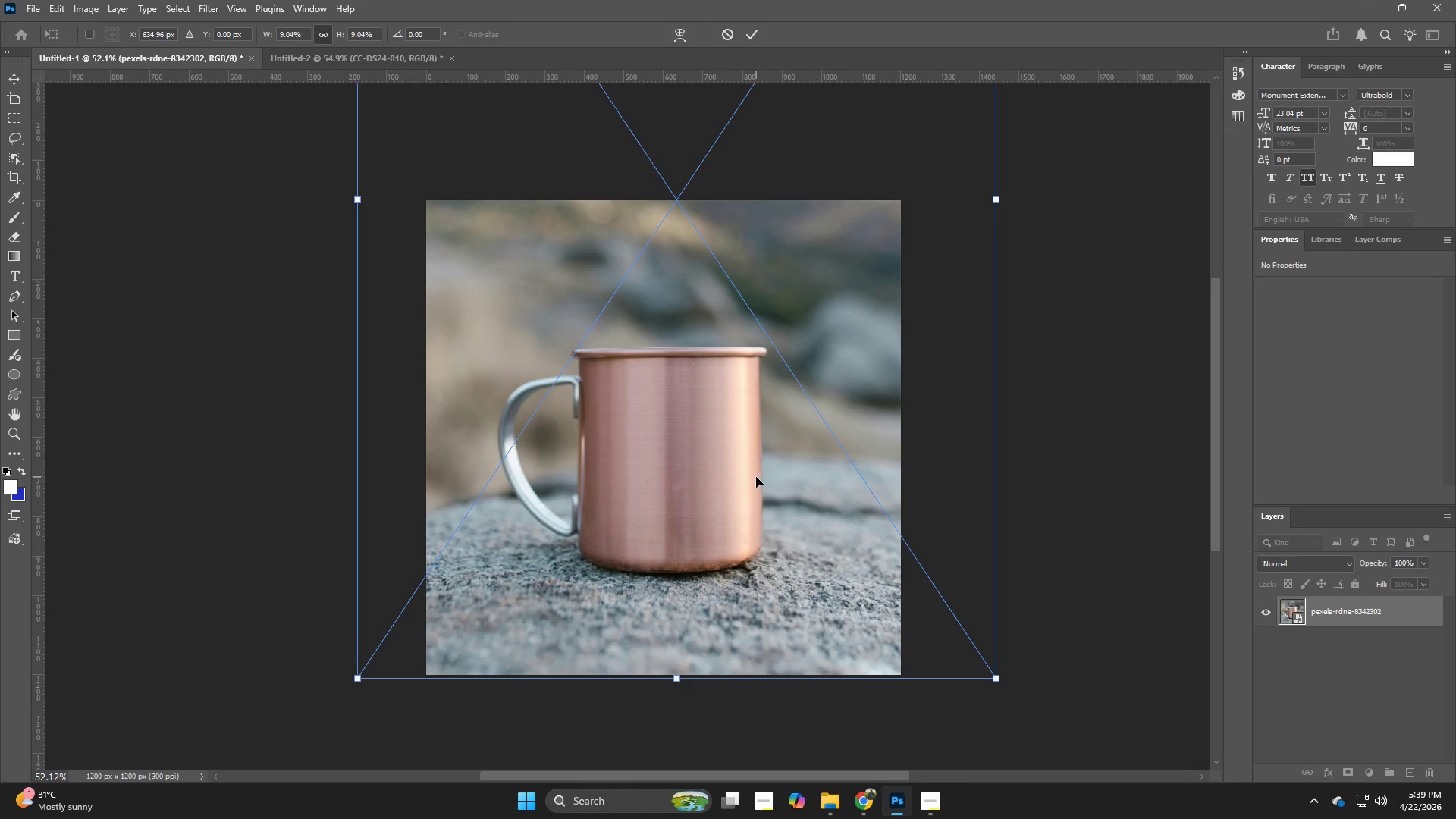 
key(NumpadEnter)
 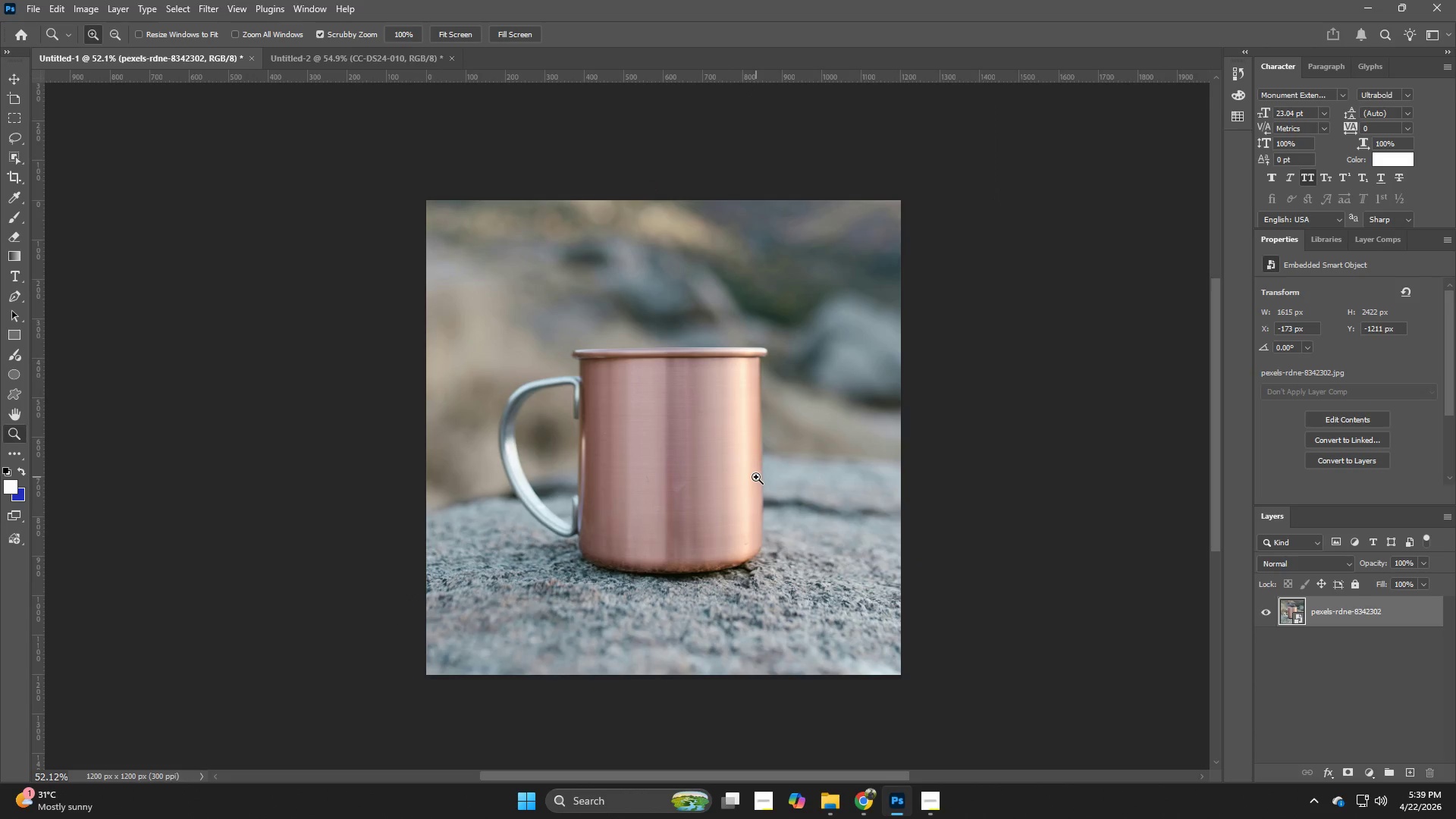 
key(Alt+Control+Shift+W)
 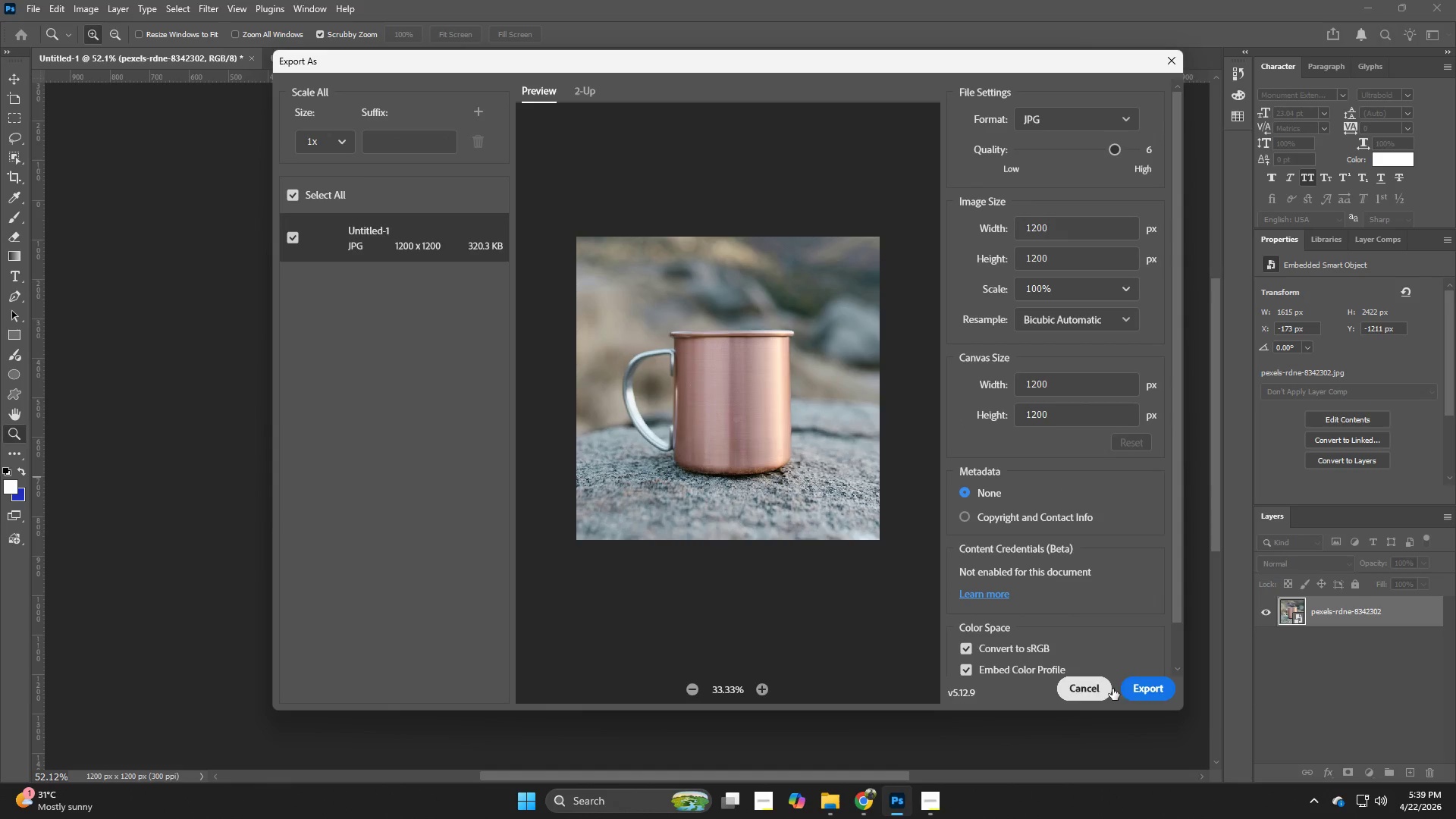 
left_click([1137, 692])
 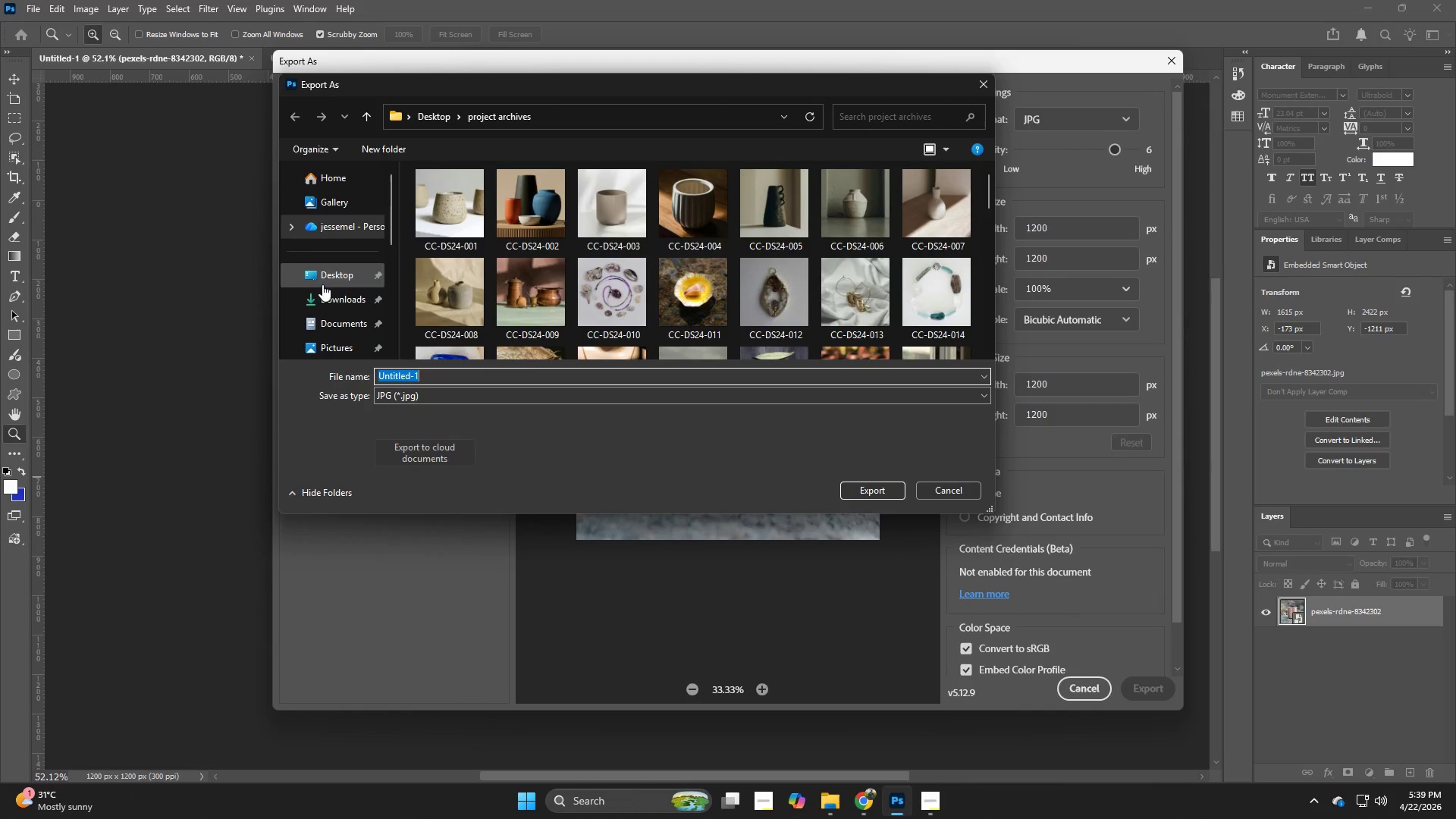 
left_click([327, 281])
 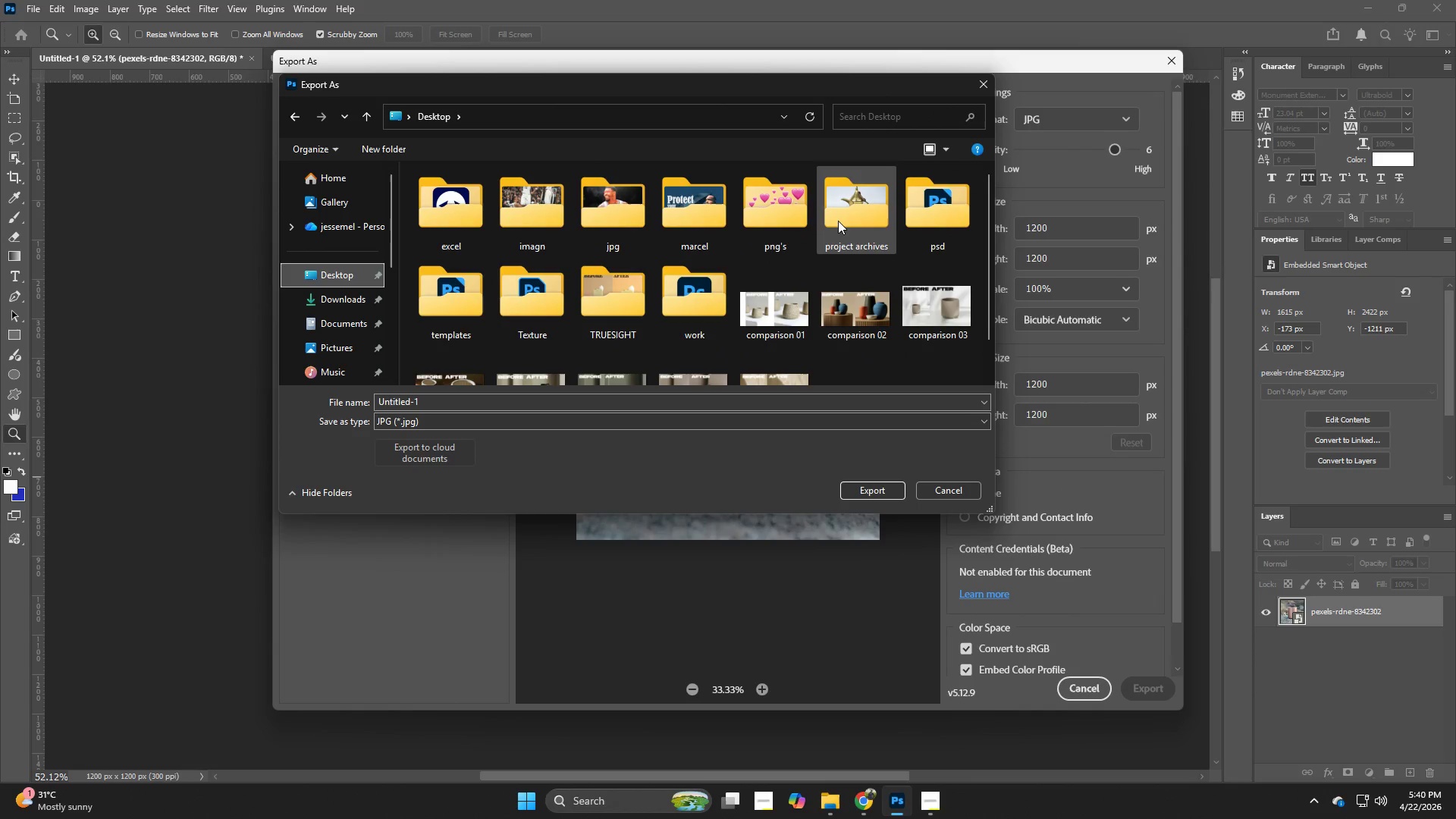 
double_click([838, 221])
 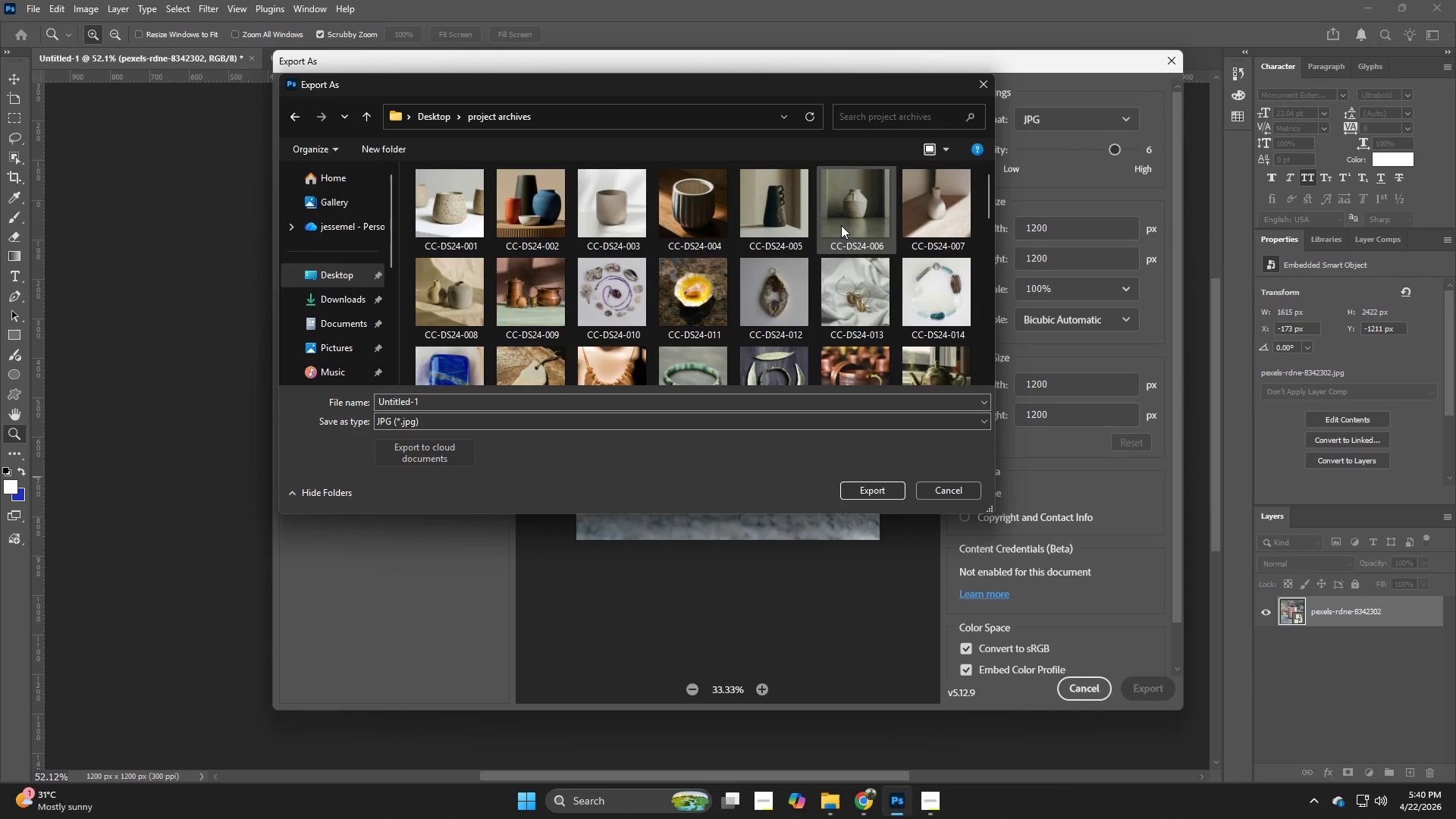 
left_click([934, 324])
 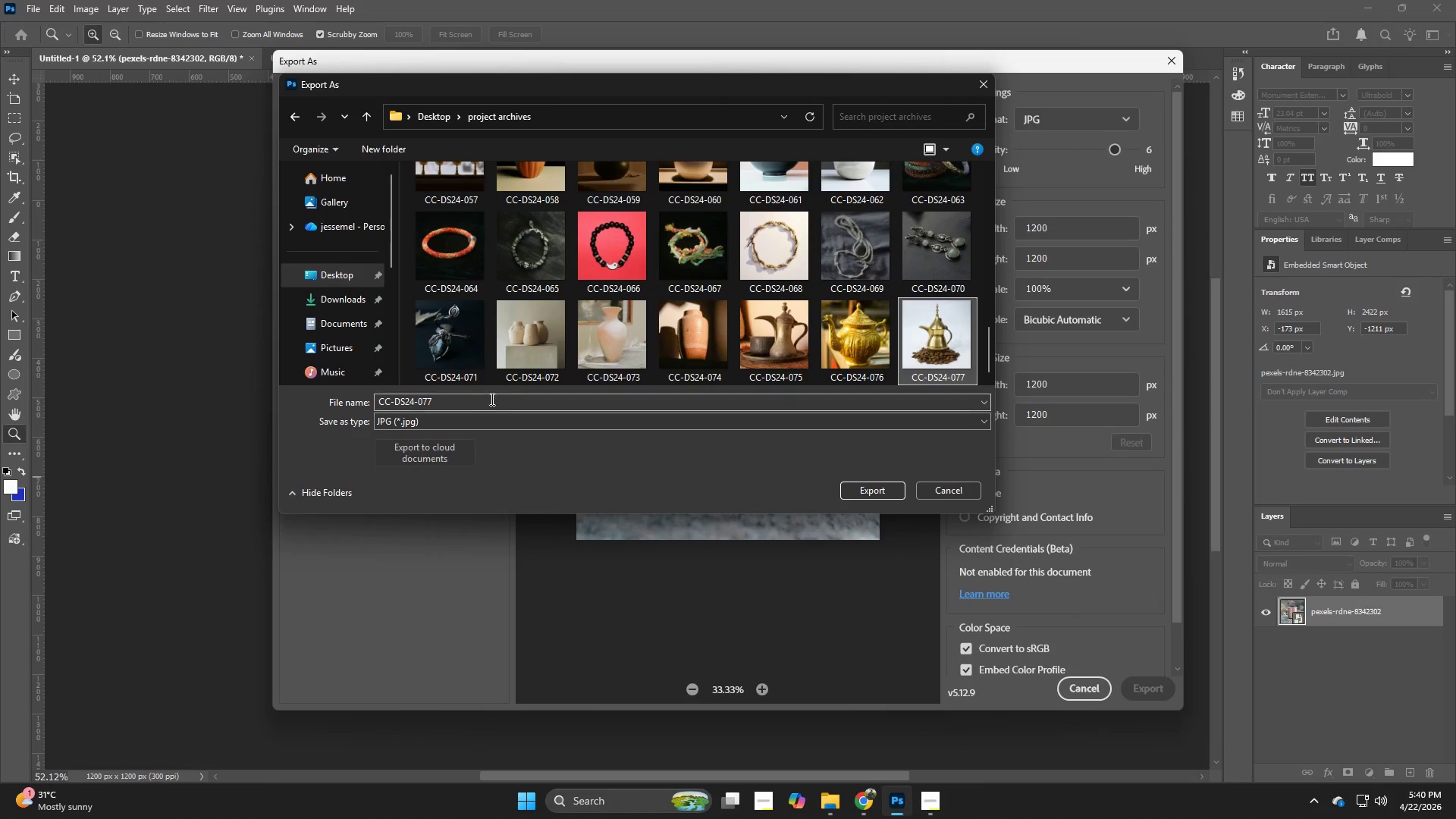 
left_click([479, 400])
 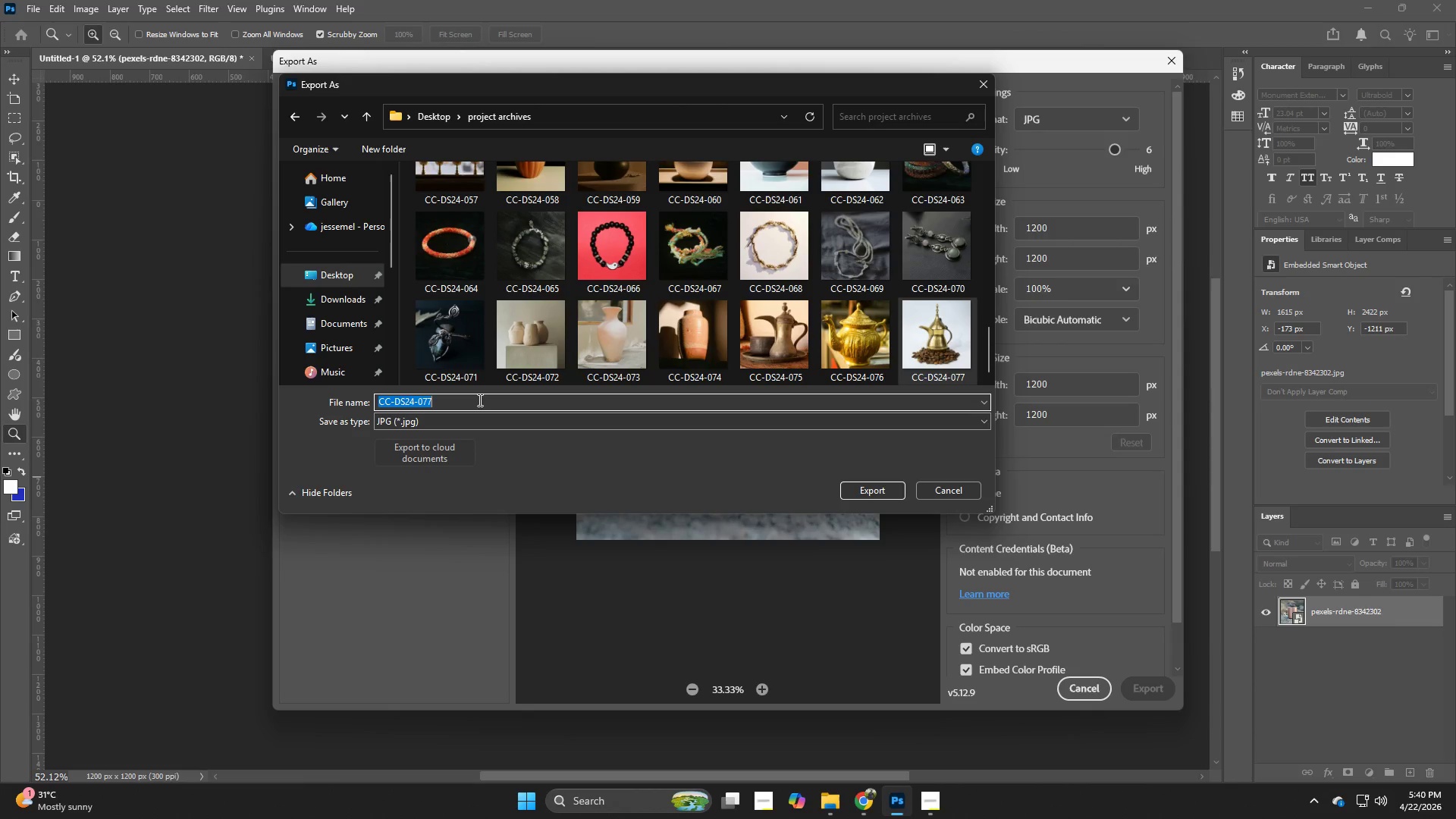 
double_click([479, 400])
 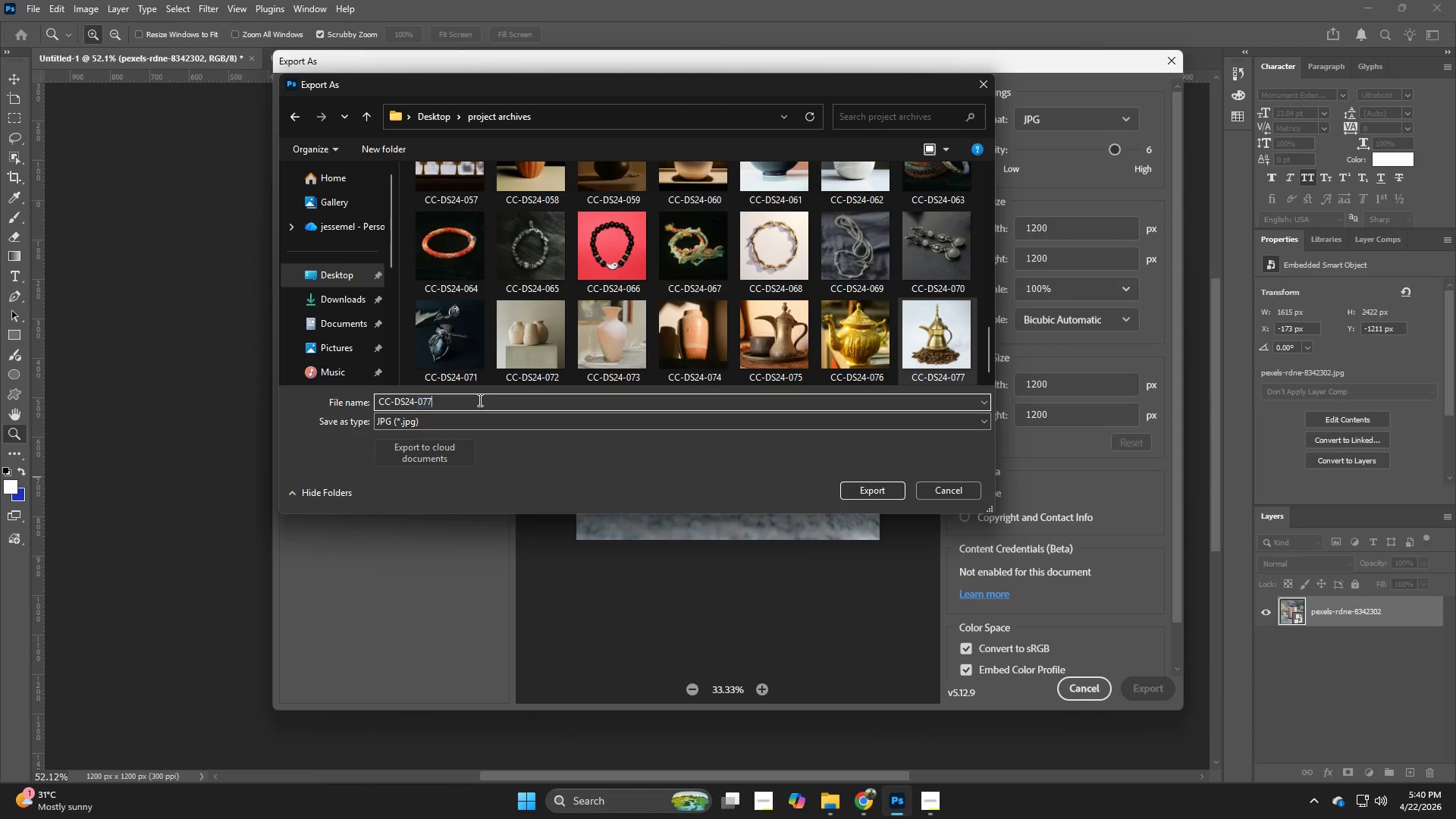 
triple_click([479, 400])
 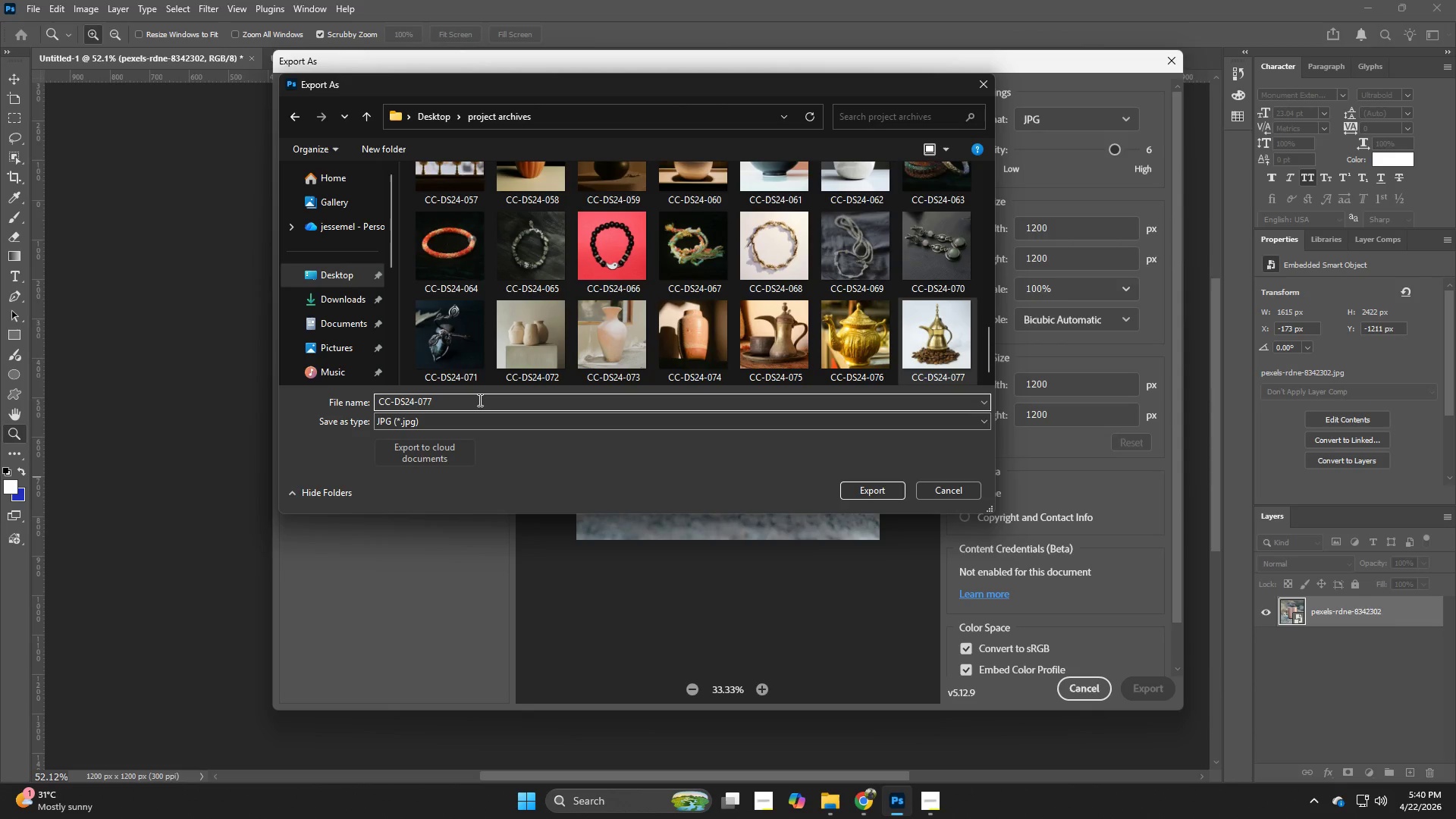 
scroll: coordinate [834, 241], scroll_direction: down, amount: 14.0
 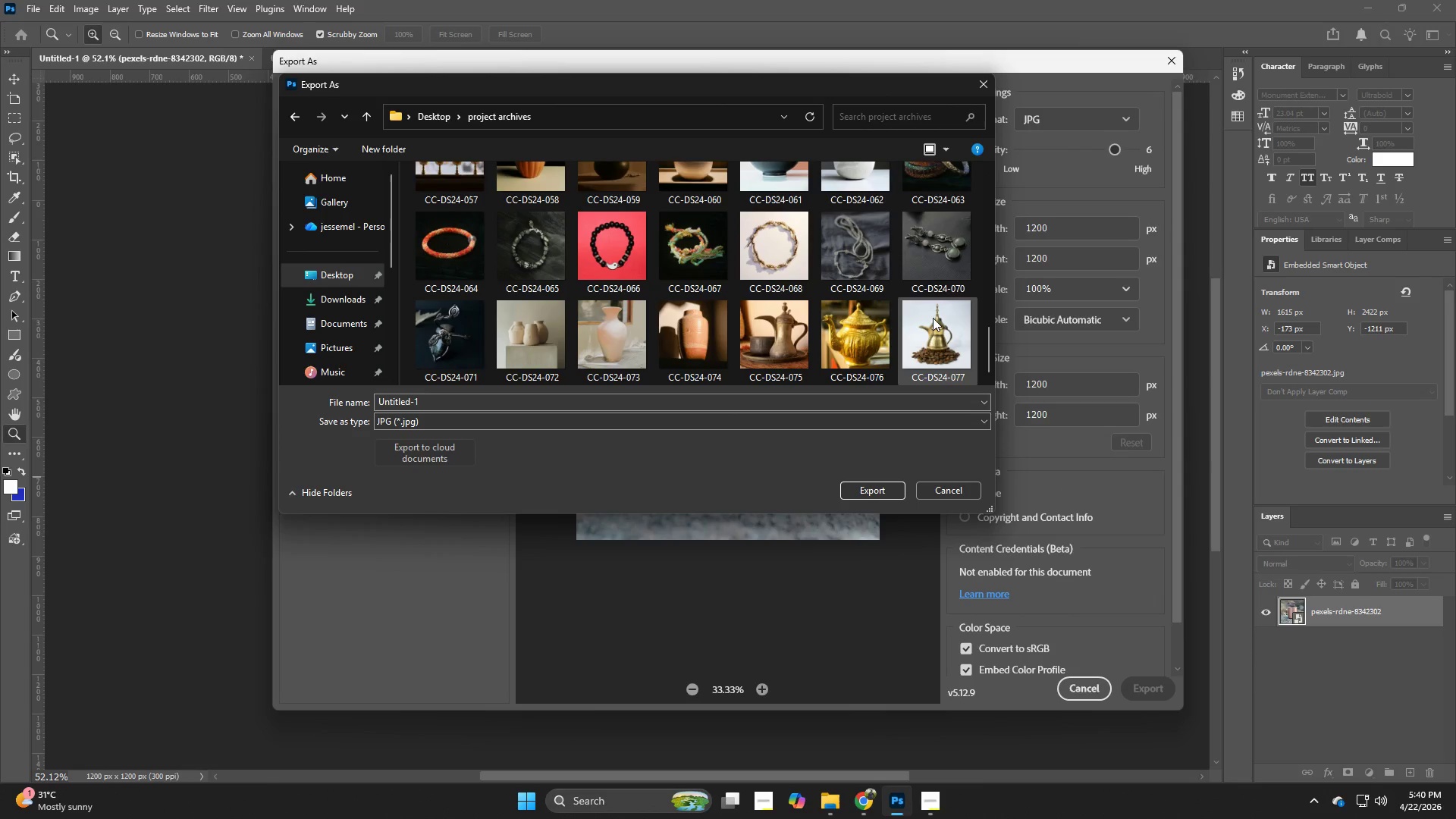 
key(Backspace)
 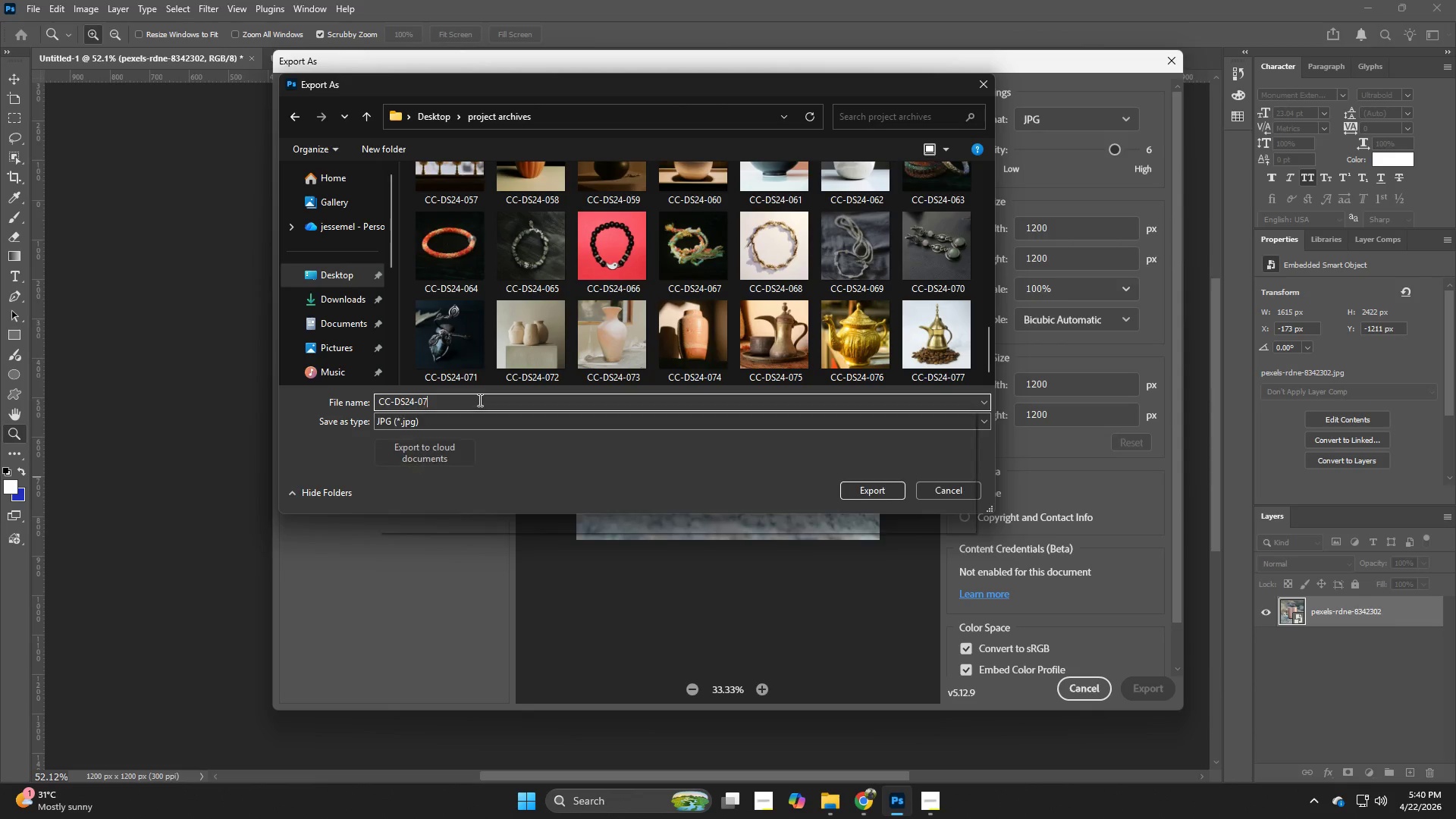 
key(8)
 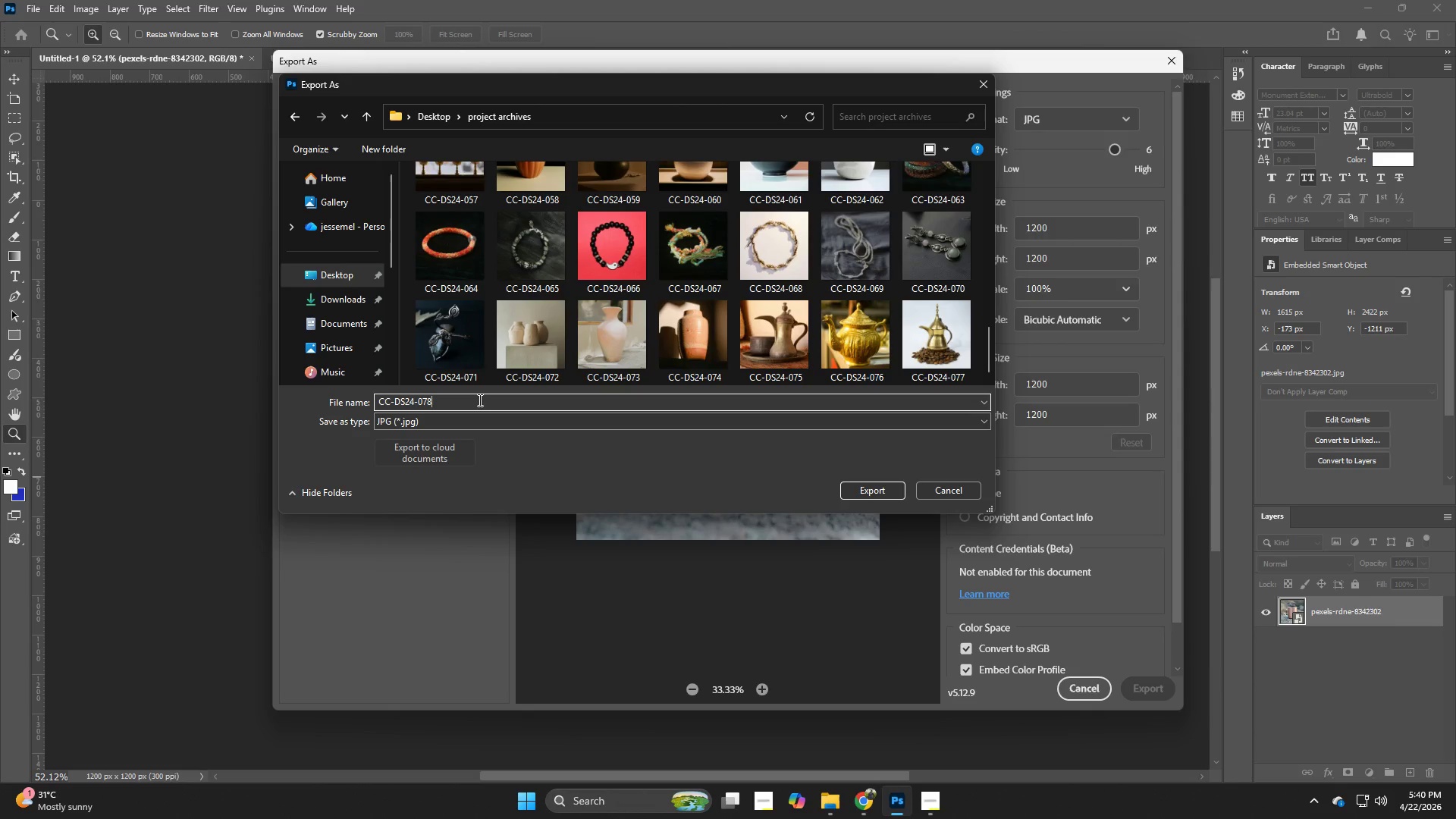 
key(NumpadEnter)
 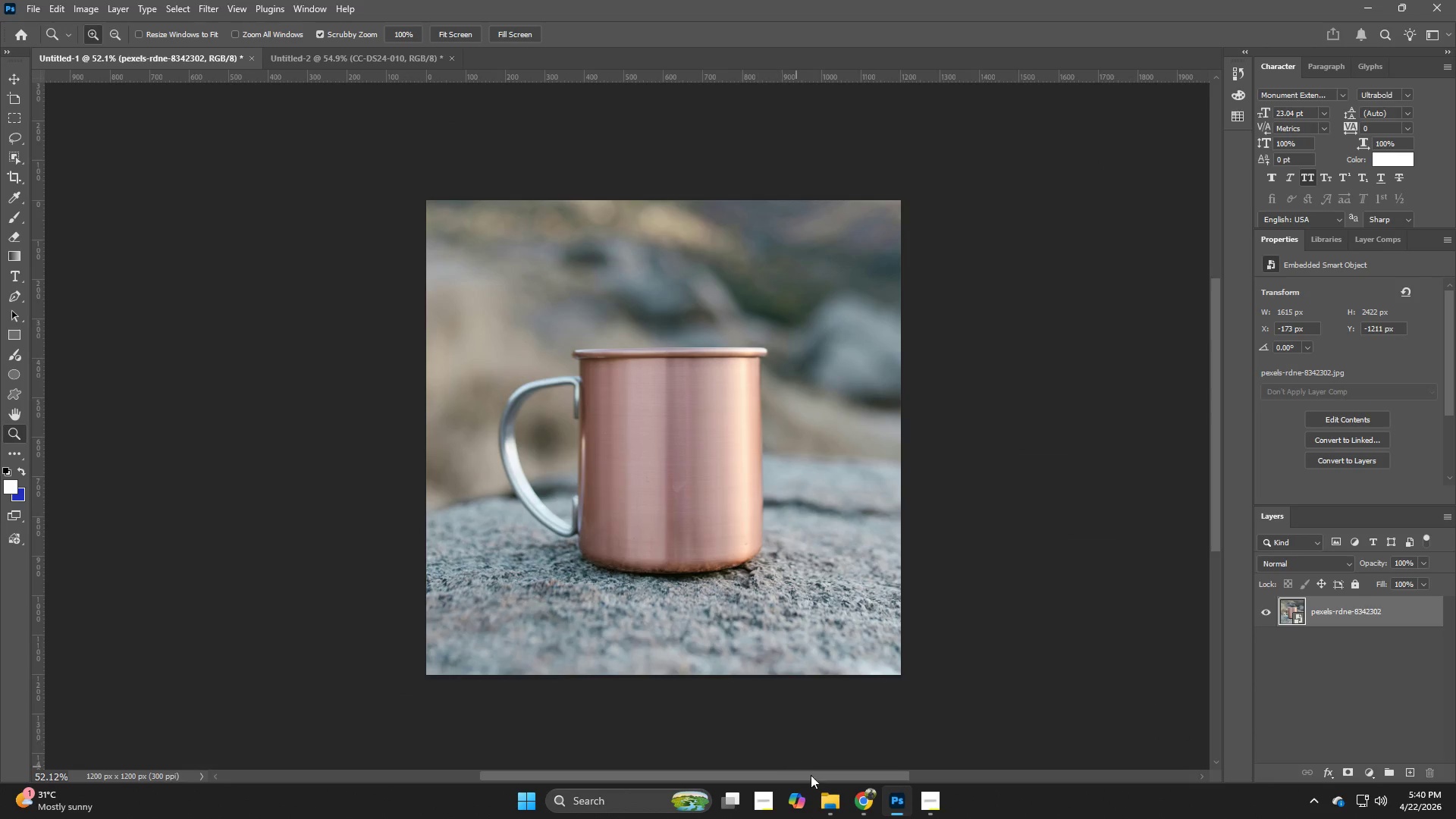 
left_click([854, 805])
 